 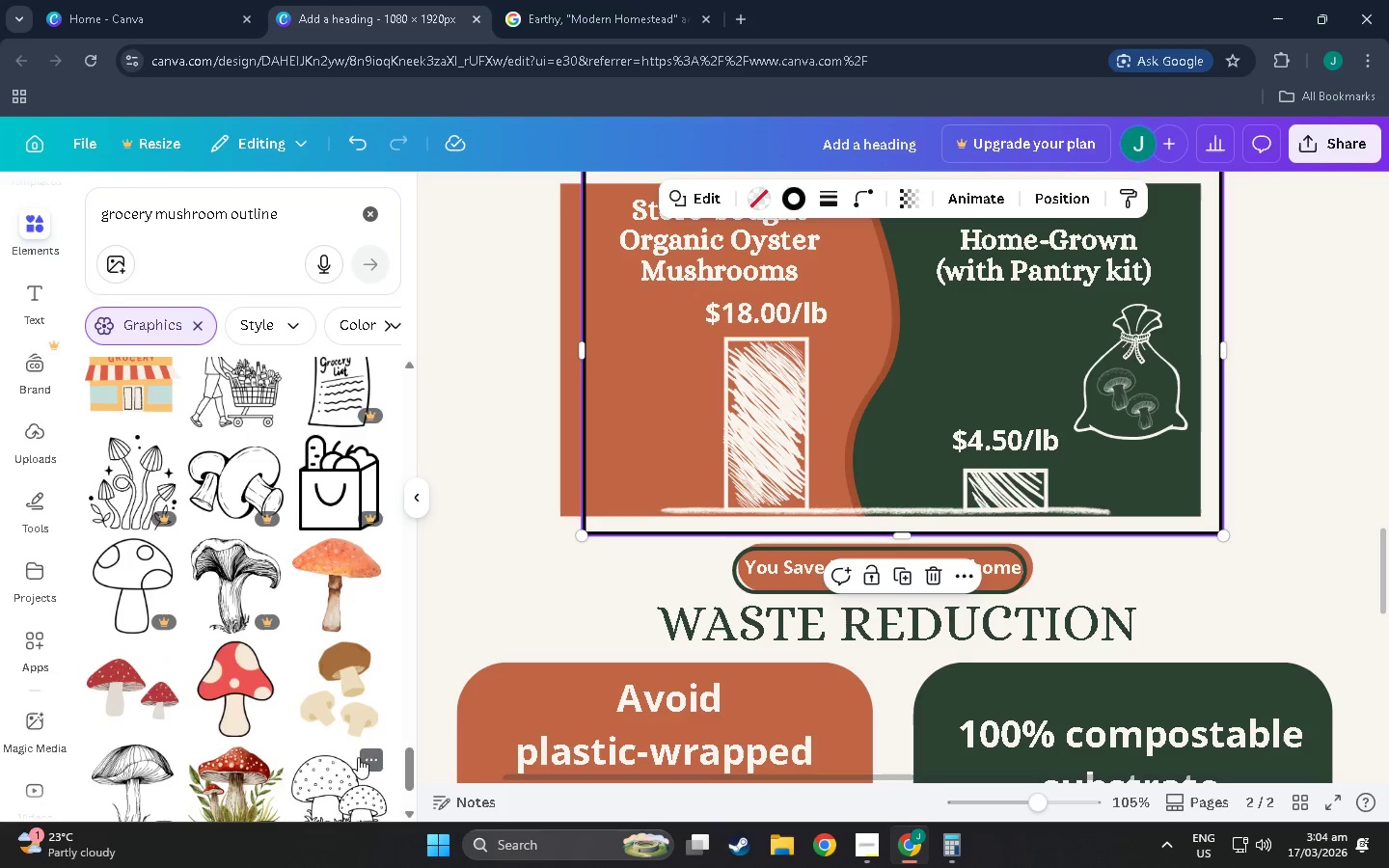 
left_click_drag(start_coordinate=[410, 762], to_coordinate=[405, 867])
 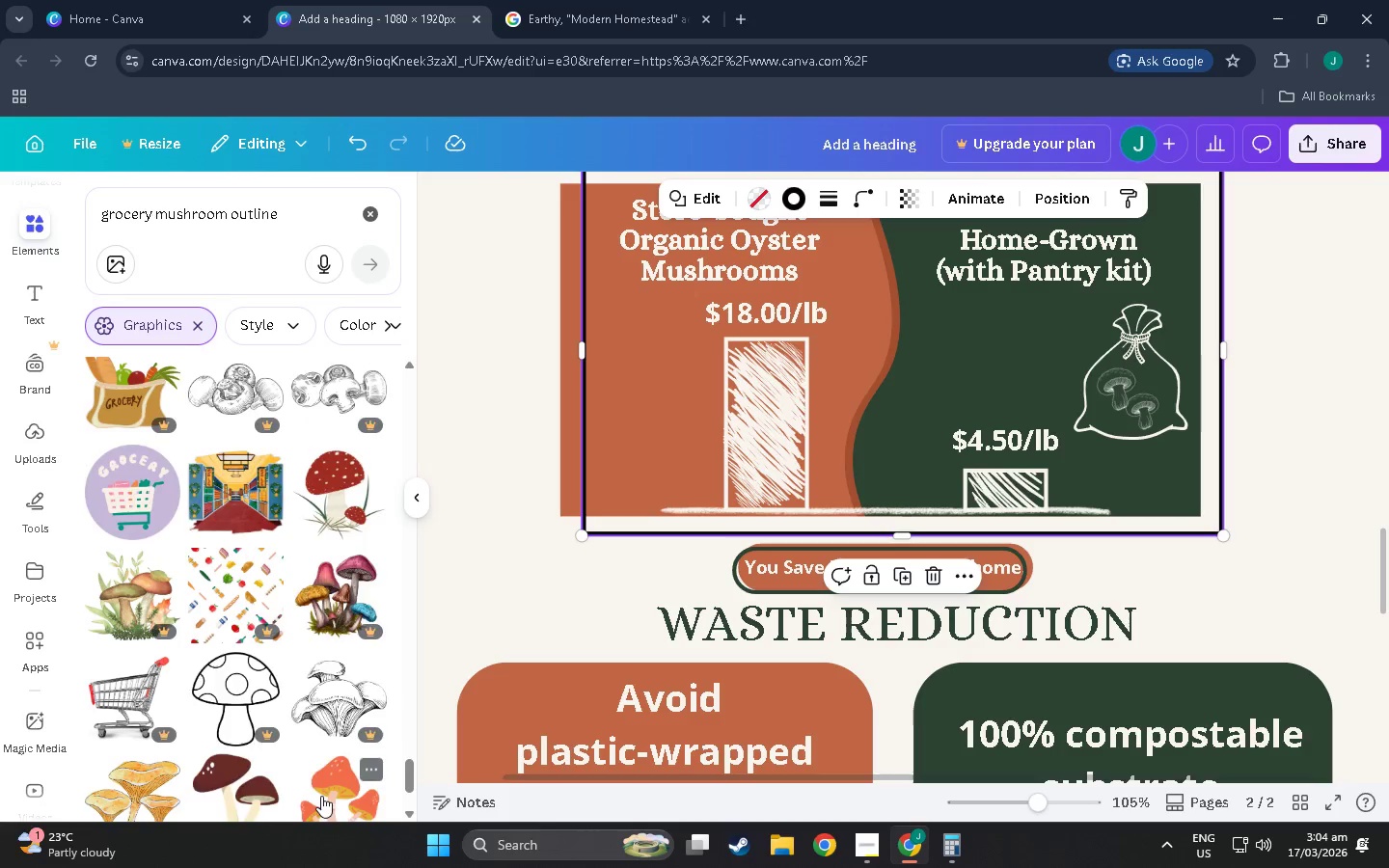 
scroll: coordinate [314, 723], scroll_direction: down, amount: 13.0
 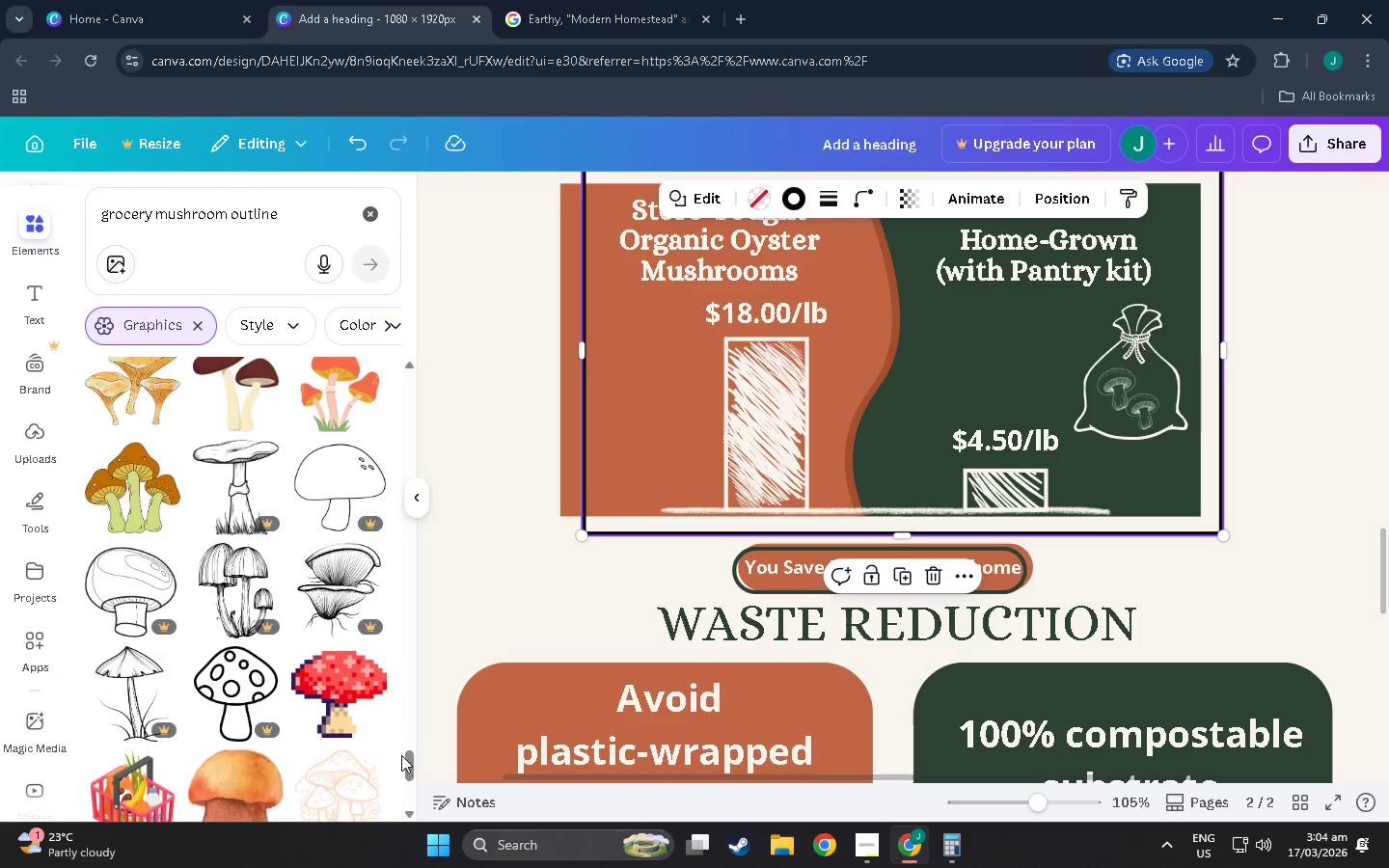 
left_click_drag(start_coordinate=[404, 773], to_coordinate=[393, 846])
 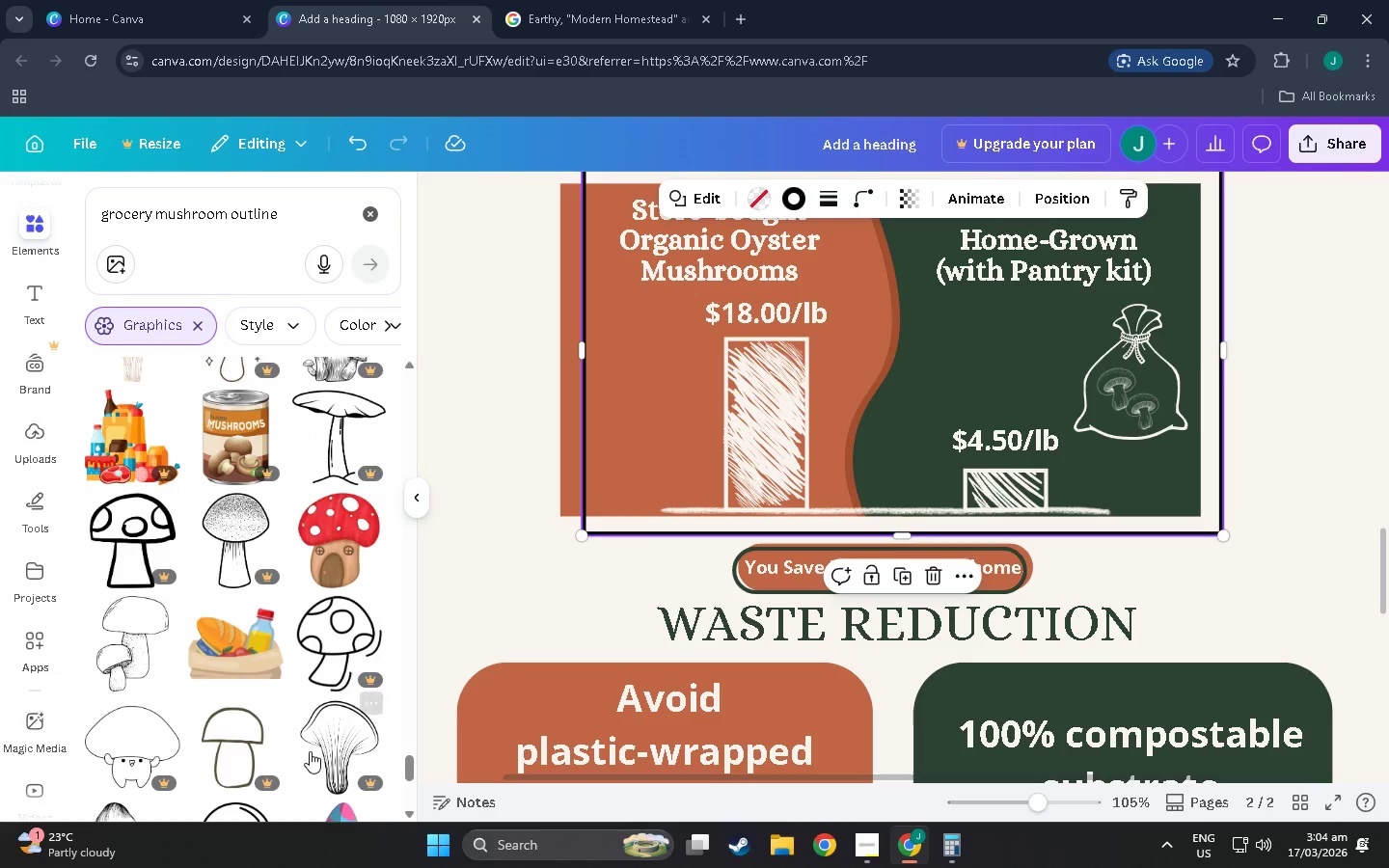 
scroll: coordinate [215, 596], scroll_direction: down, amount: 10.0
 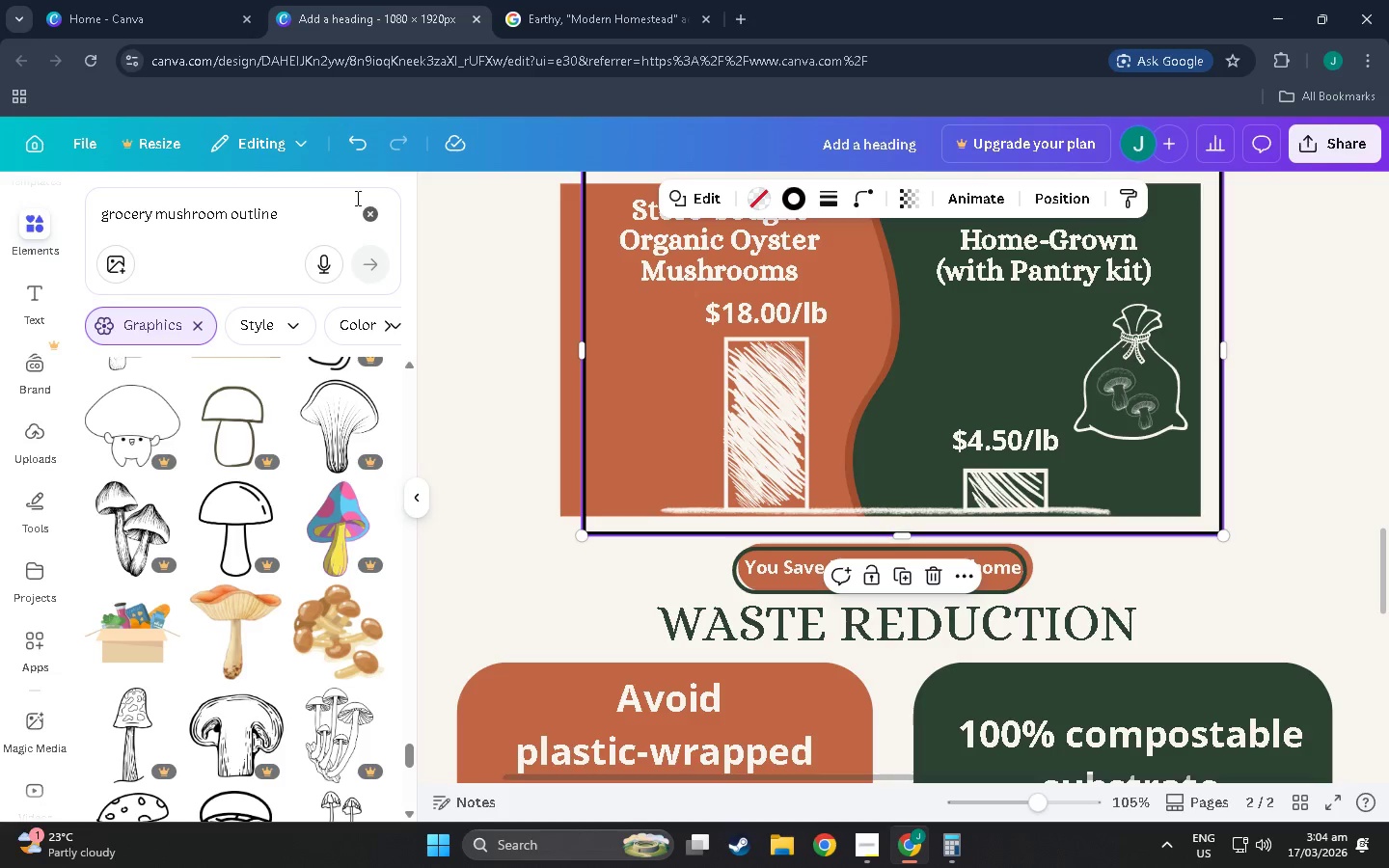 
left_click_drag(start_coordinate=[334, 216], to_coordinate=[28, 209])
 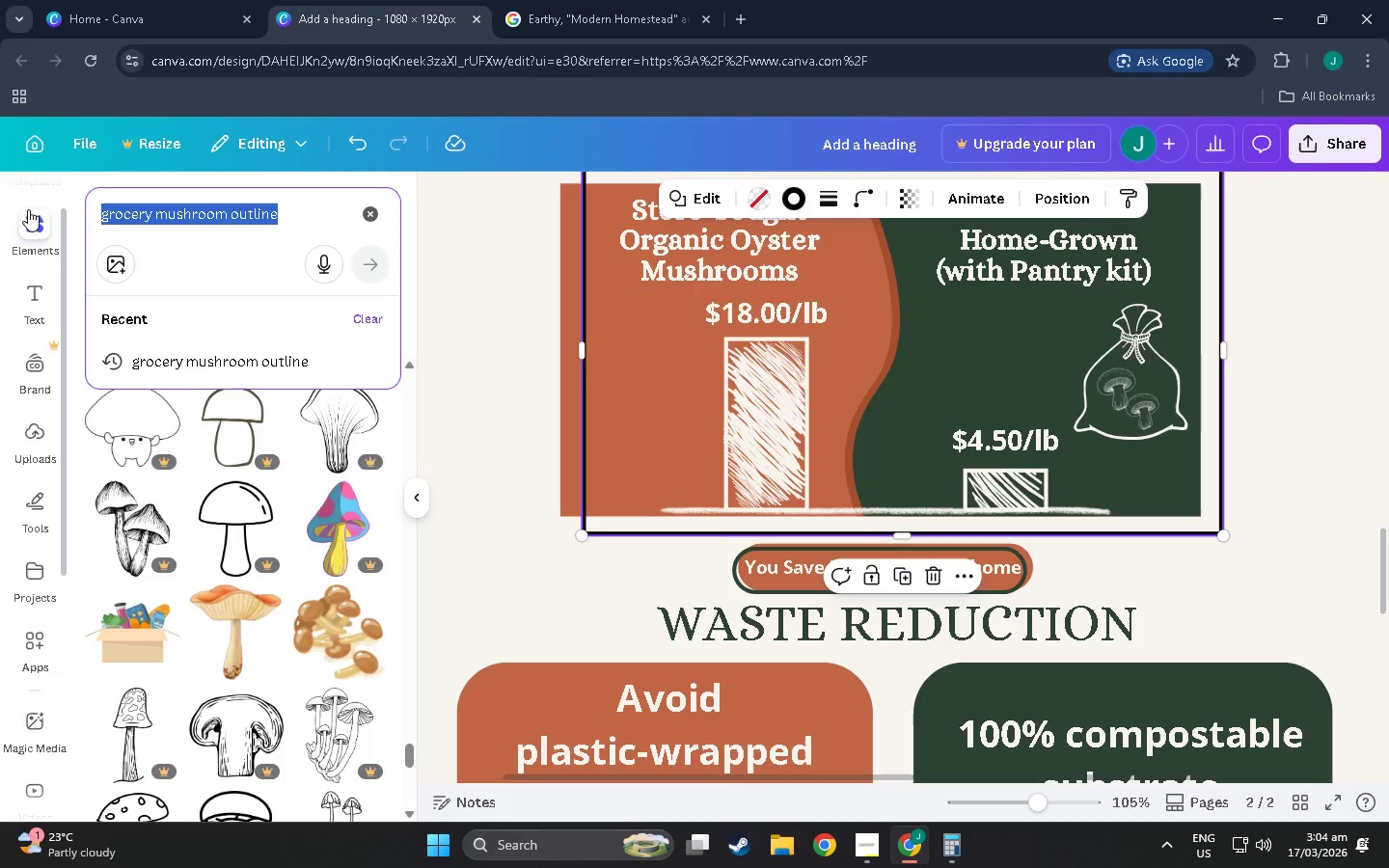 
type(mushroom jar)
 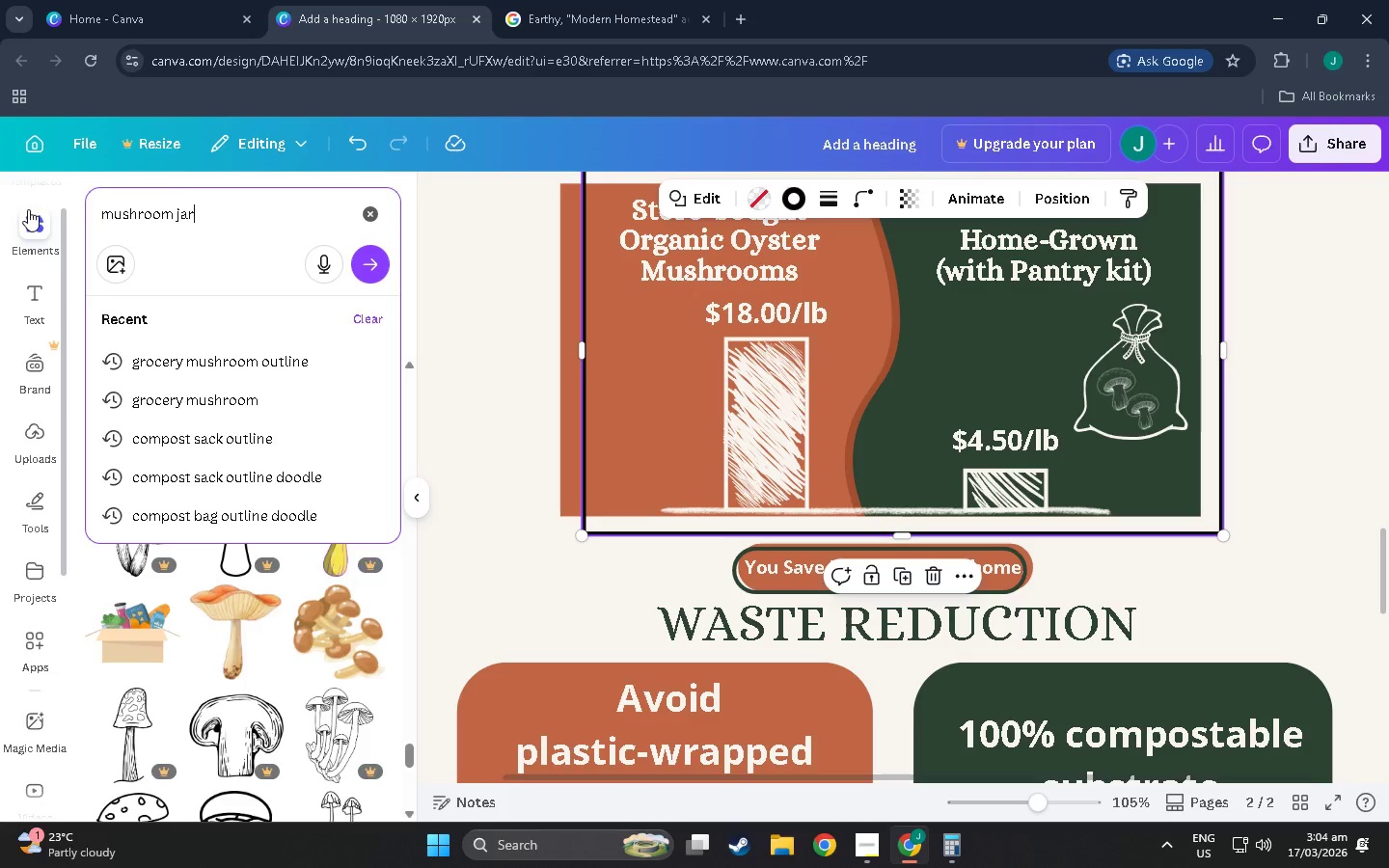 
key(Enter)
 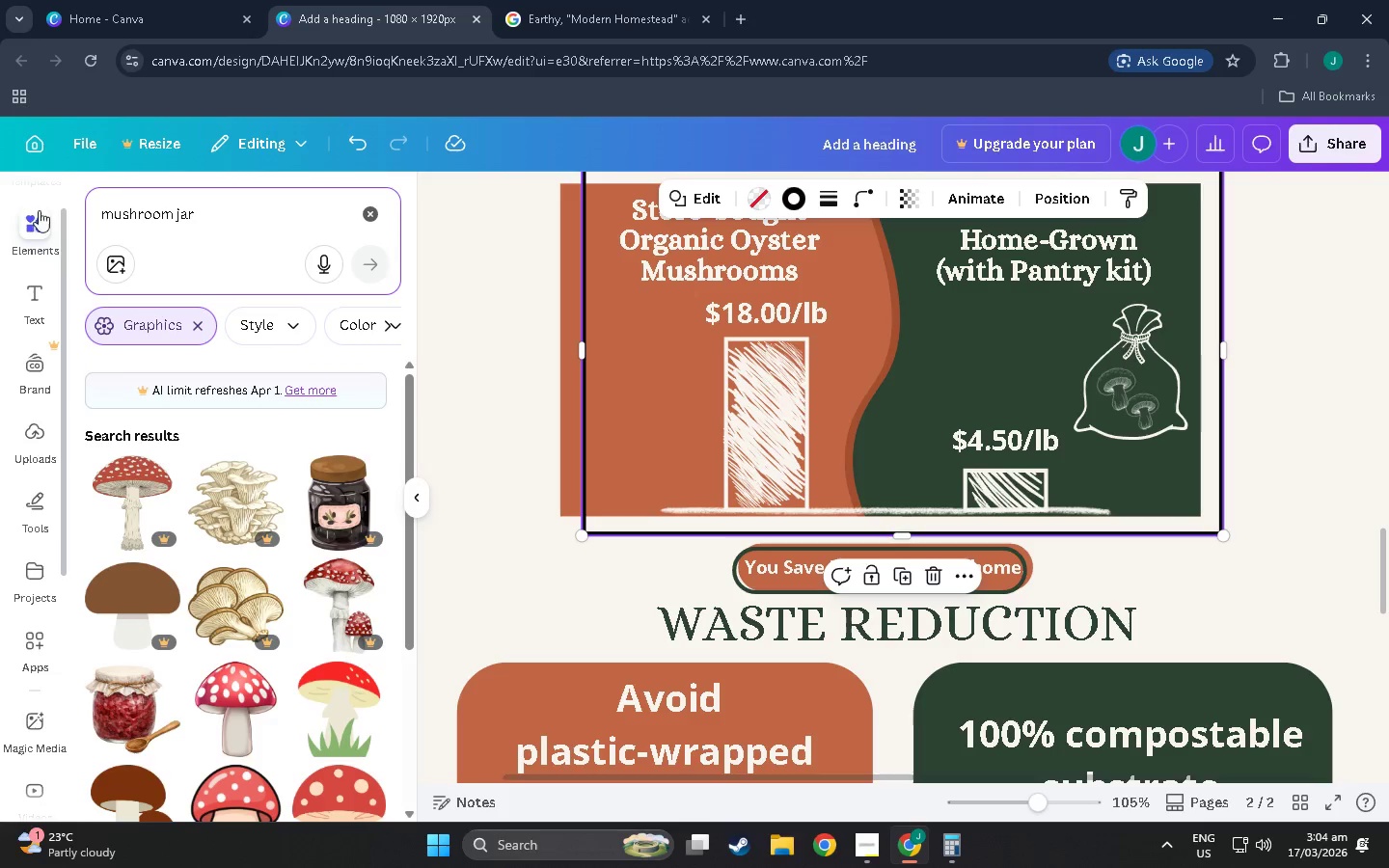 
type( outline)
 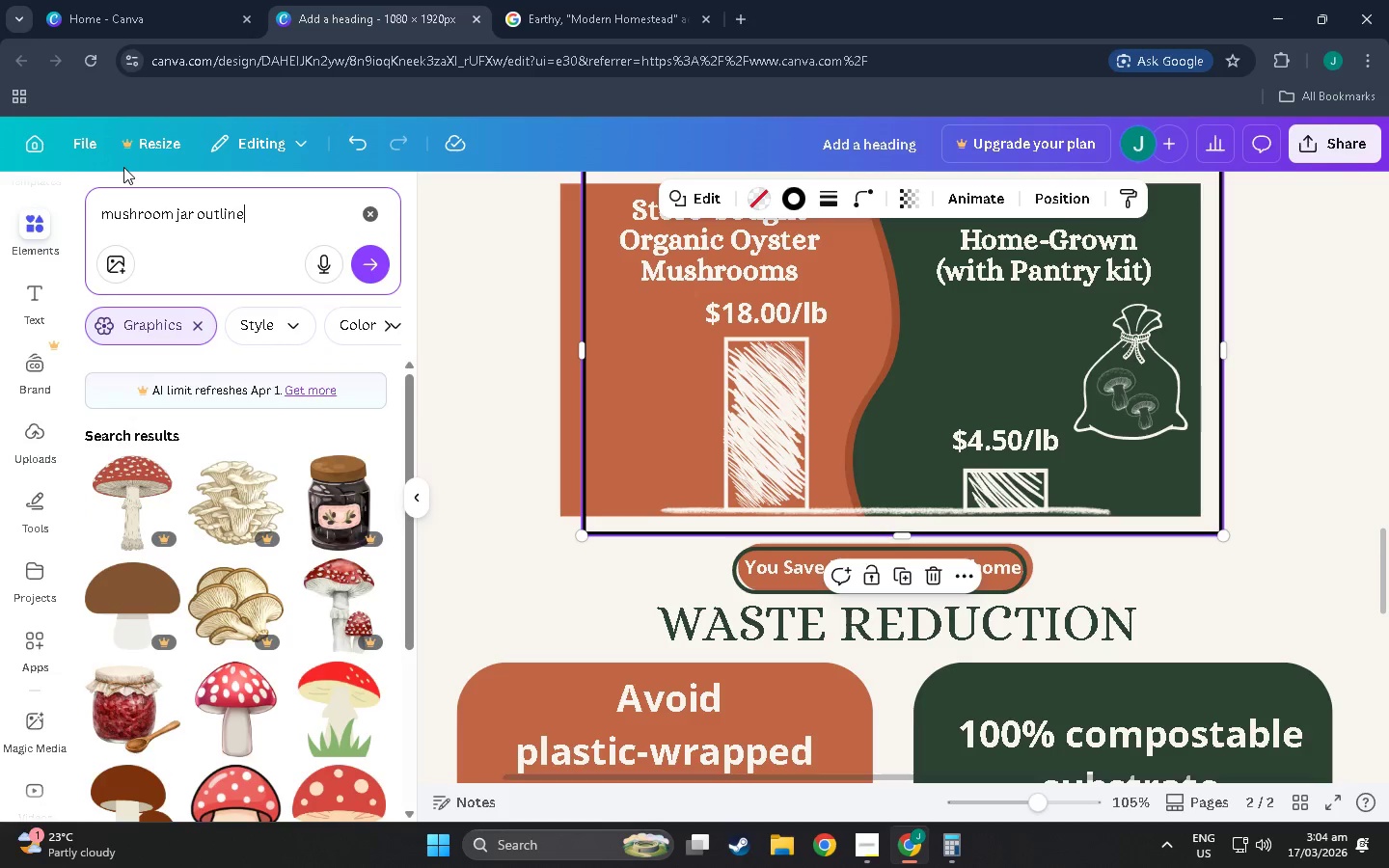 
key(Enter)
 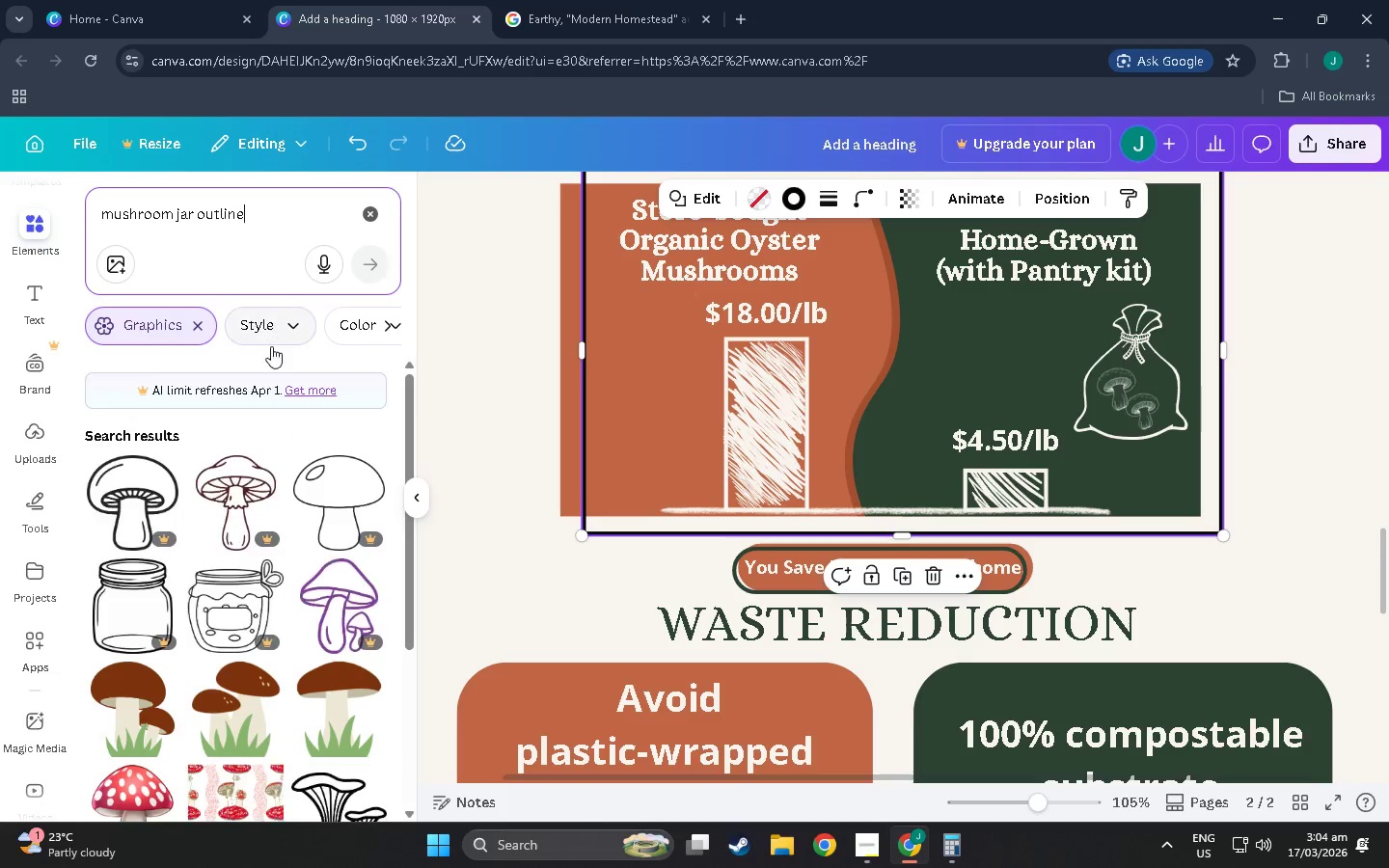 
scroll: coordinate [198, 570], scroll_direction: down, amount: 8.0
 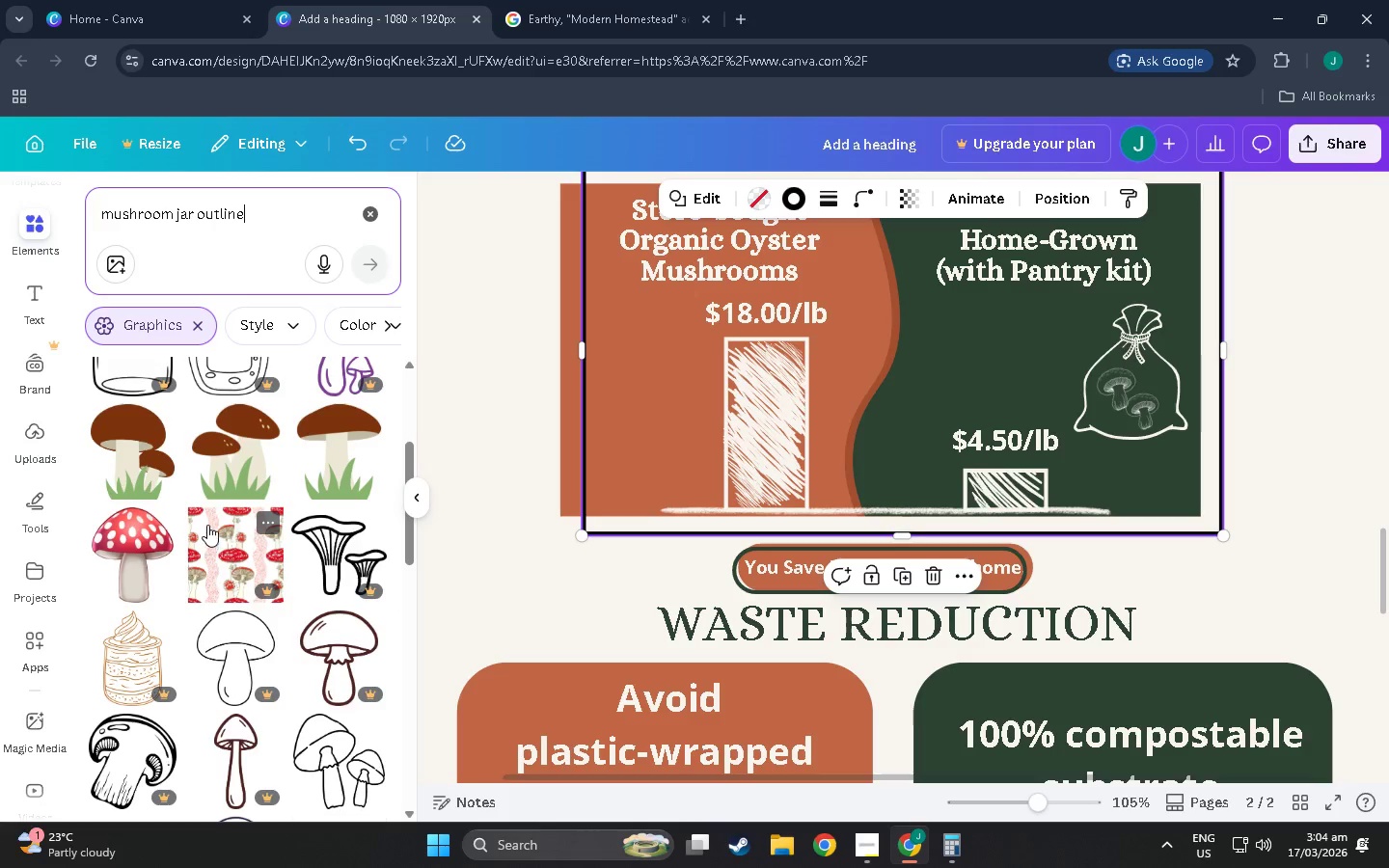 
scroll: coordinate [209, 521], scroll_direction: up, amount: 5.0
 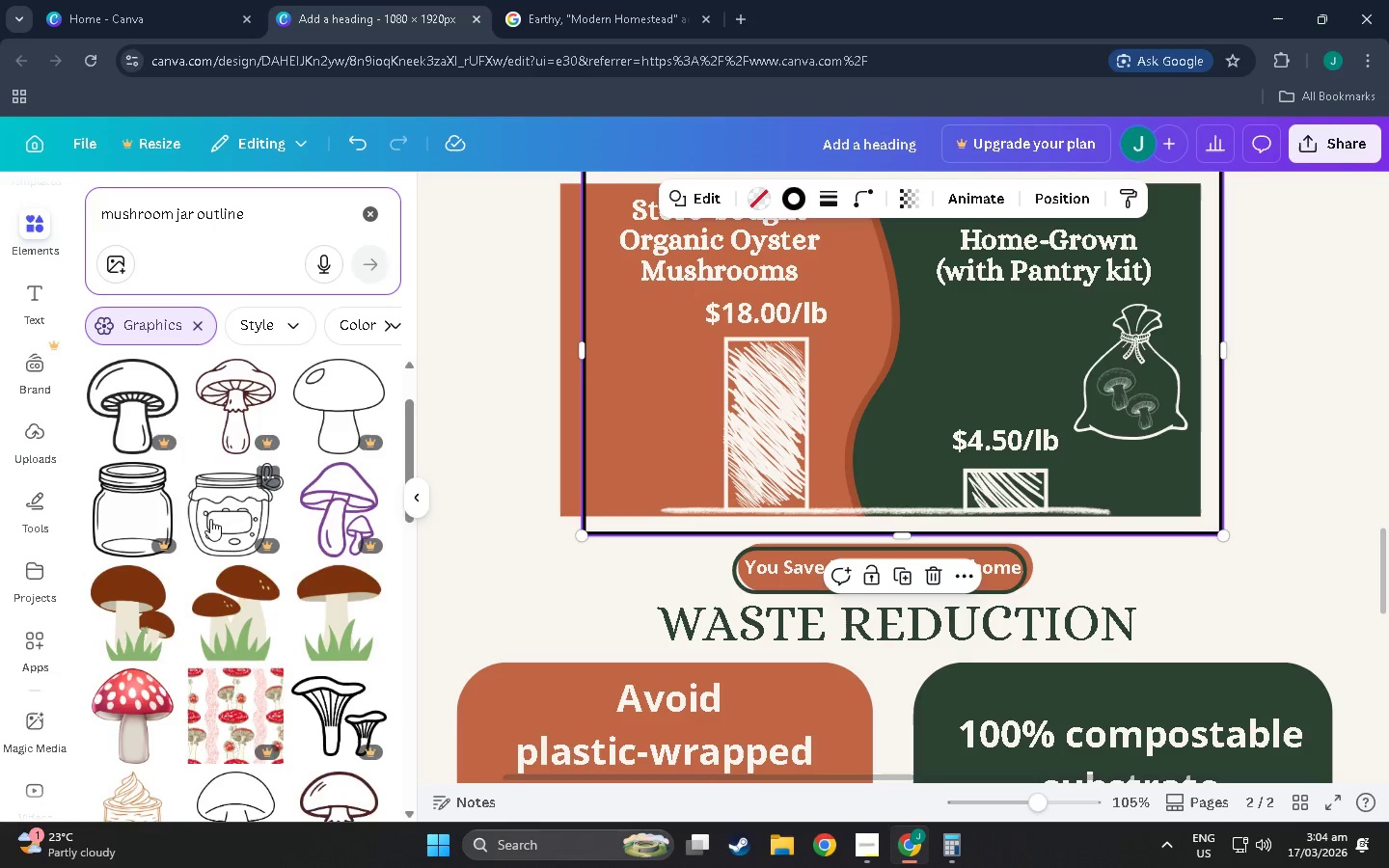 
scroll: coordinate [193, 478], scroll_direction: down, amount: 24.0
 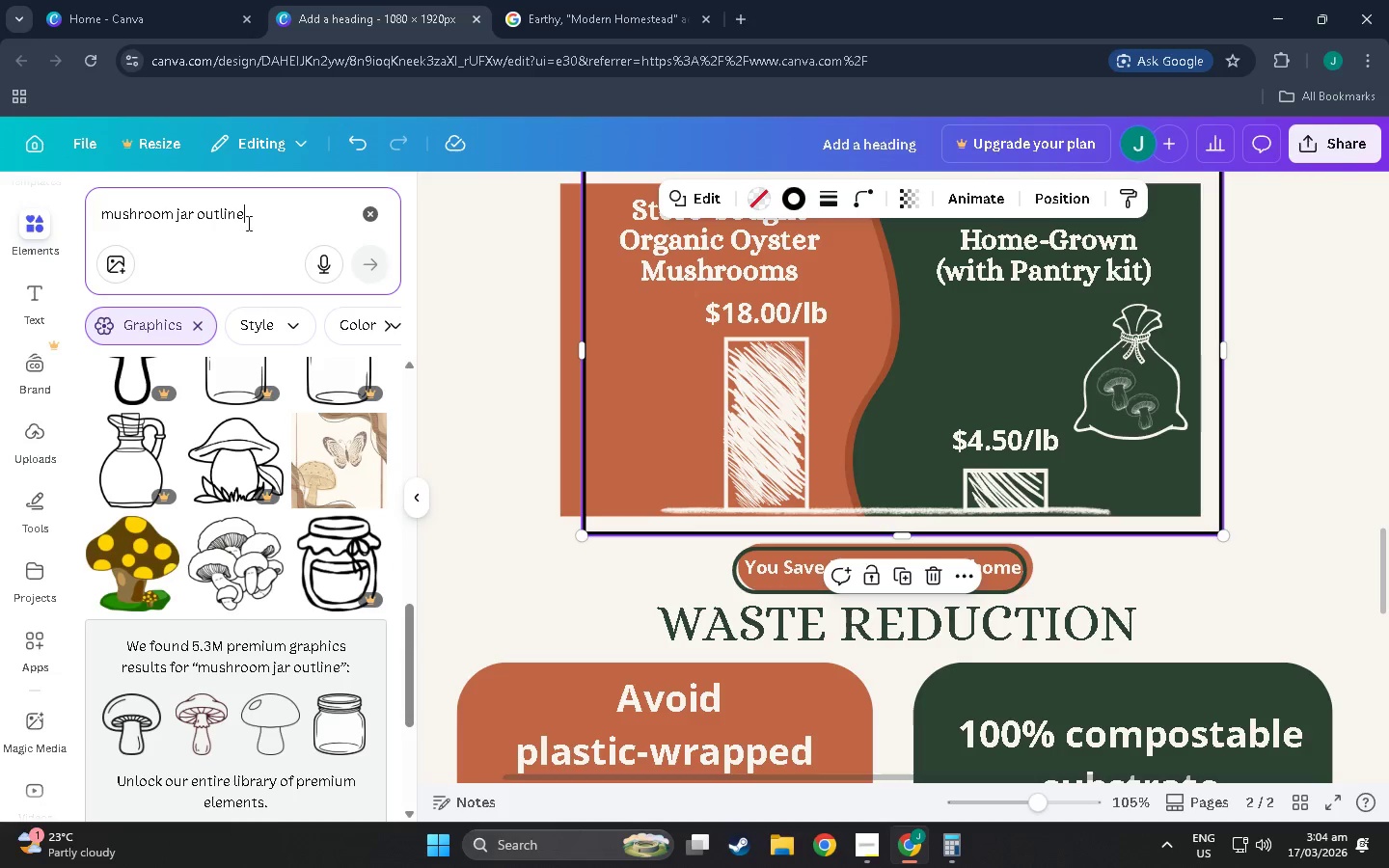 
left_click_drag(start_coordinate=[288, 189], to_coordinate=[71, 177])
 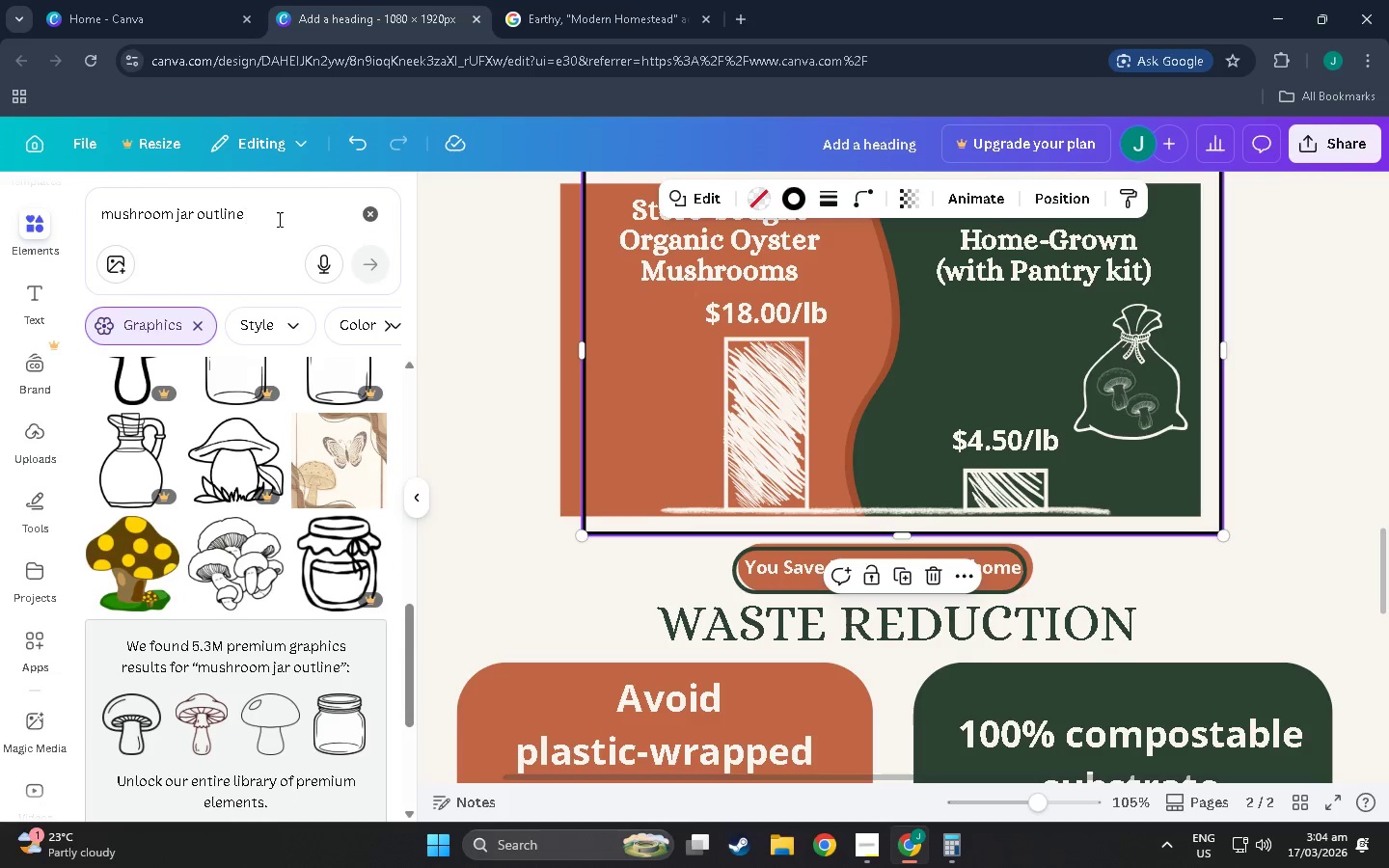 
left_click_drag(start_coordinate=[278, 219], to_coordinate=[4, 211])
 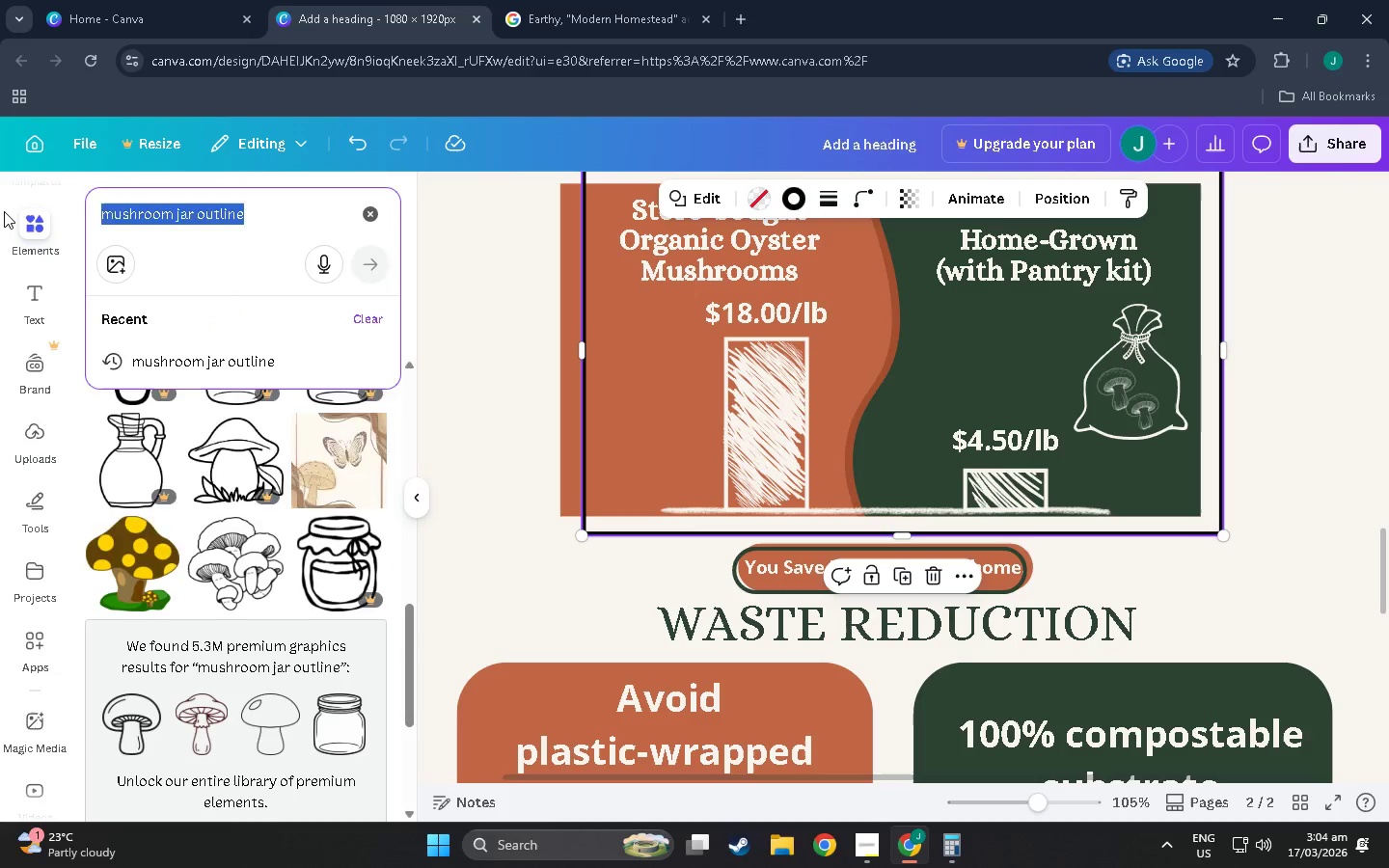 
type(jar outlinb)
key(Backspace)
key(Backspace)
type(ne)
 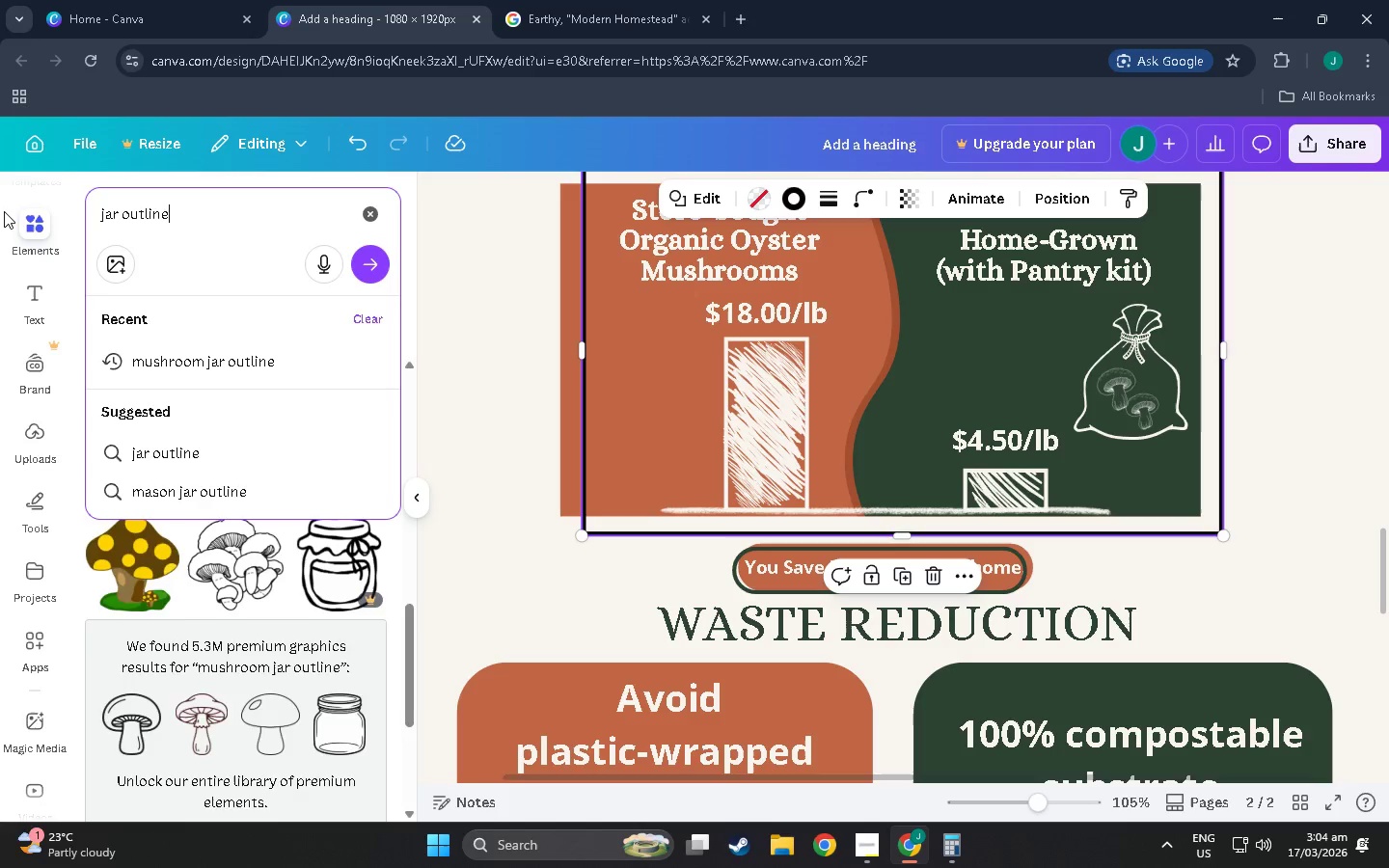 
key(Enter)
 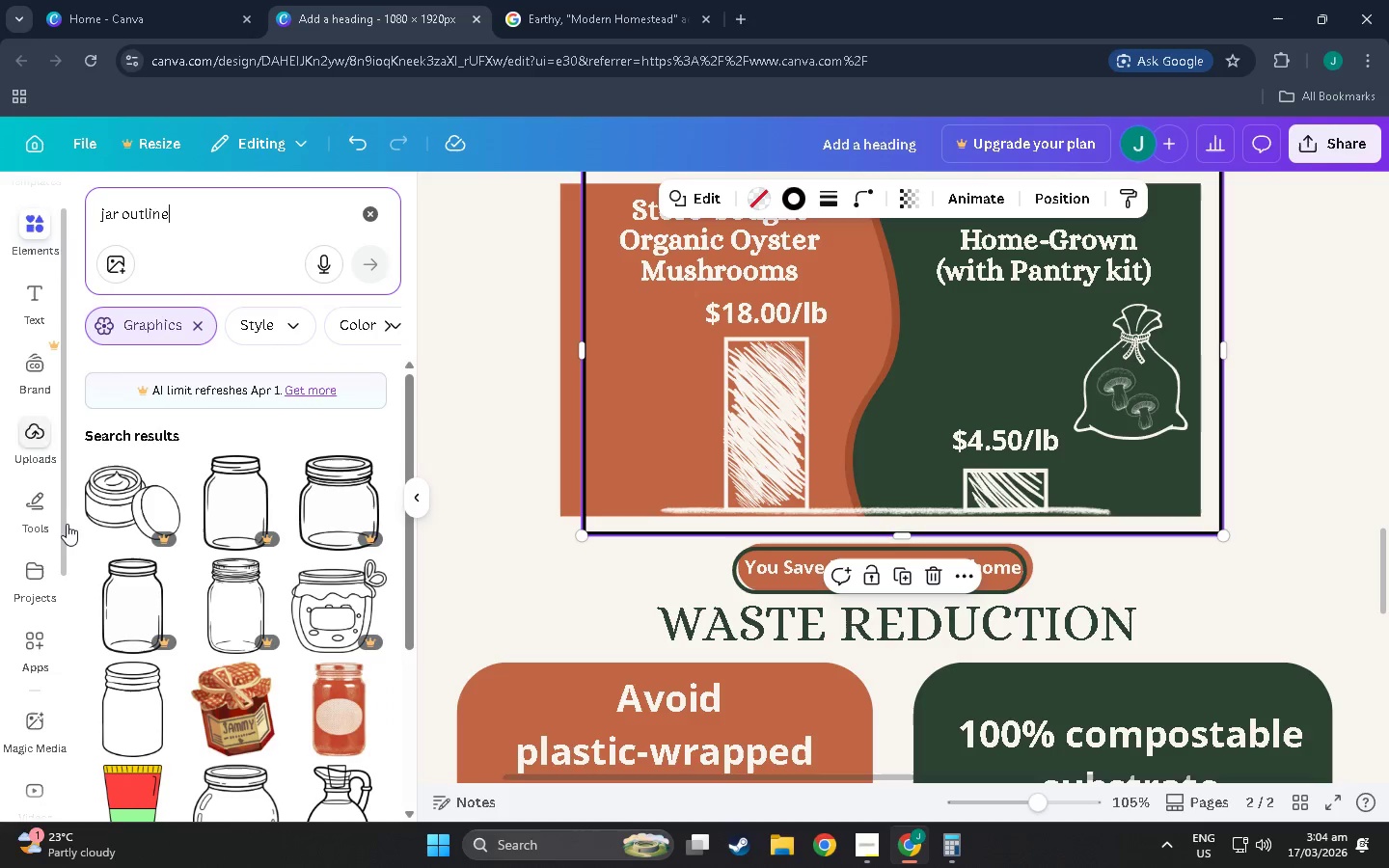 
scroll: coordinate [145, 535], scroll_direction: down, amount: 4.0
 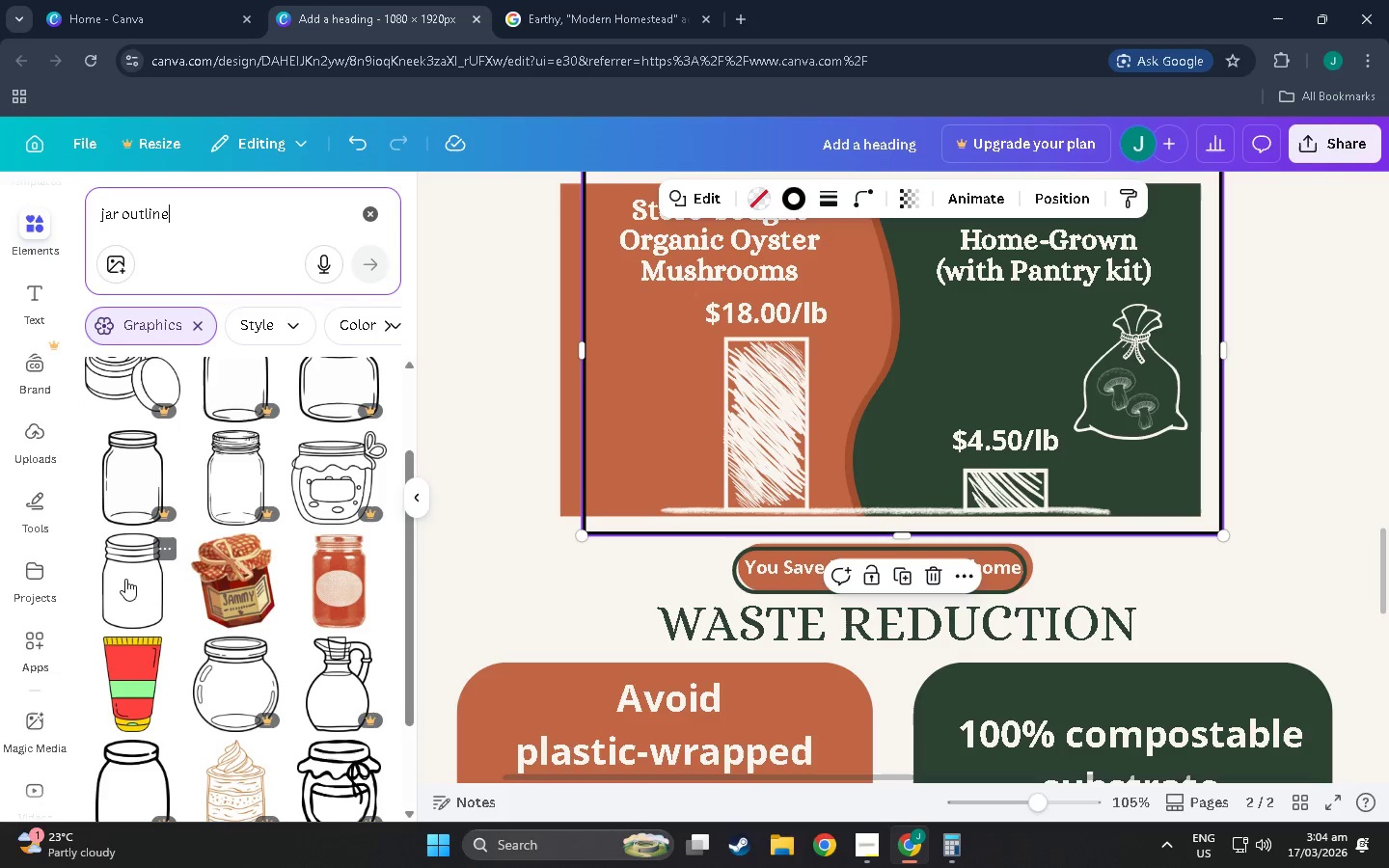 
left_click([125, 579])
 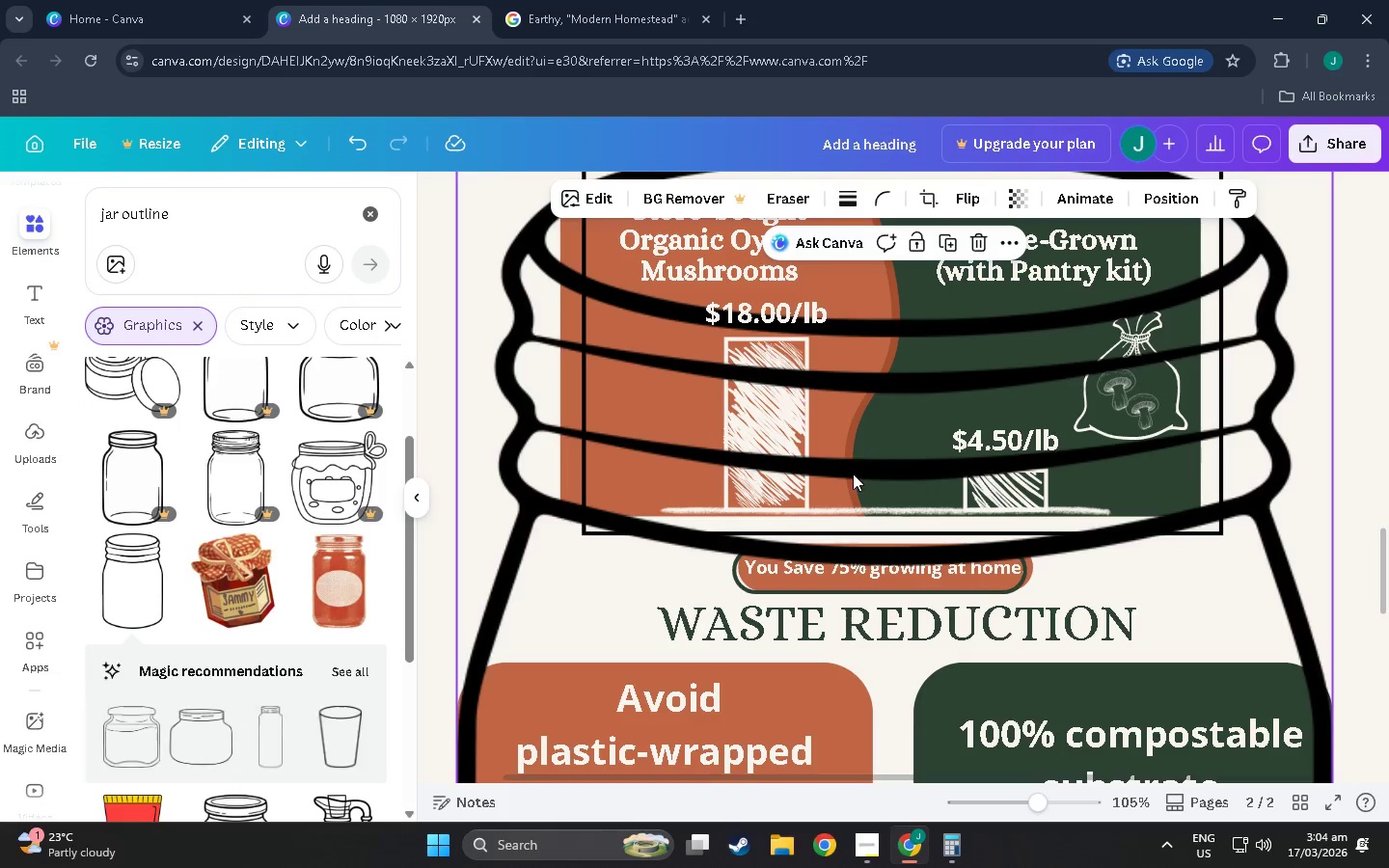 
hold_key(key=ControlLeft, duration=0.84)
scroll: coordinate [901, 563], scroll_direction: down, amount: 23.0
 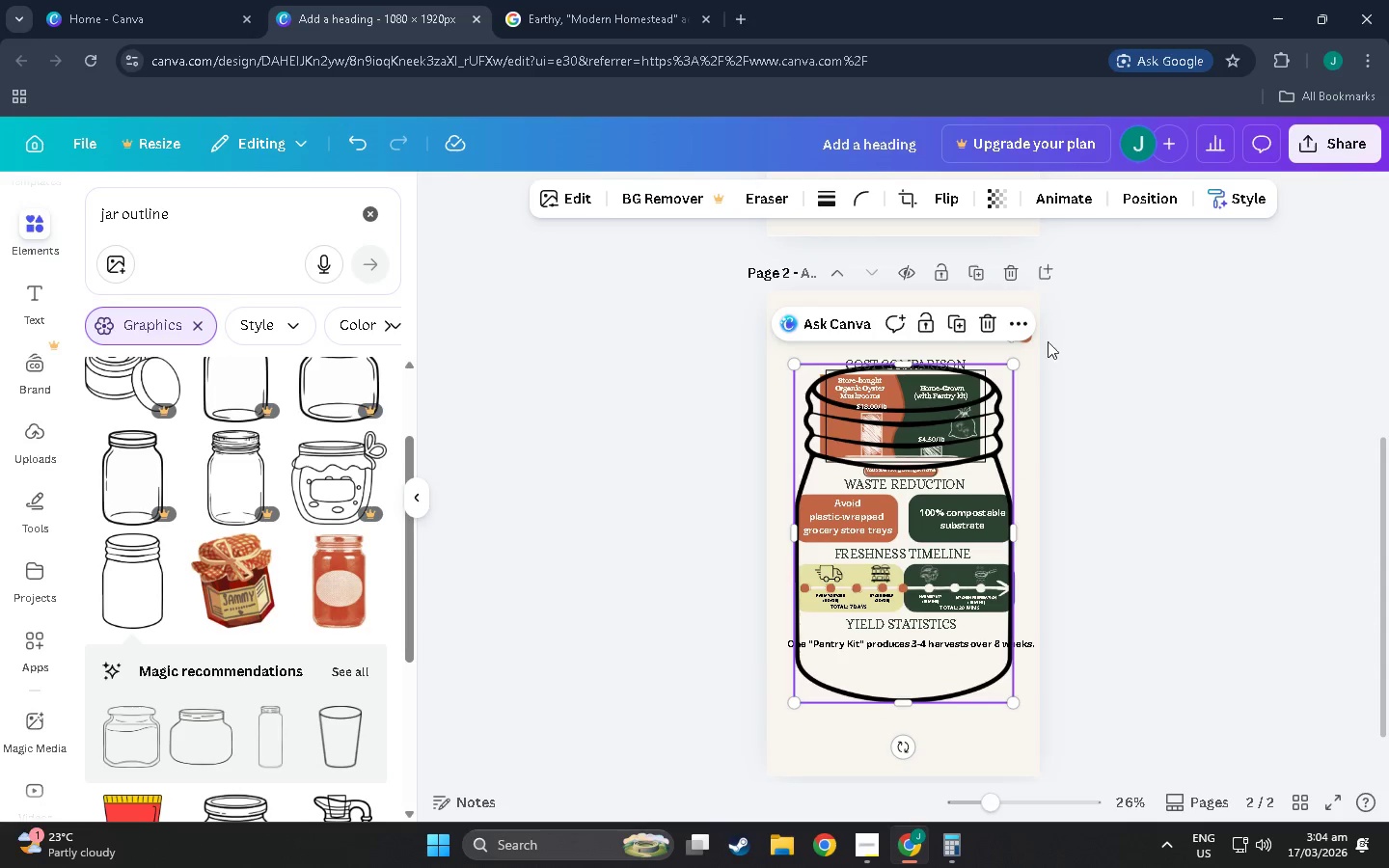 
left_click_drag(start_coordinate=[1015, 364], to_coordinate=[787, 626])
 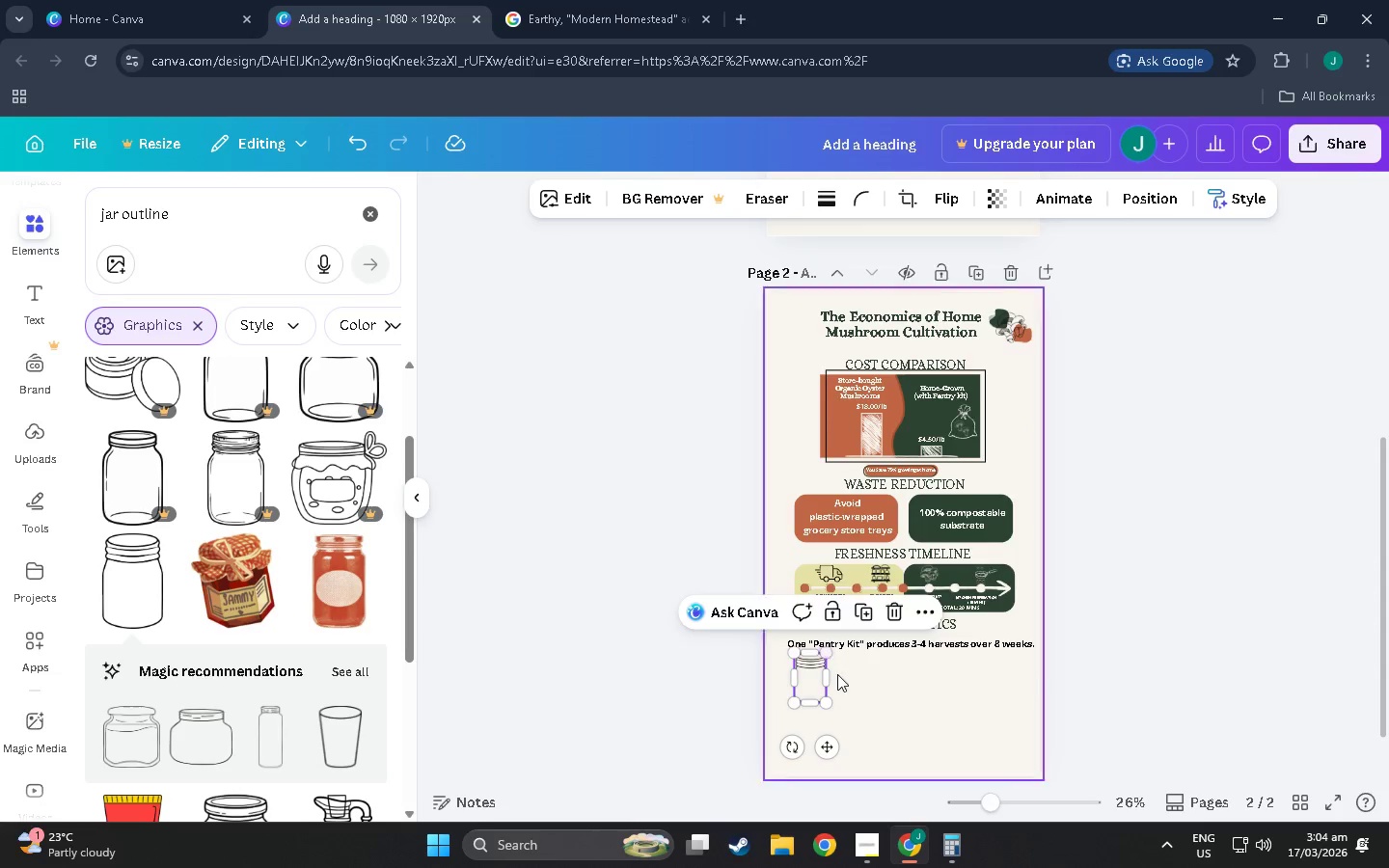 
hold_key(key=ControlLeft, duration=0.64)
scroll: coordinate [818, 663], scroll_direction: up, amount: 4.0
 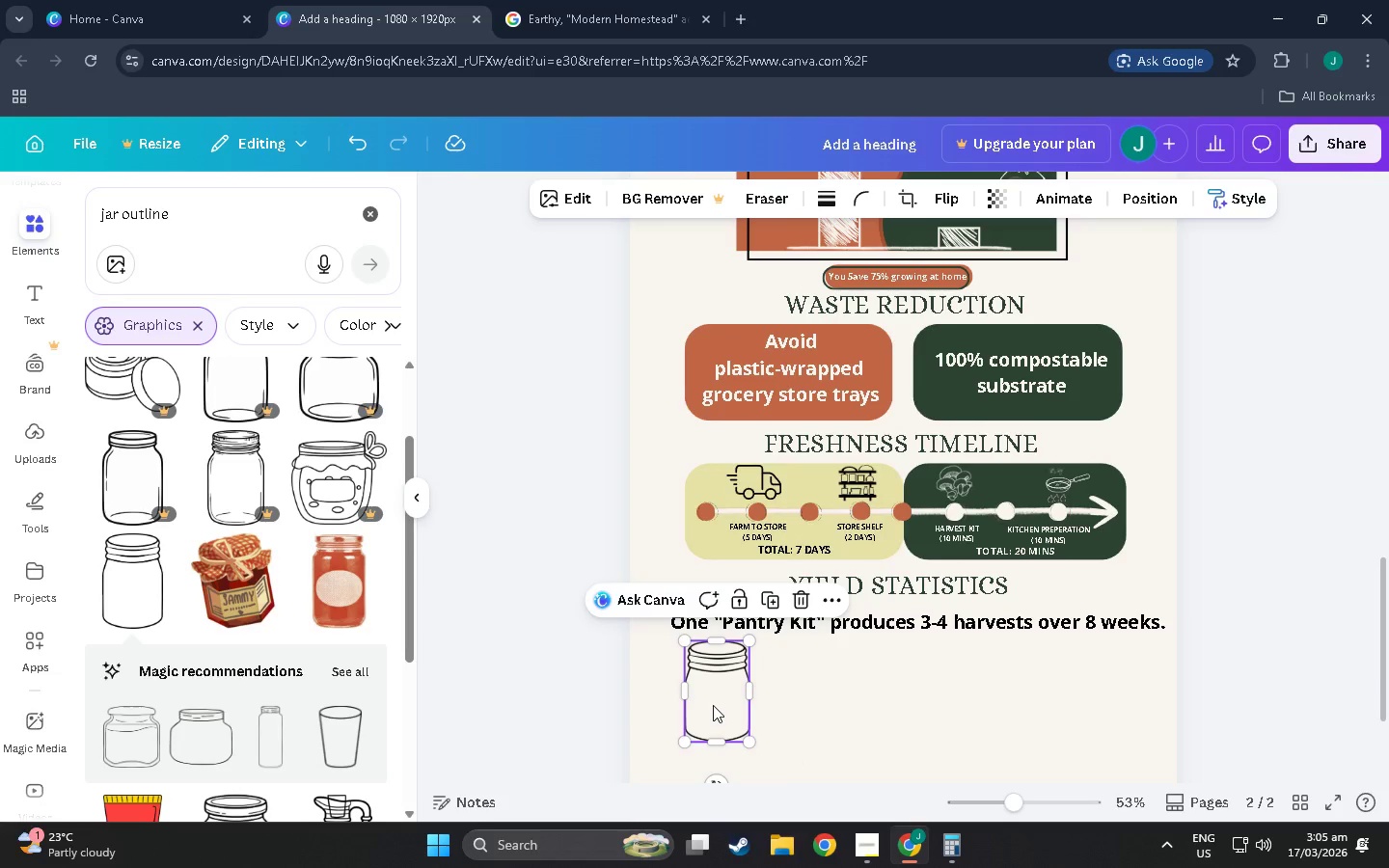 
left_click_drag(start_coordinate=[713, 705], to_coordinate=[787, 378])
 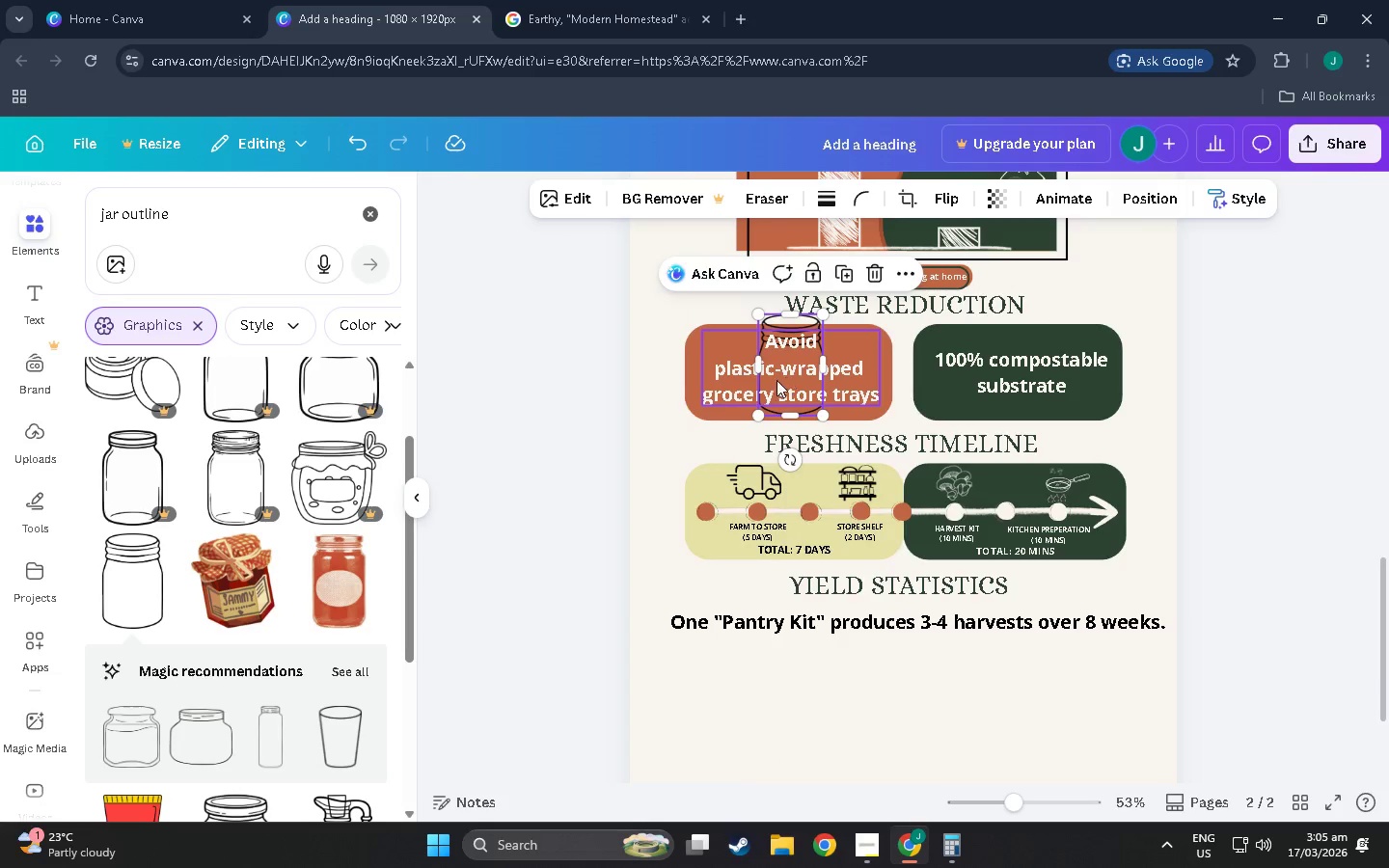 
scroll: coordinate [776, 380], scroll_direction: up, amount: 4.0
 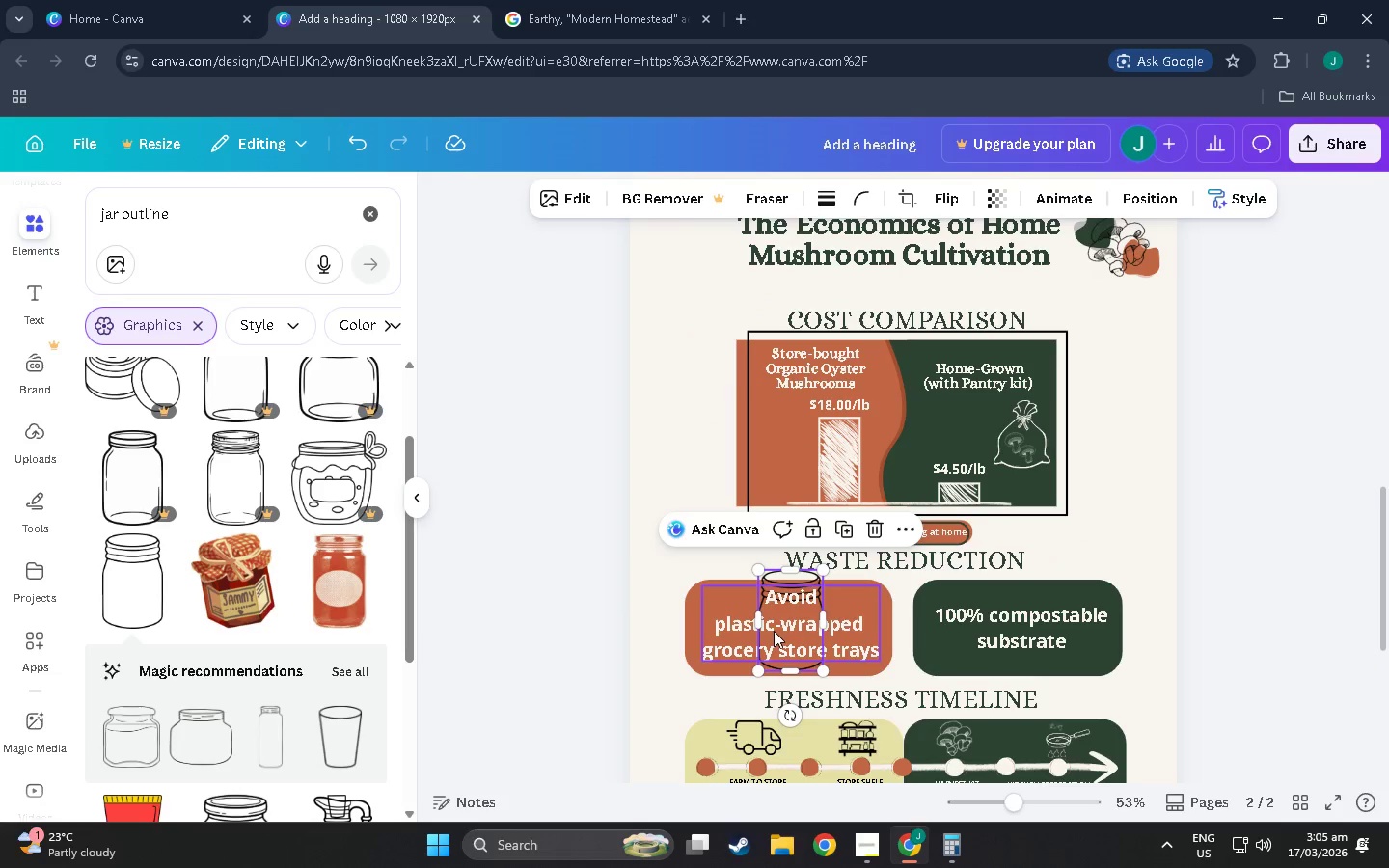 
left_click_drag(start_coordinate=[776, 625], to_coordinate=[769, 446])
 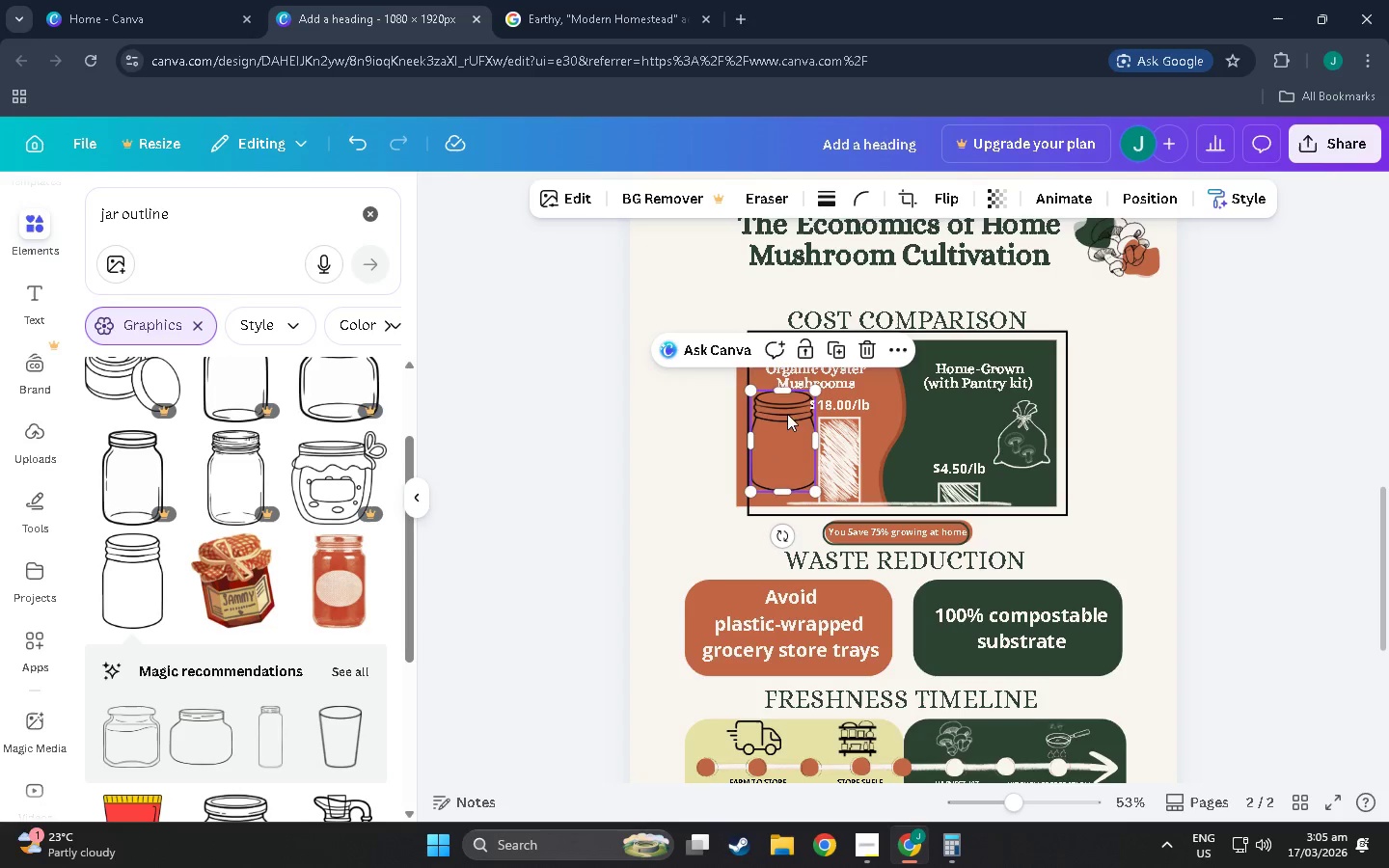 
hold_key(key=ControlLeft, duration=1.33)
left_click_drag(start_coordinate=[814, 390], to_coordinate=[790, 414])
 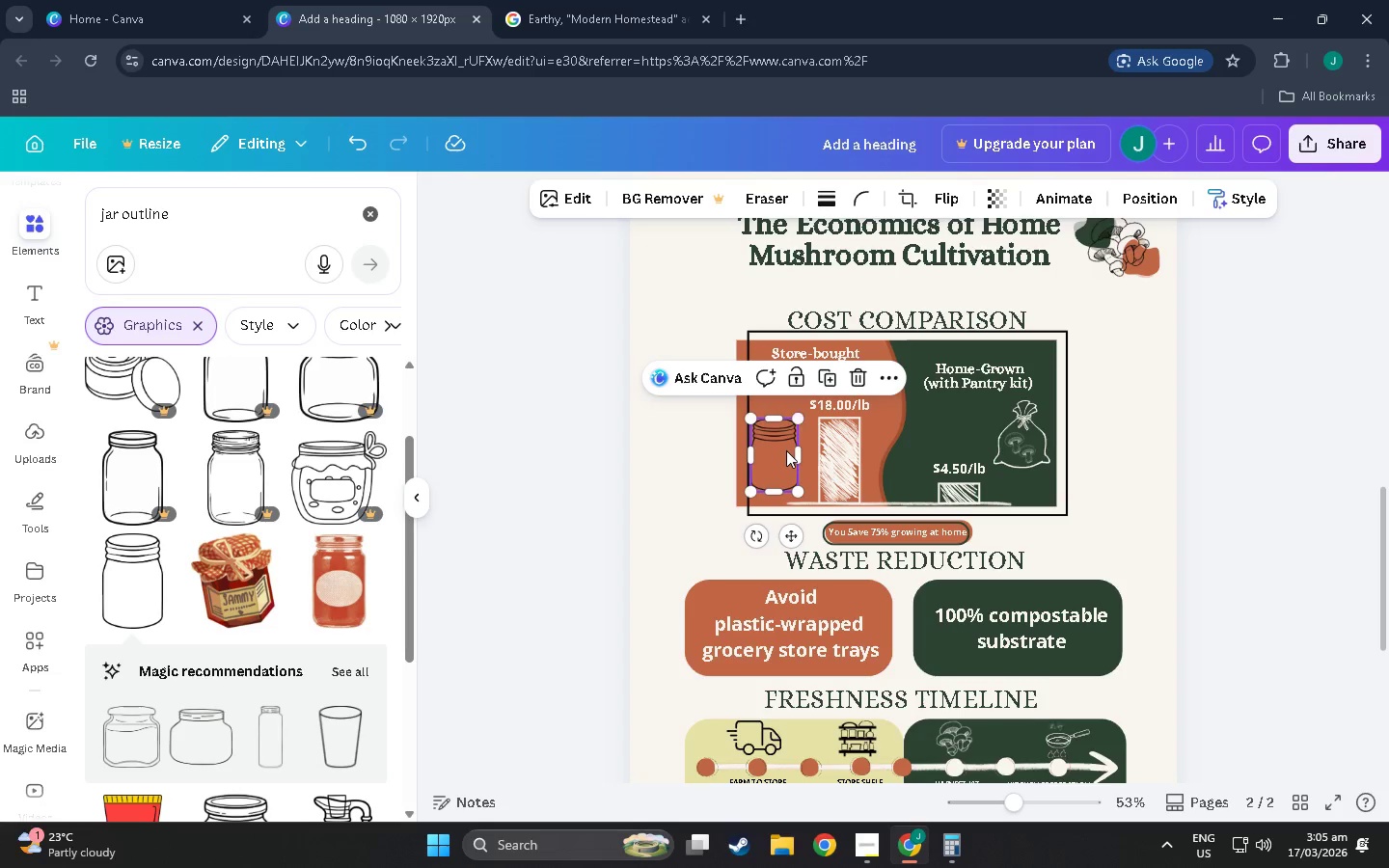 
left_click_drag(start_coordinate=[786, 450], to_coordinate=[790, 430])
 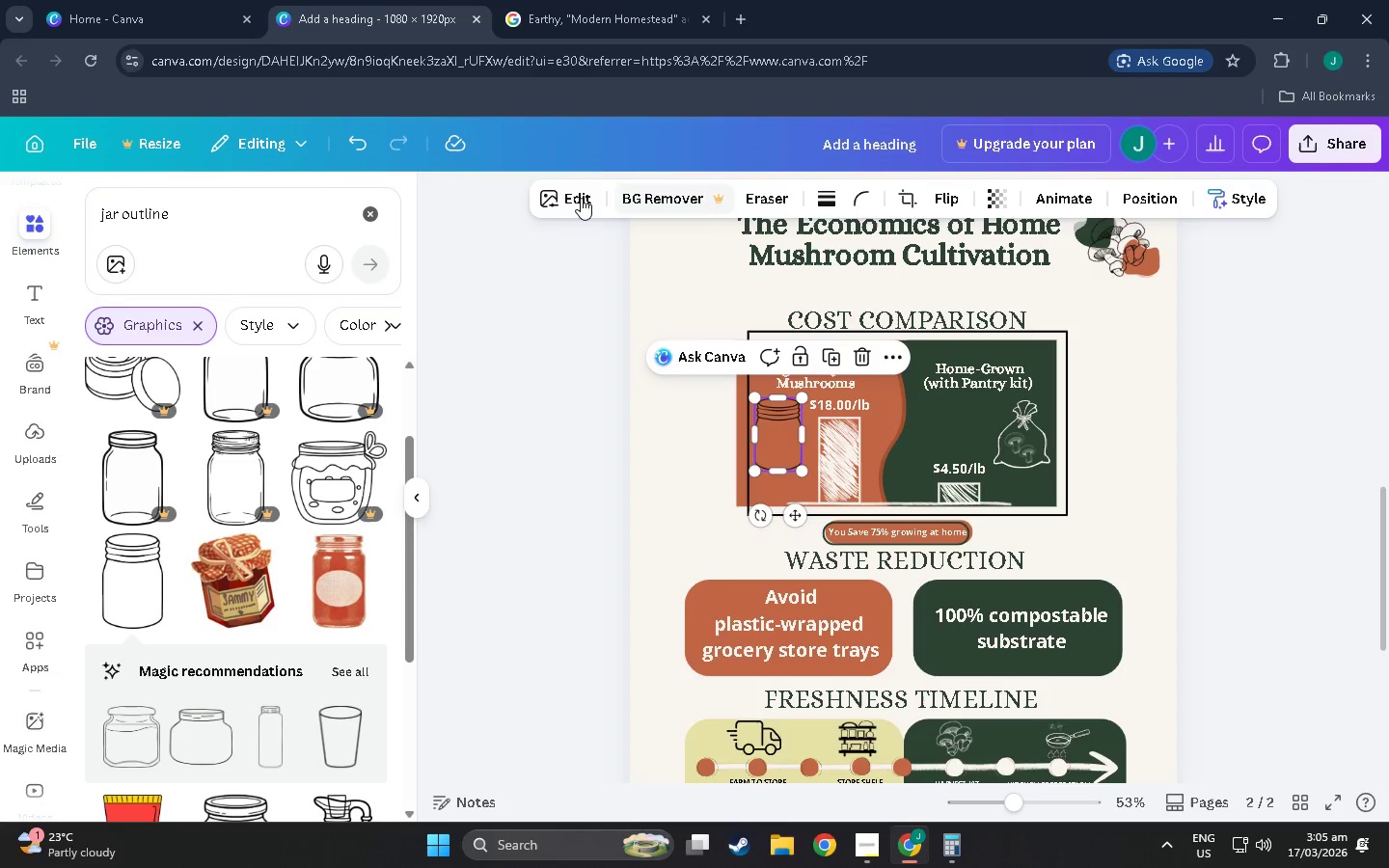 
left_click([573, 195])
 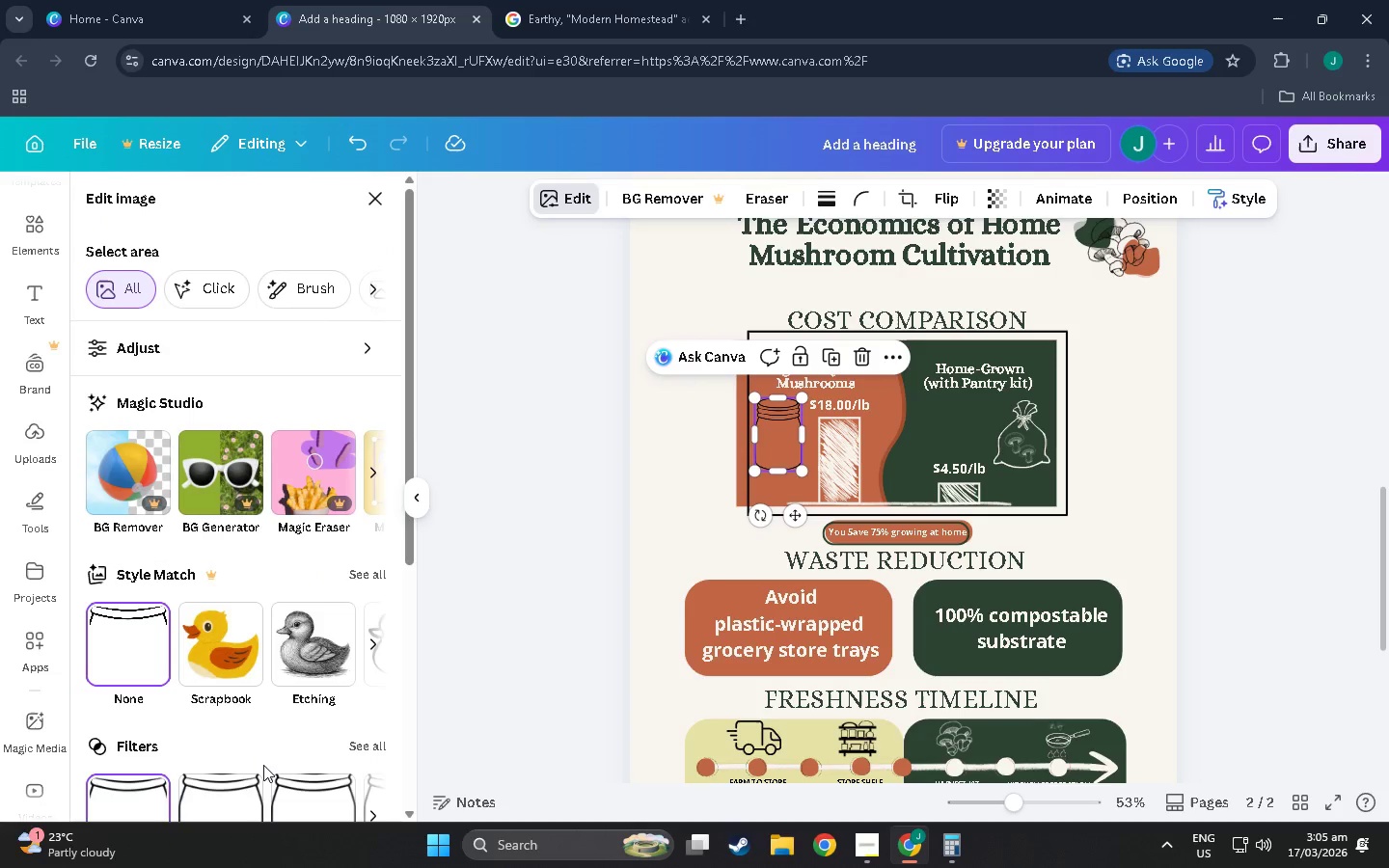 
scroll: coordinate [164, 722], scroll_direction: down, amount: 9.0
 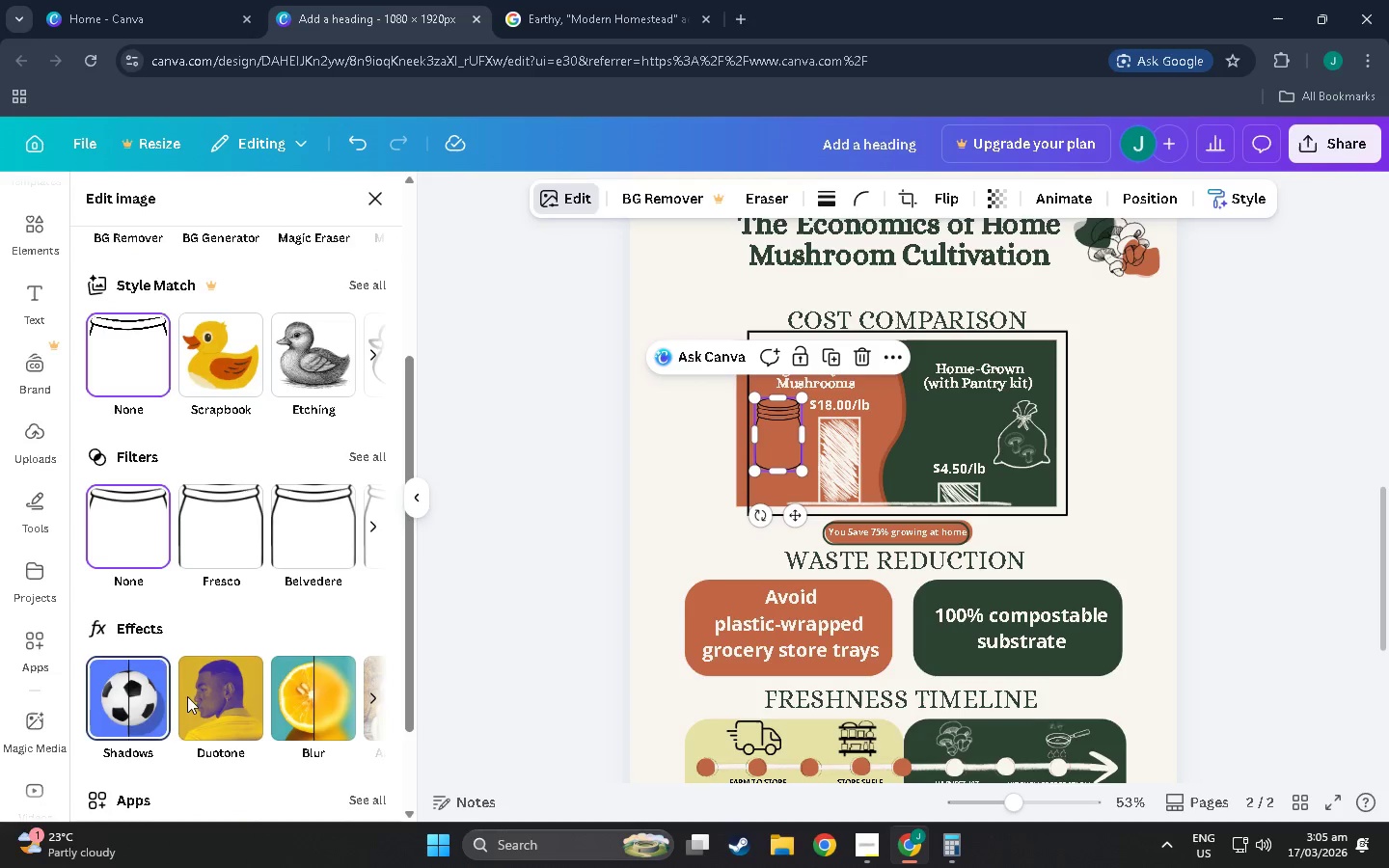 
left_click([245, 692])
 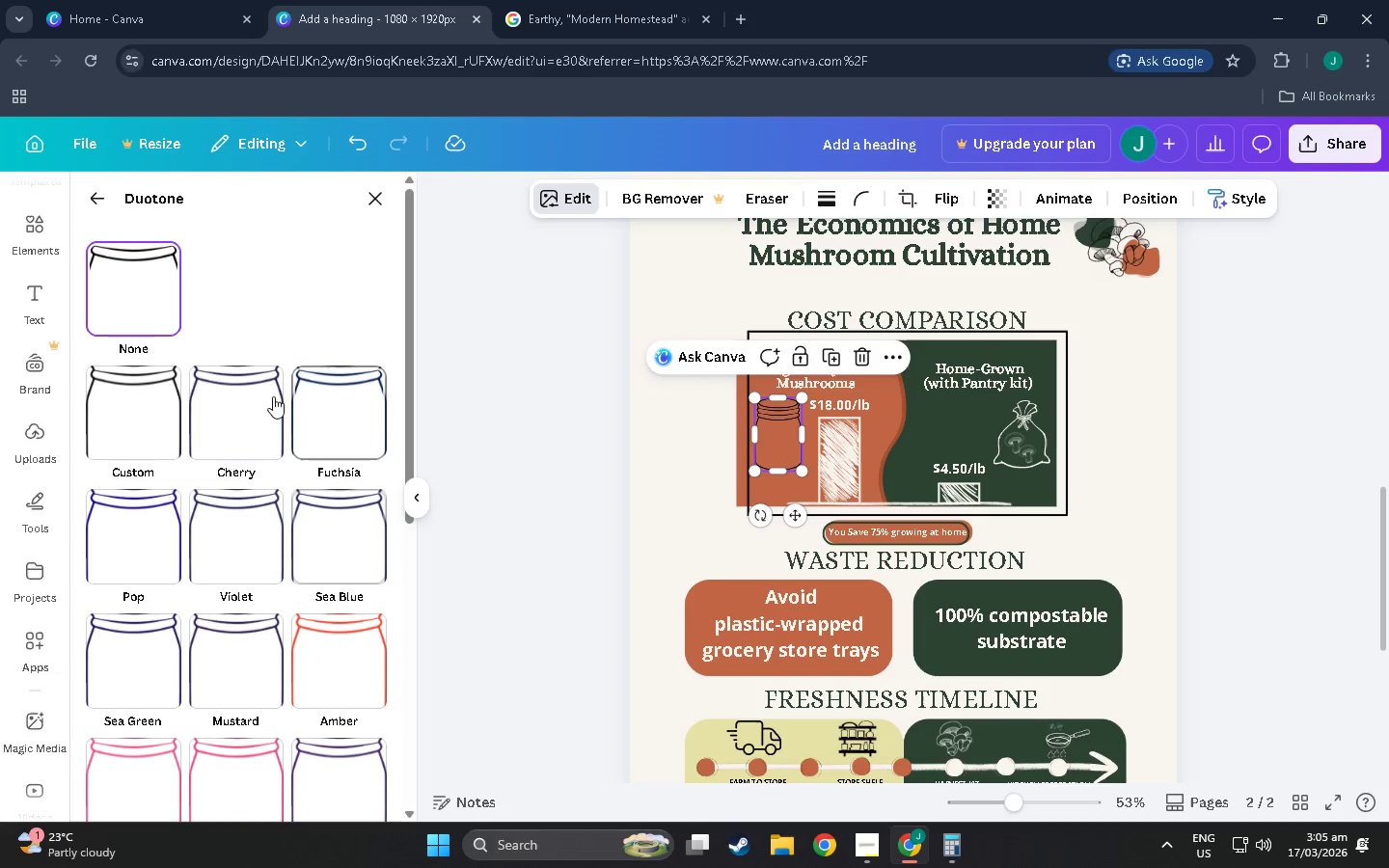 
left_click([145, 395])
 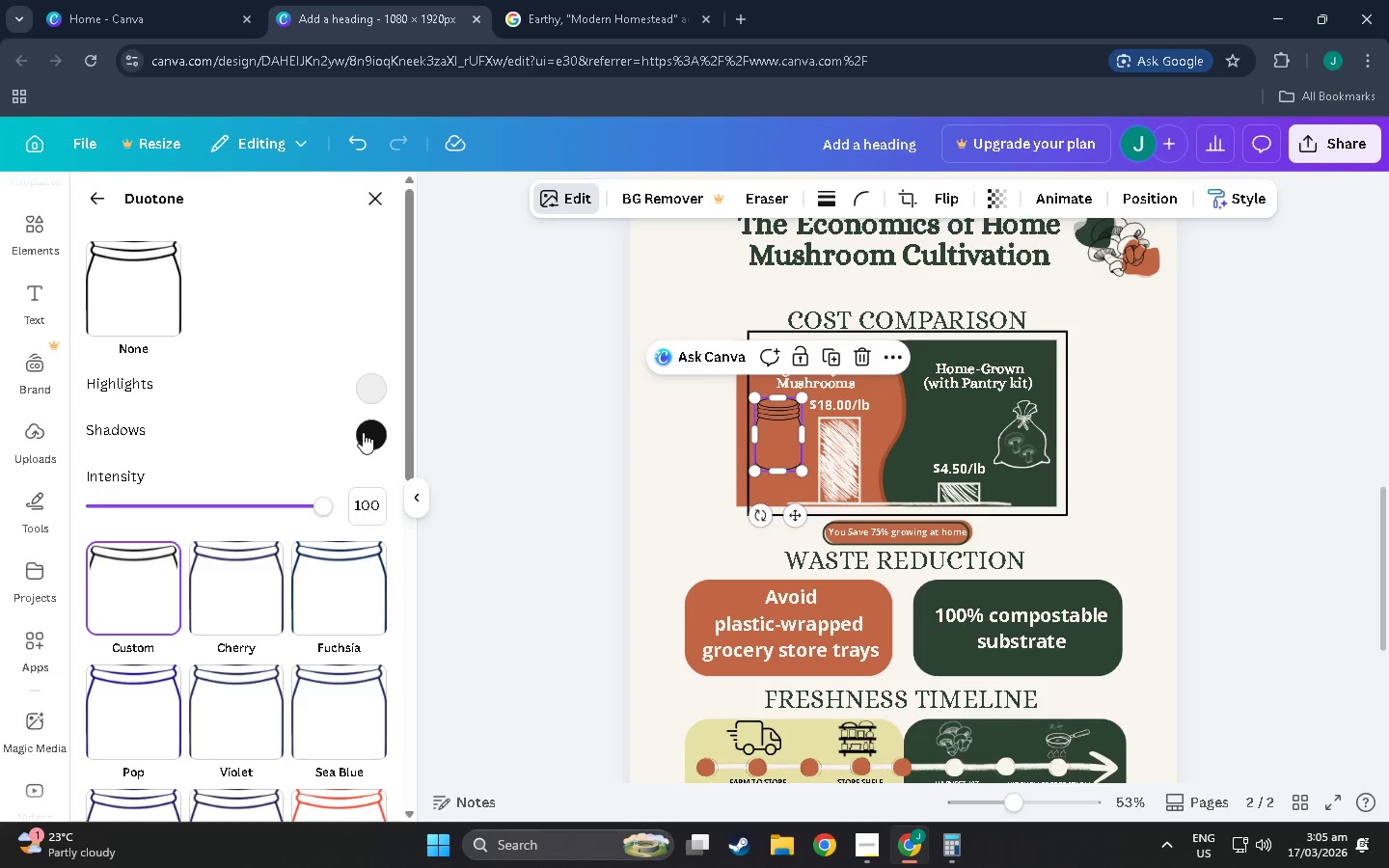 
left_click([363, 432])
 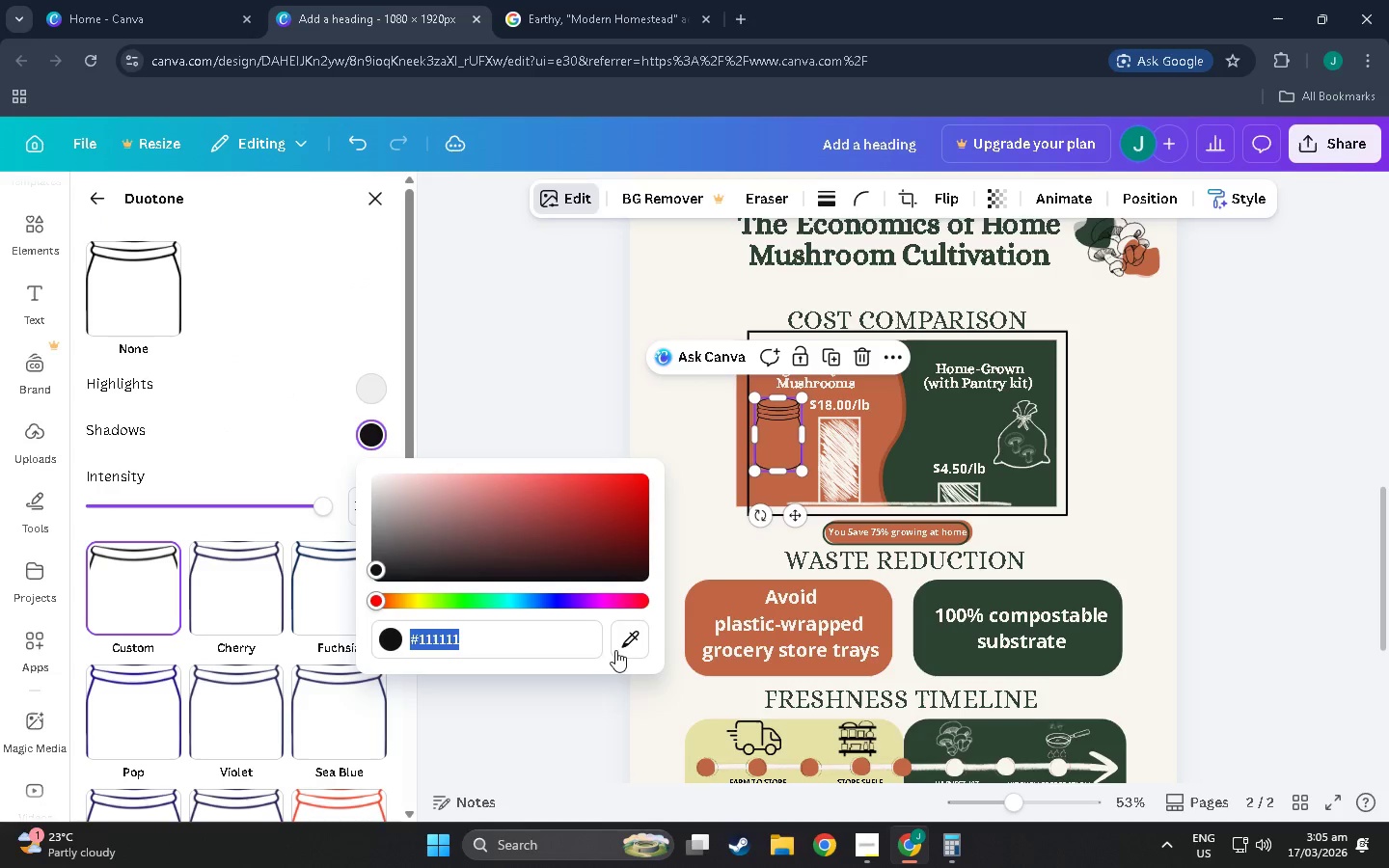 
left_click([624, 646])
 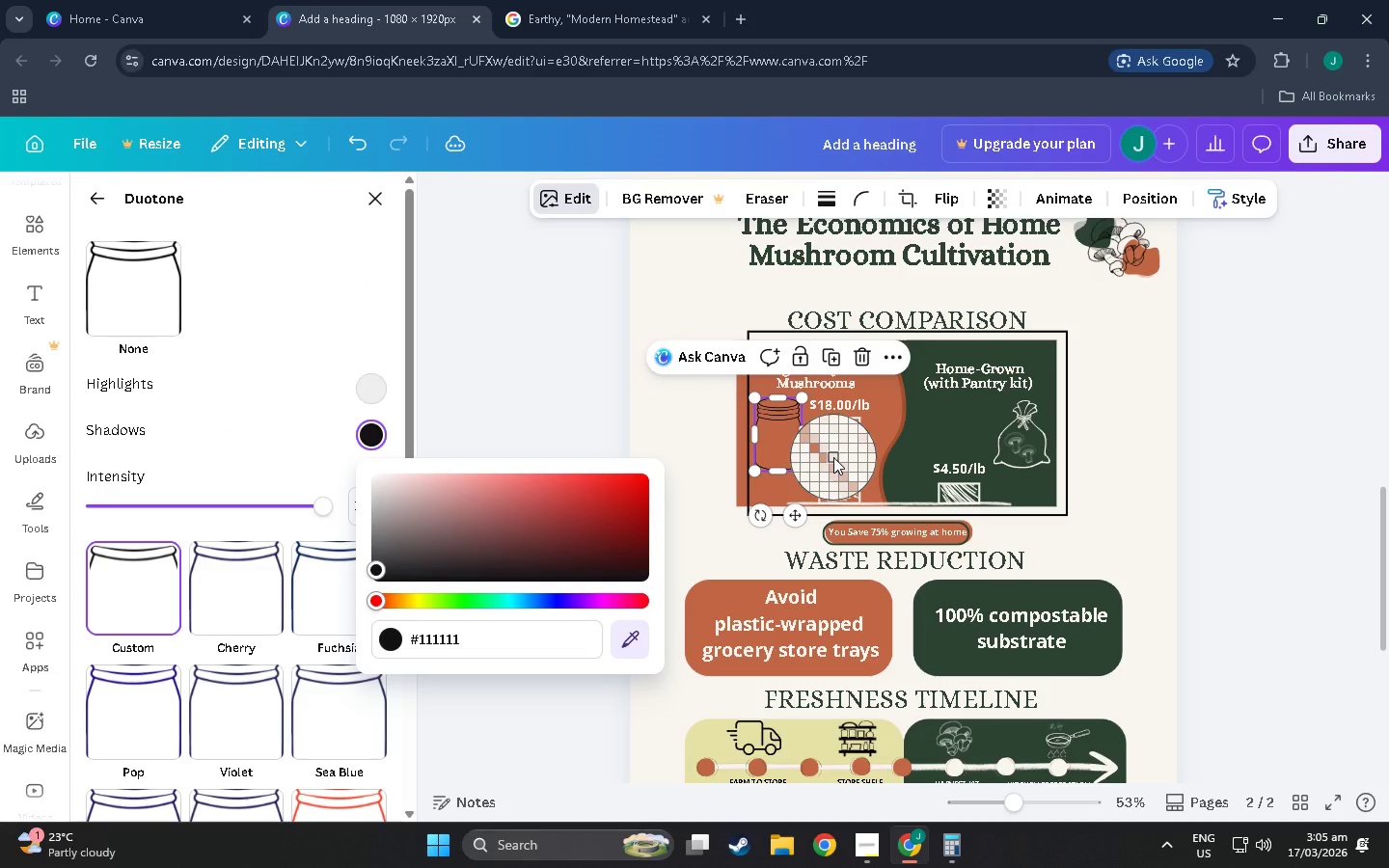 
left_click([834, 455])
 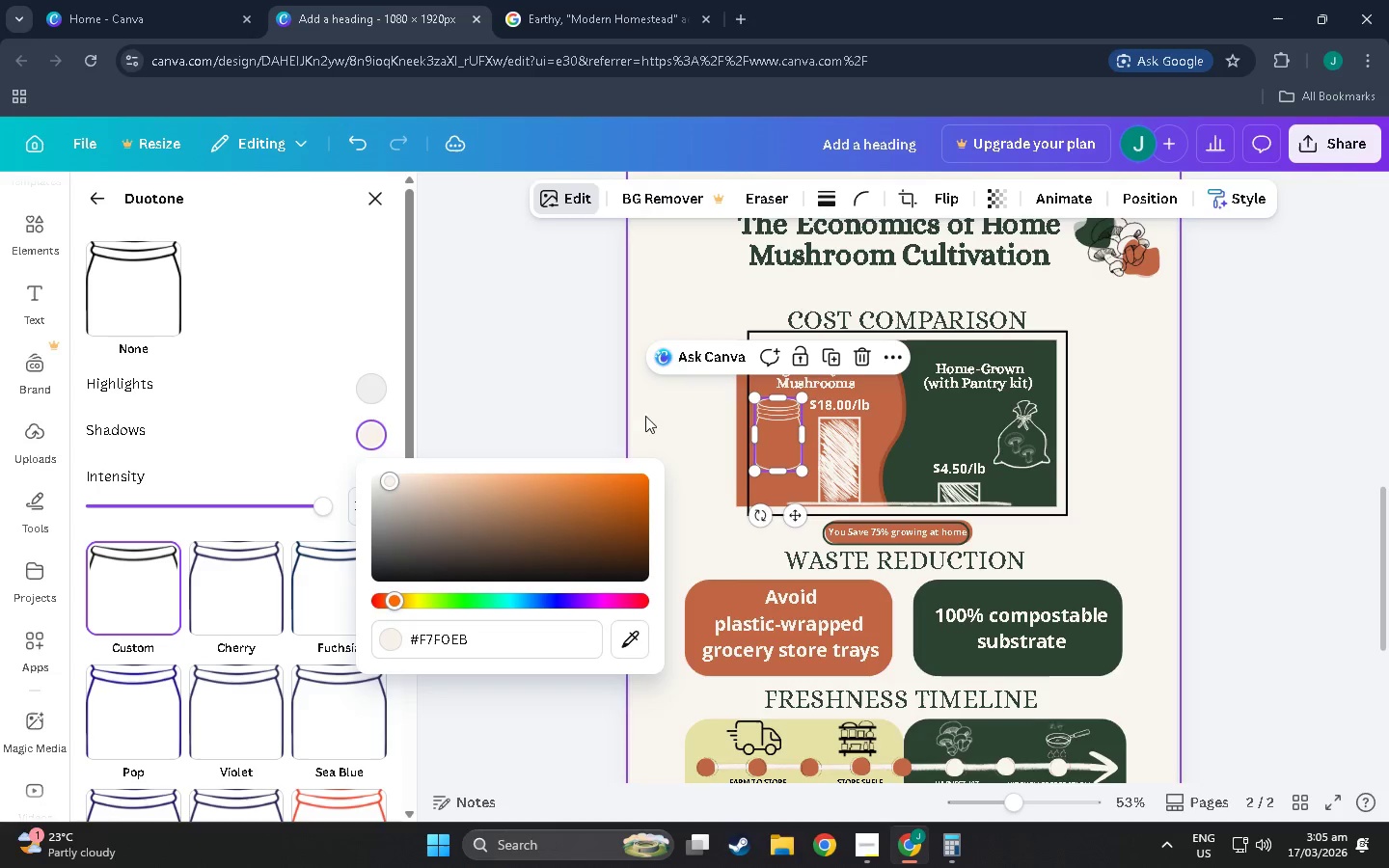 
left_click([692, 463])
 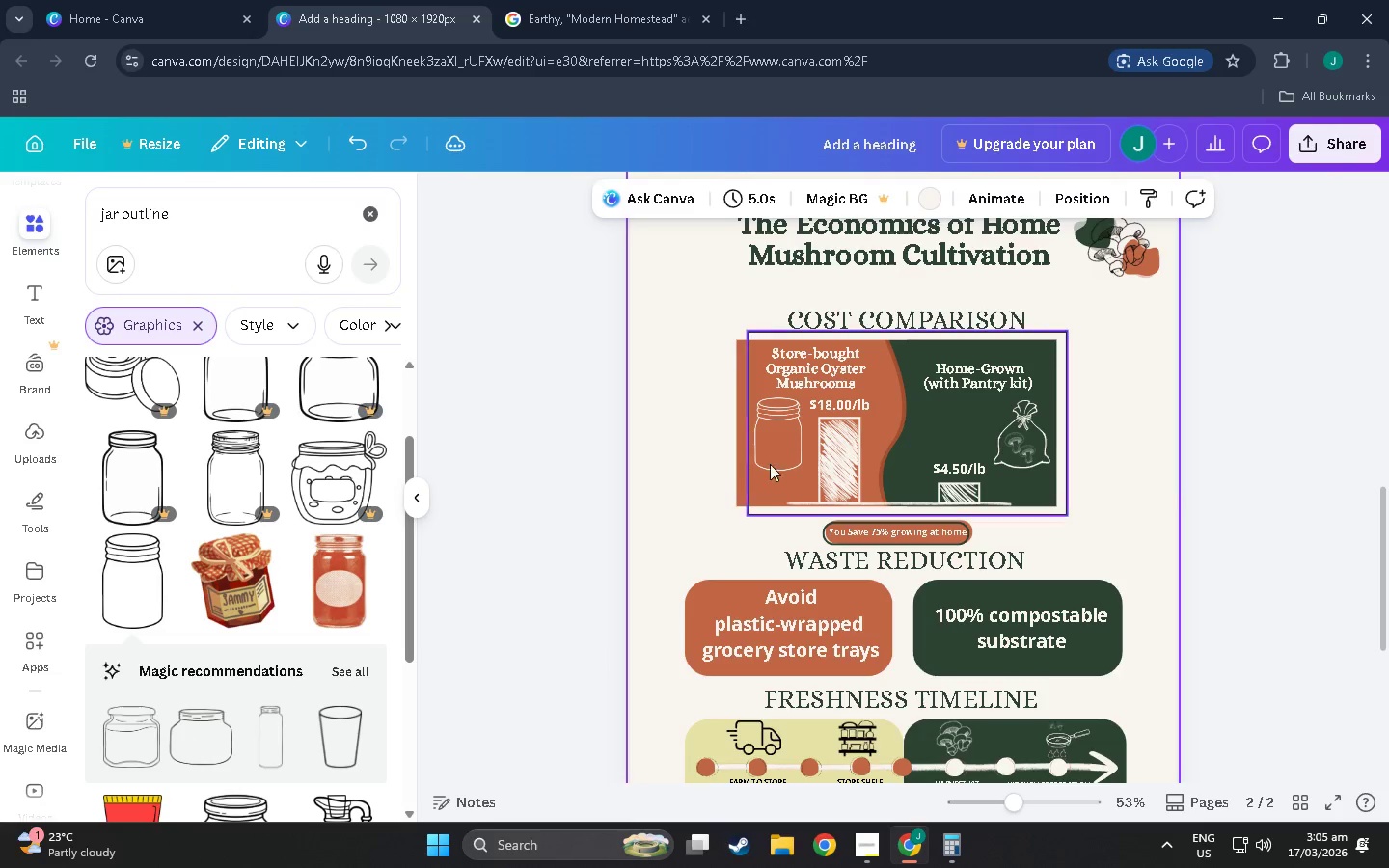 
hold_key(key=ControlLeft, duration=0.95)
scroll: coordinate [843, 437], scroll_direction: up, amount: 3.0
 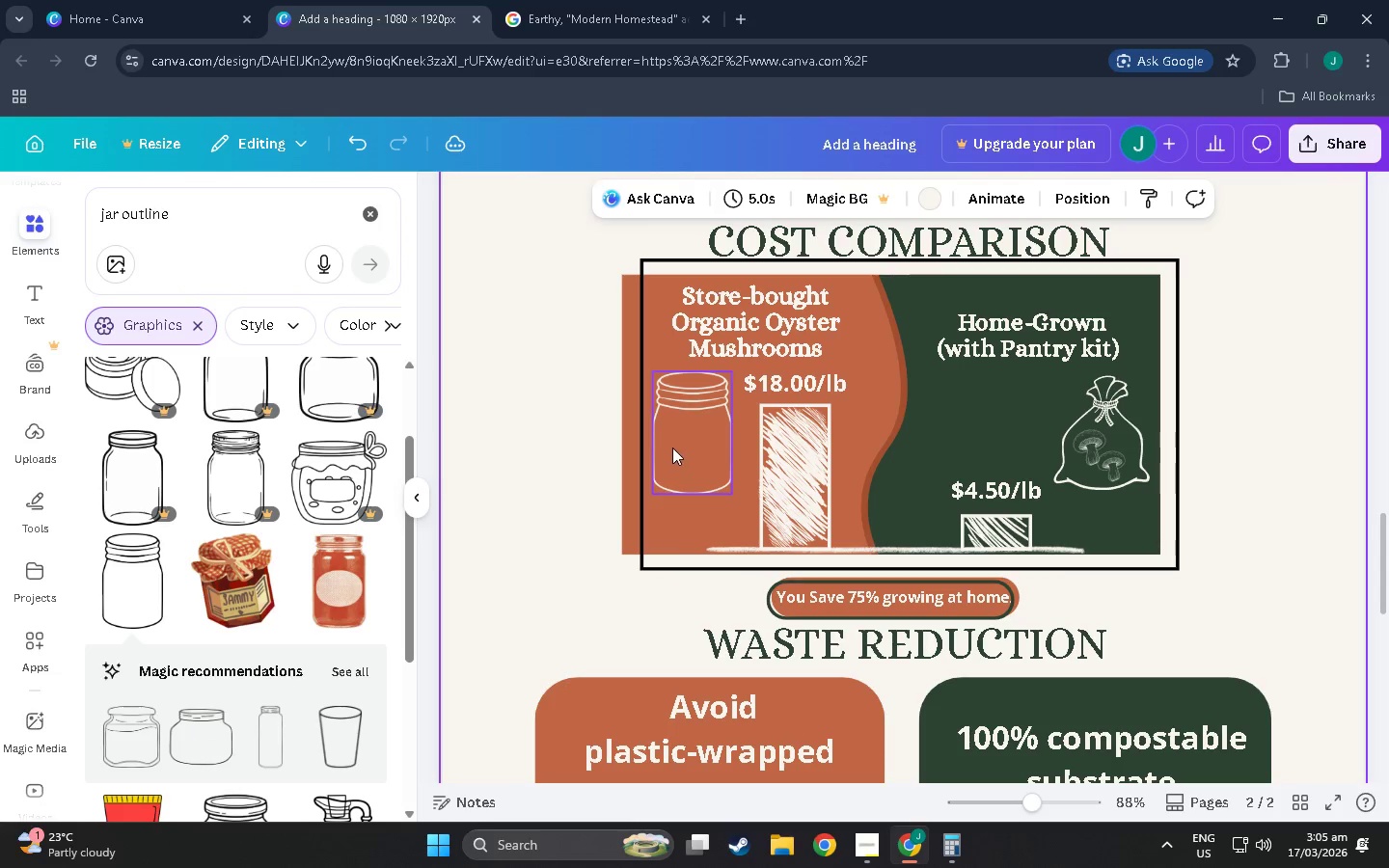 
left_click_drag(start_coordinate=[679, 449], to_coordinate=[684, 453])
 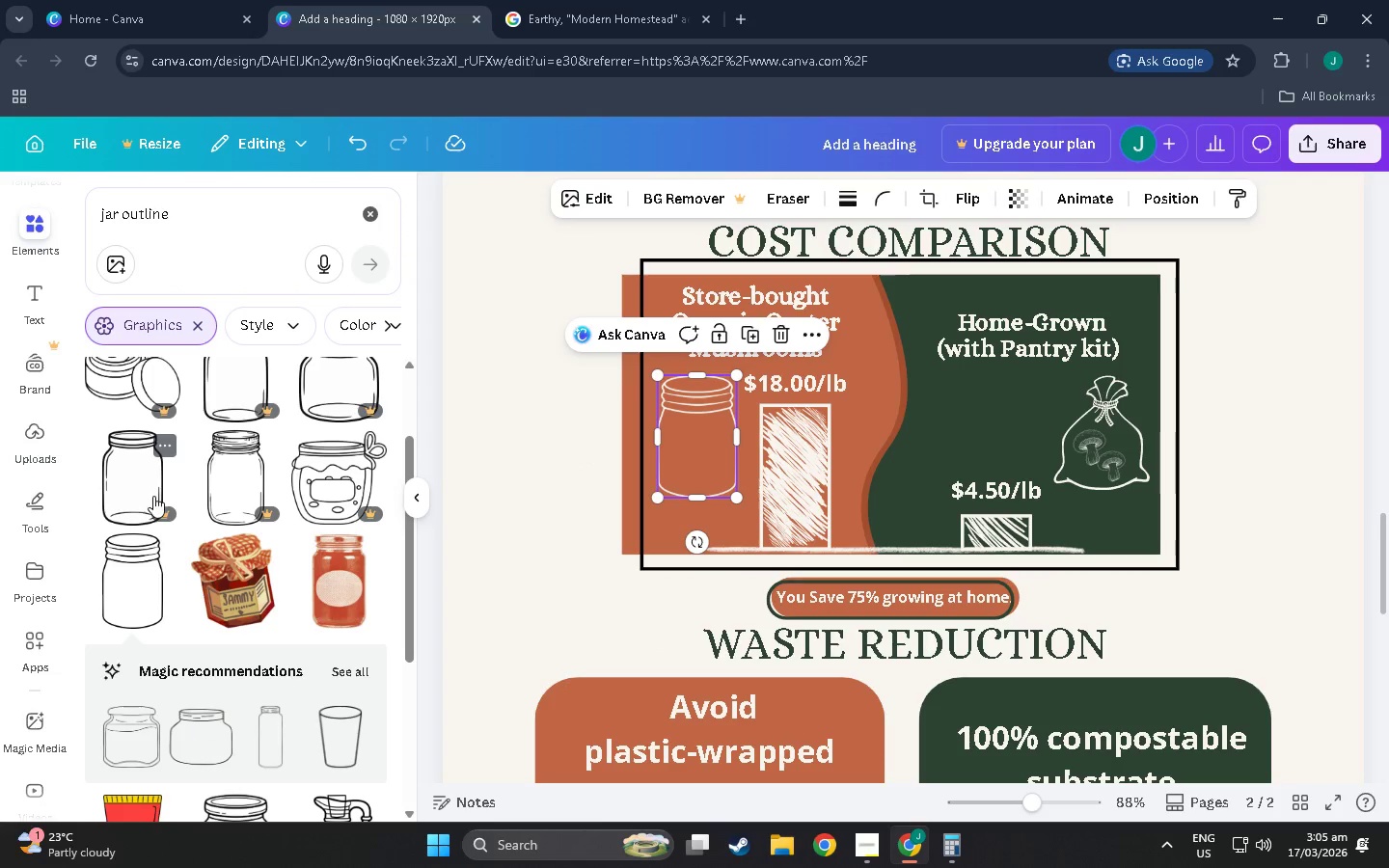 
scroll: coordinate [151, 510], scroll_direction: down, amount: 14.0
 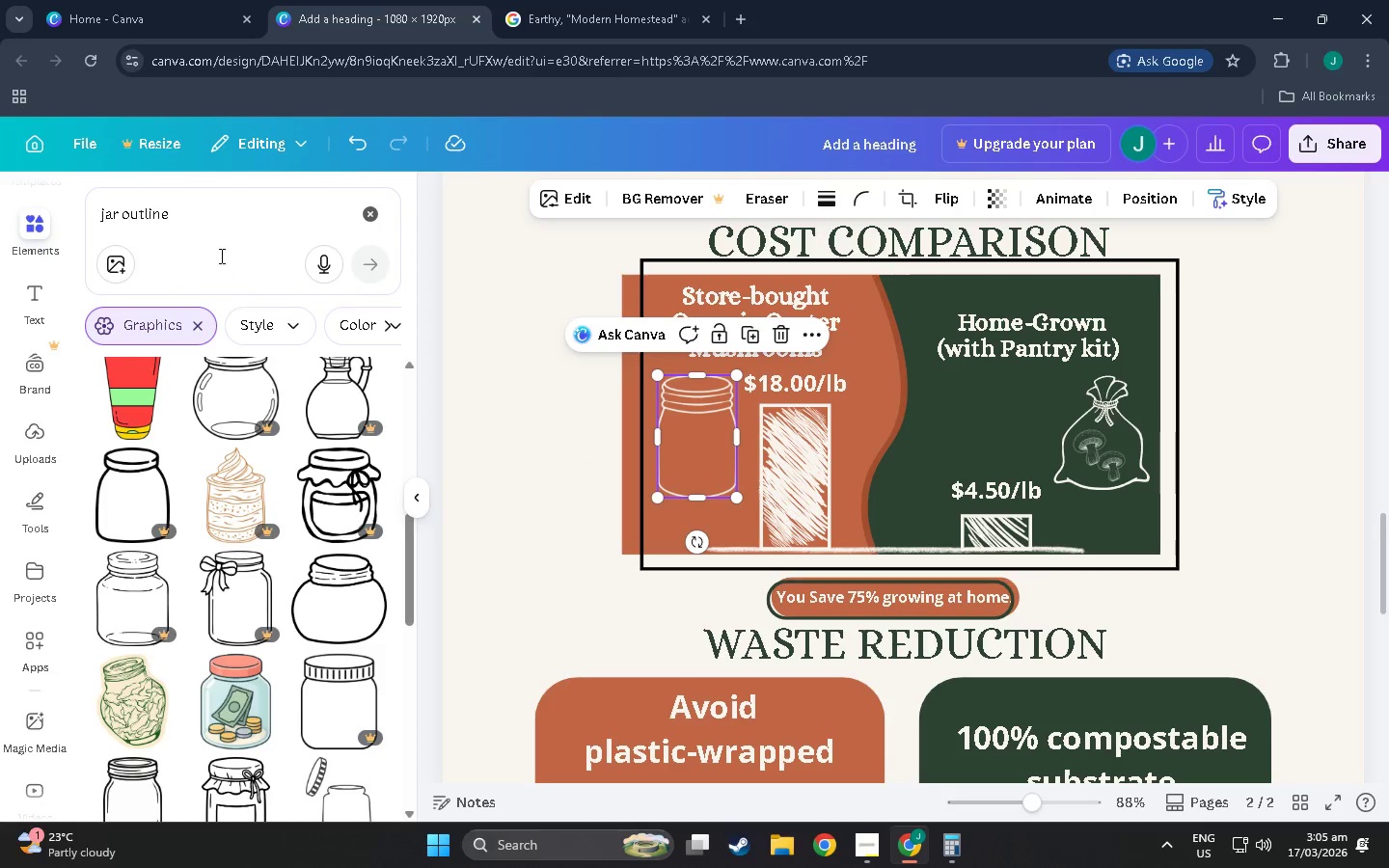 
left_click_drag(start_coordinate=[219, 242], to_coordinate=[16, 232])
 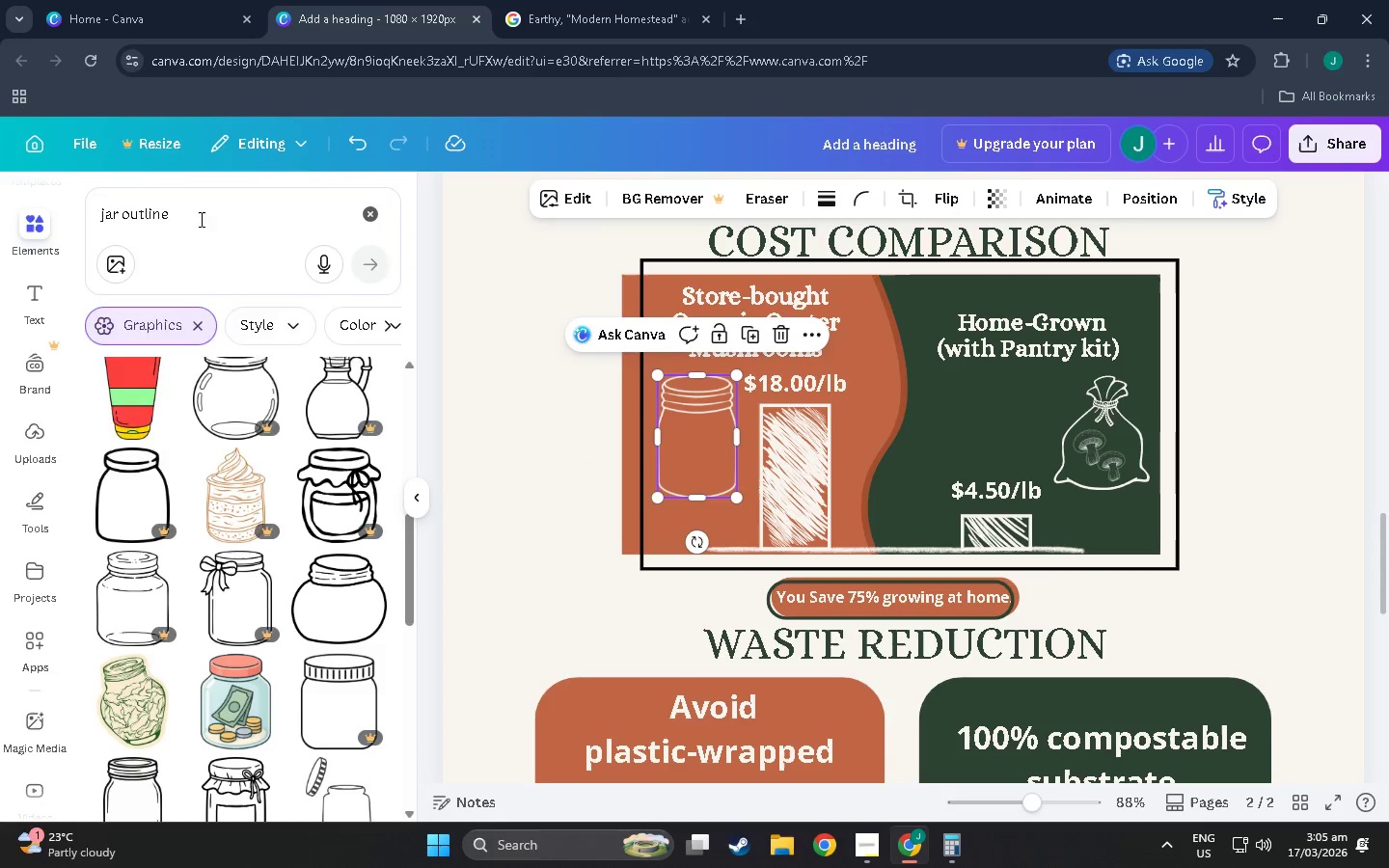 
left_click_drag(start_coordinate=[200, 219], to_coordinate=[24, 194])
 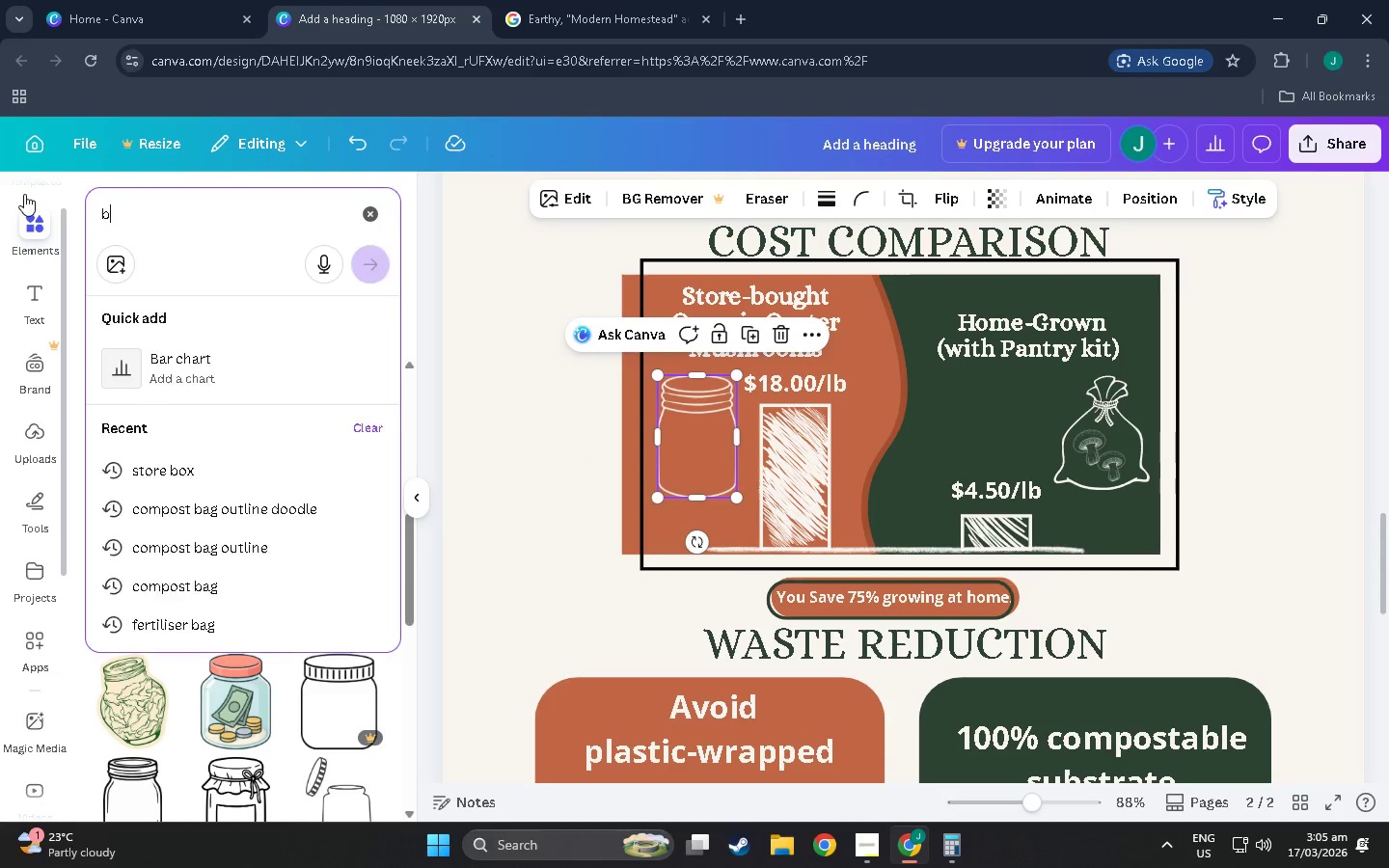 
type(burro)
key(Backspace)
key(Backspace)
key(Backspace)
type(toon)
key(Backspace)
key(Backspace)
key(Backspace)
type(ton mushroom)
 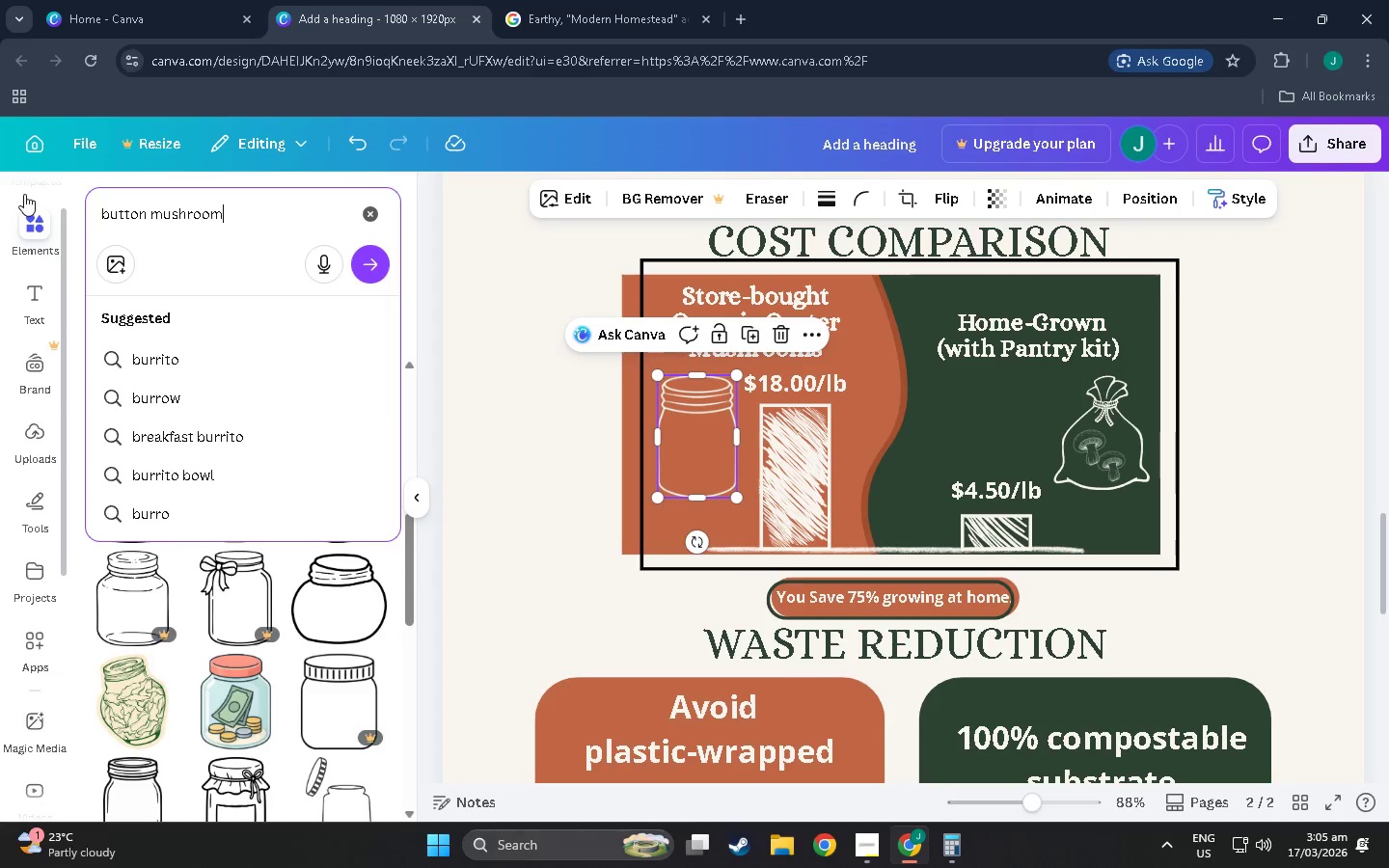 
key(Enter)
 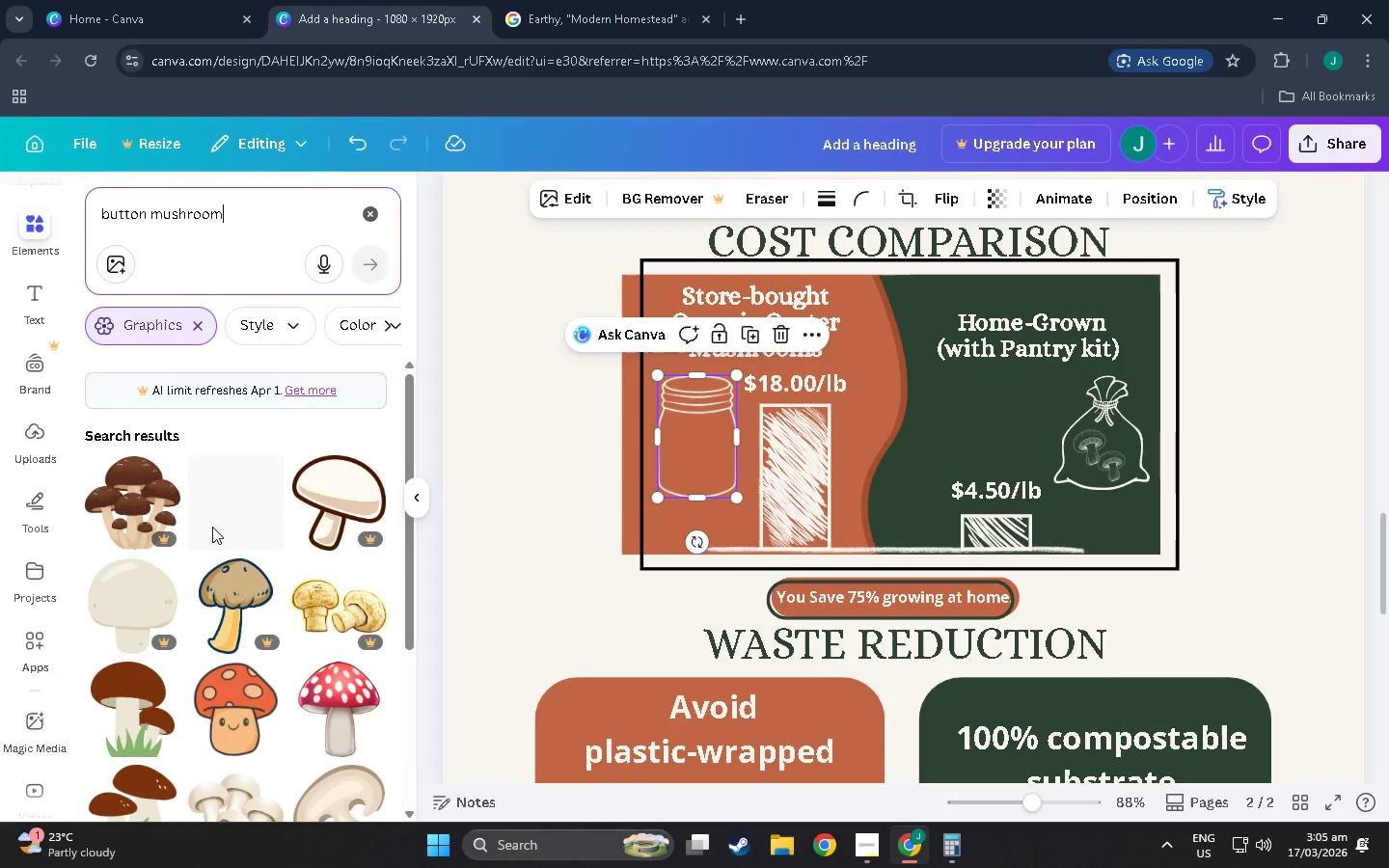 
scroll: coordinate [249, 522], scroll_direction: down, amount: 16.0
 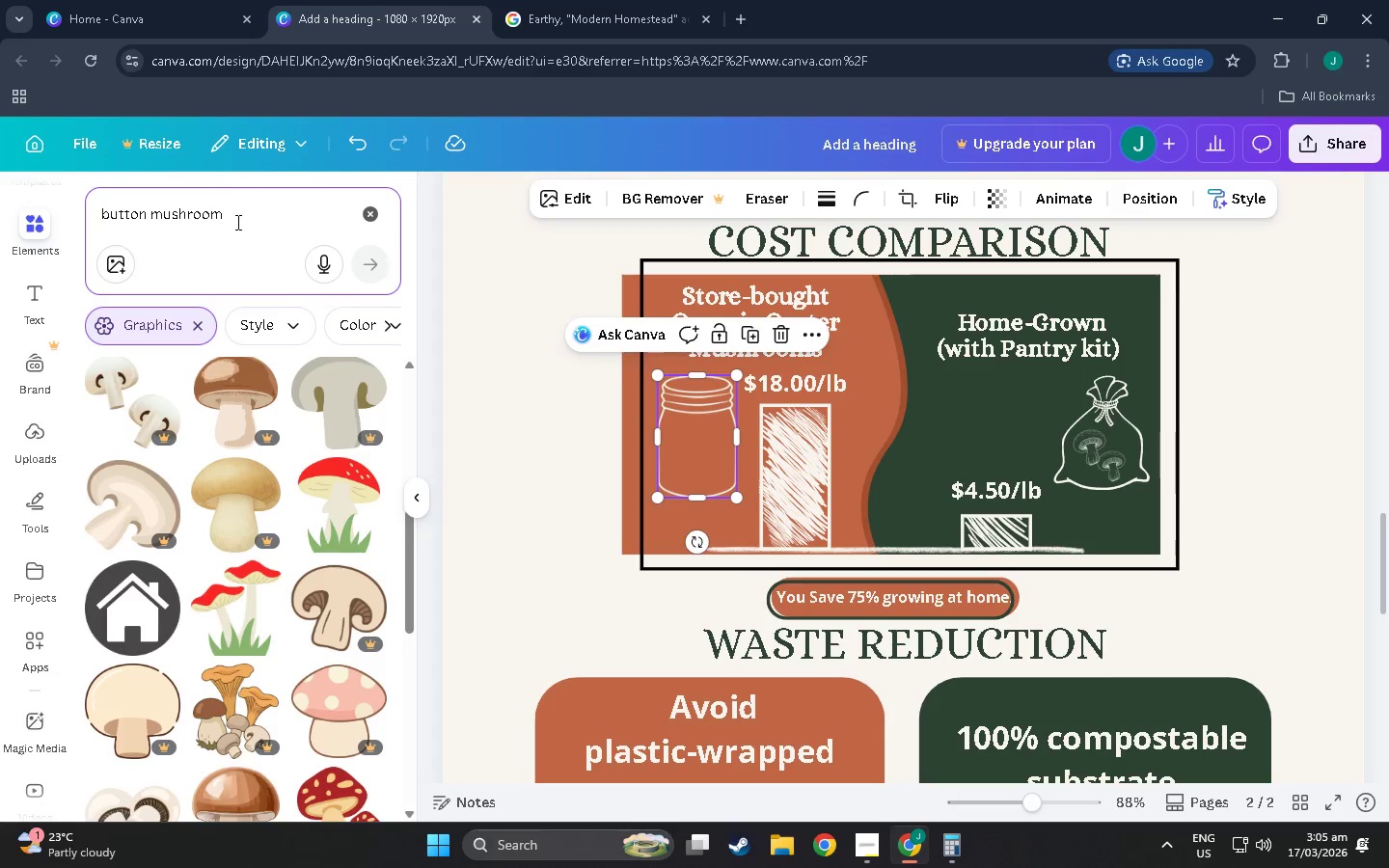 
left_click([226, 216])
 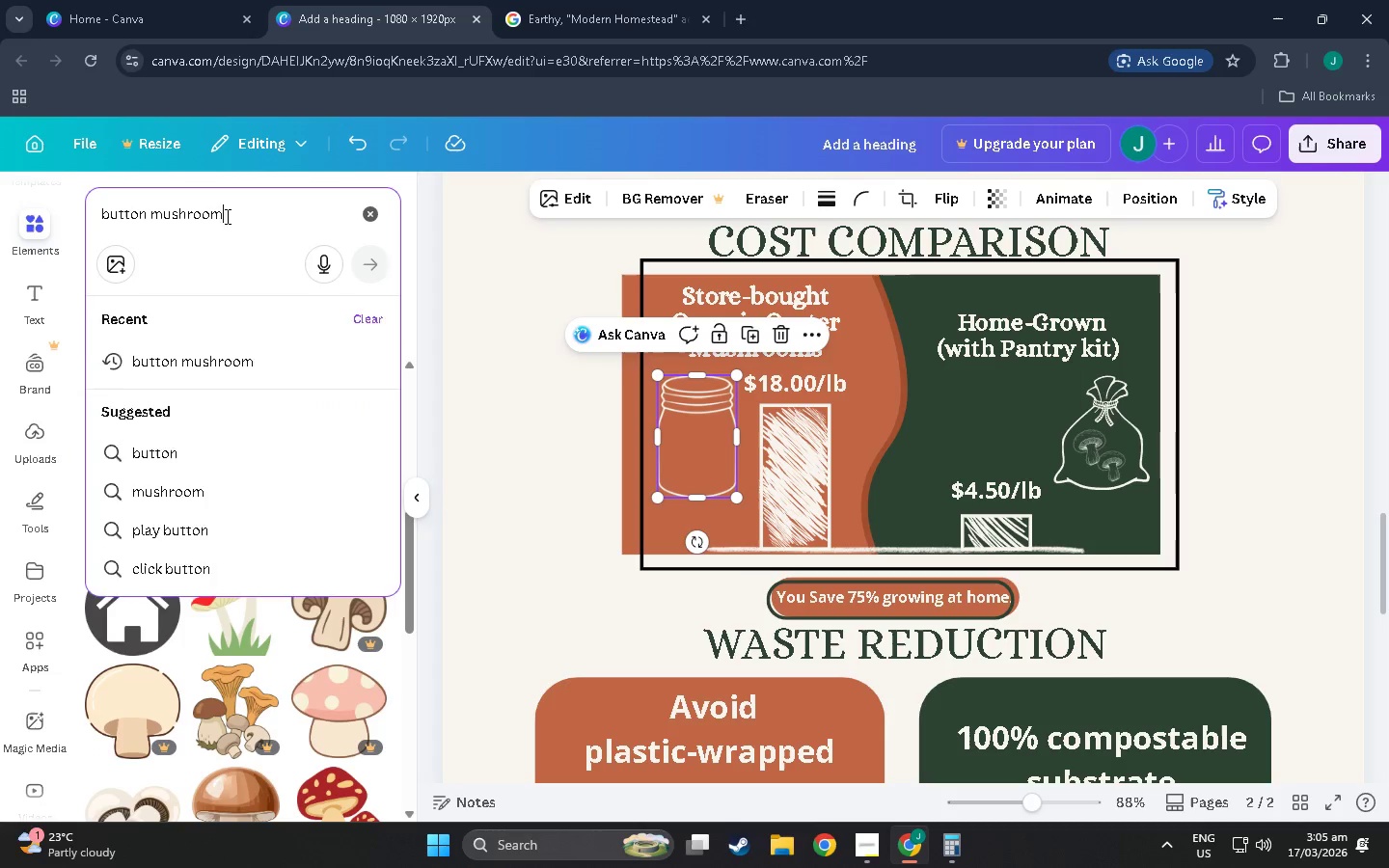 
type( outi)
key(Backspace)
type(line)
 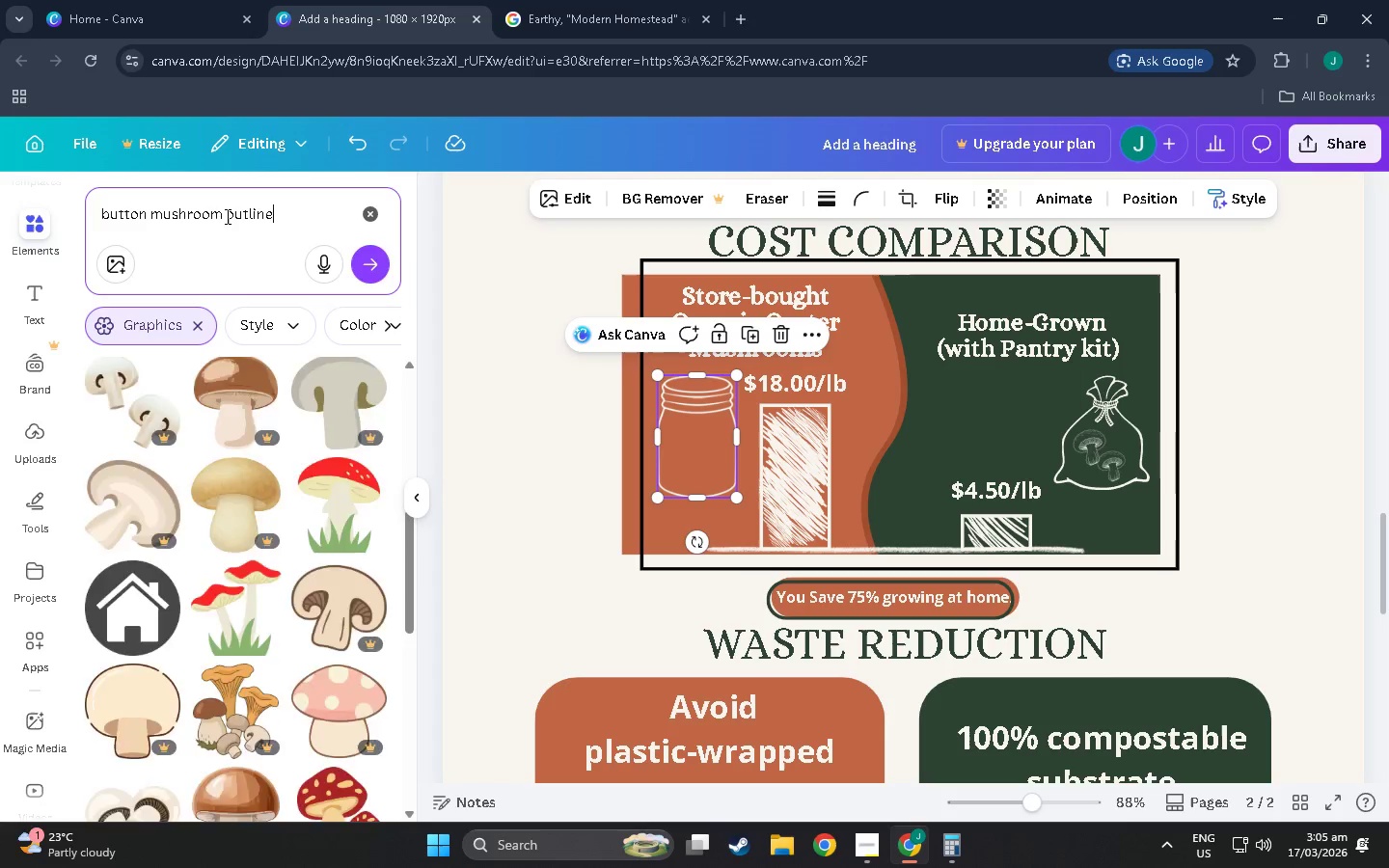 
key(Enter)
 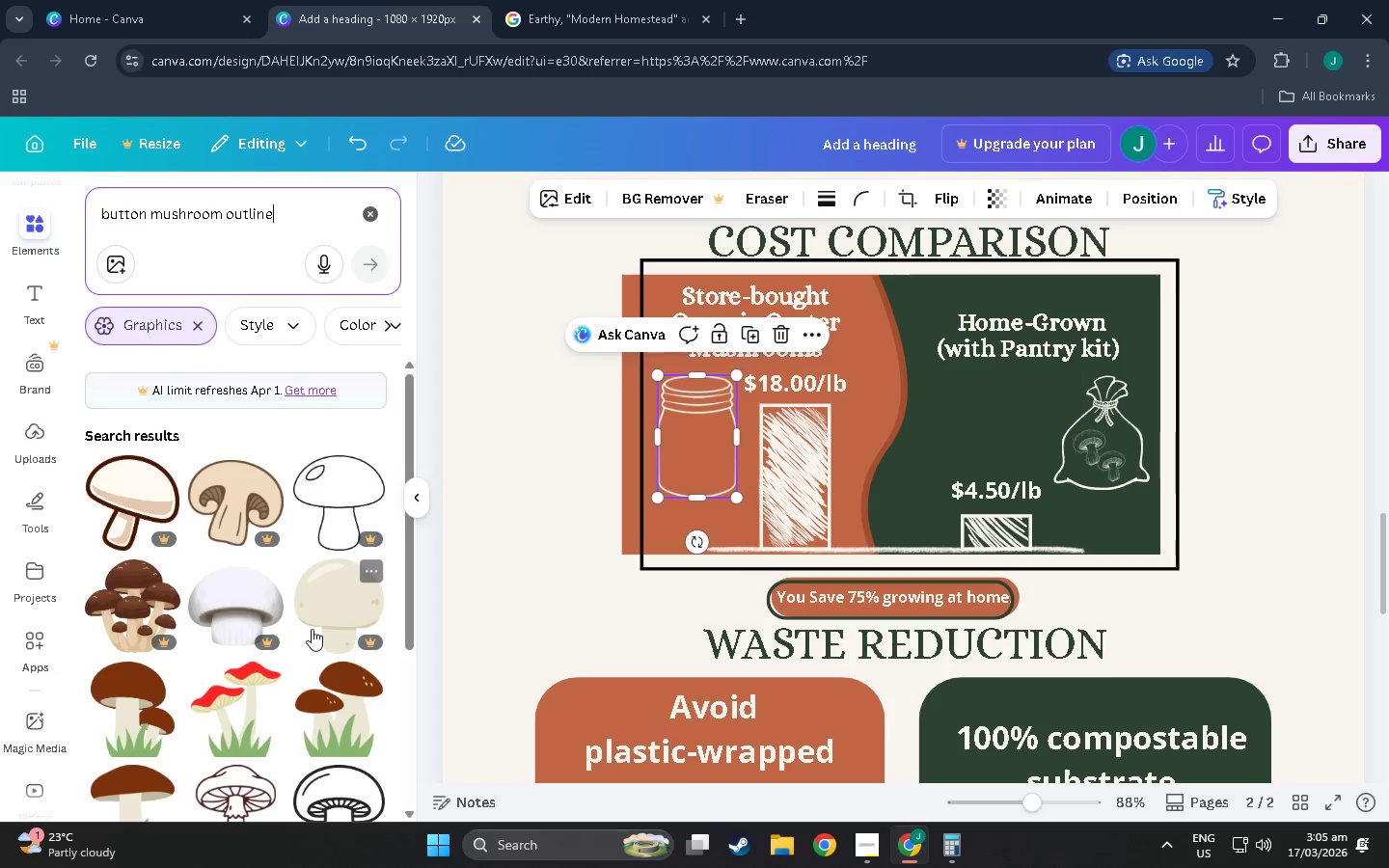 
scroll: coordinate [160, 472], scroll_direction: down, amount: 50.0
 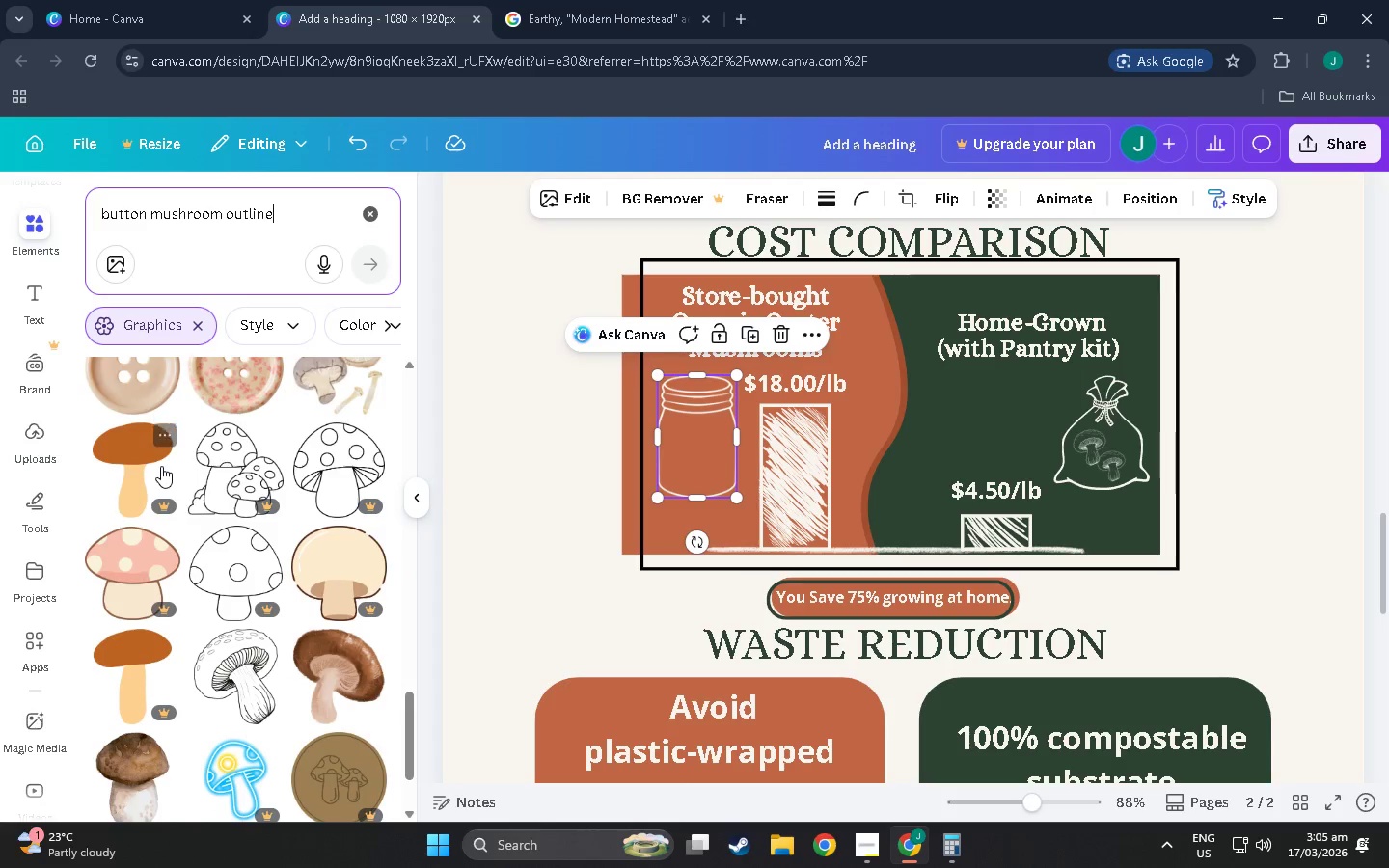 
scroll: coordinate [197, 556], scroll_direction: down, amount: 70.0
 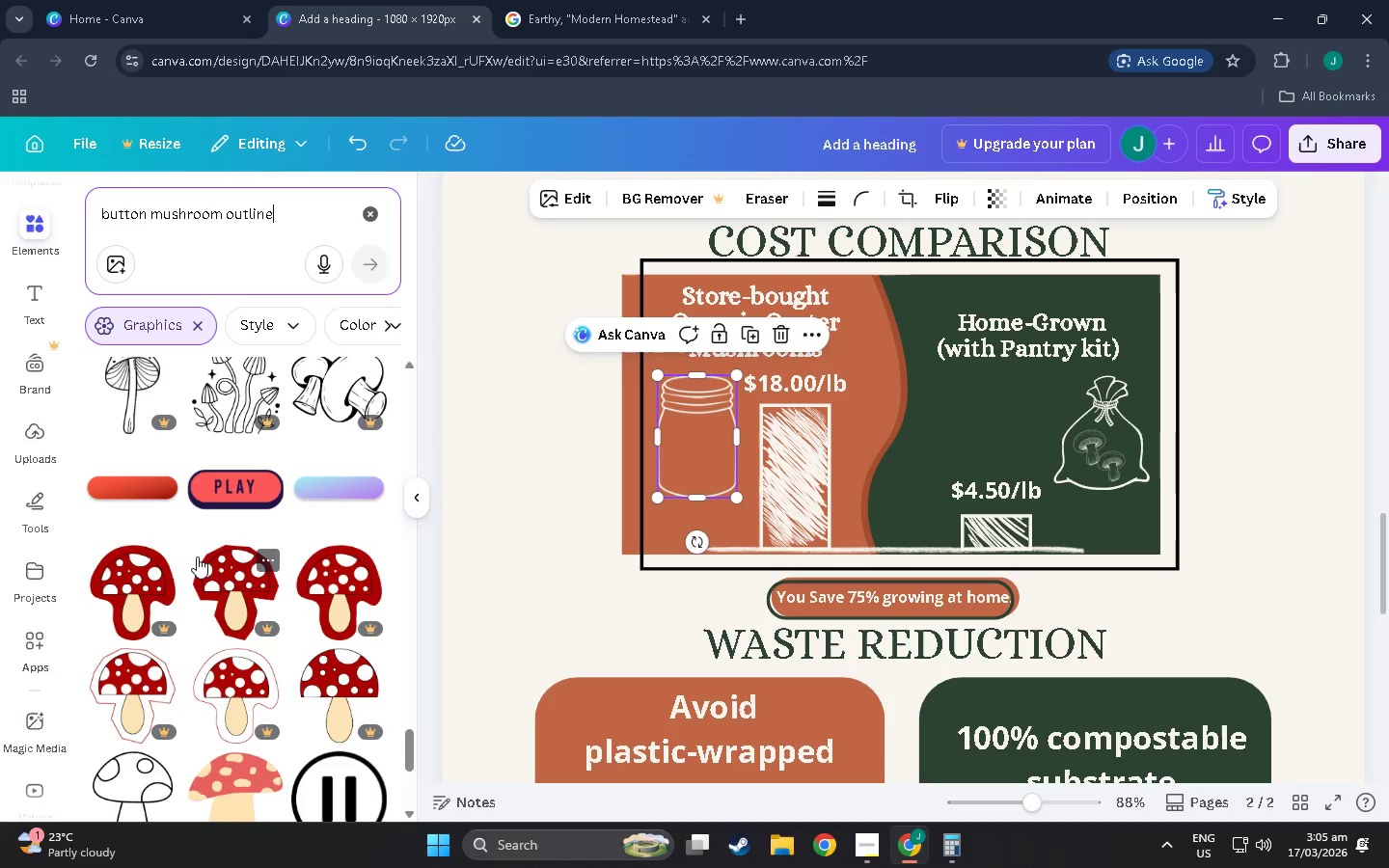 
scroll: coordinate [1027, 430], scroll_direction: down, amount: 17.0
 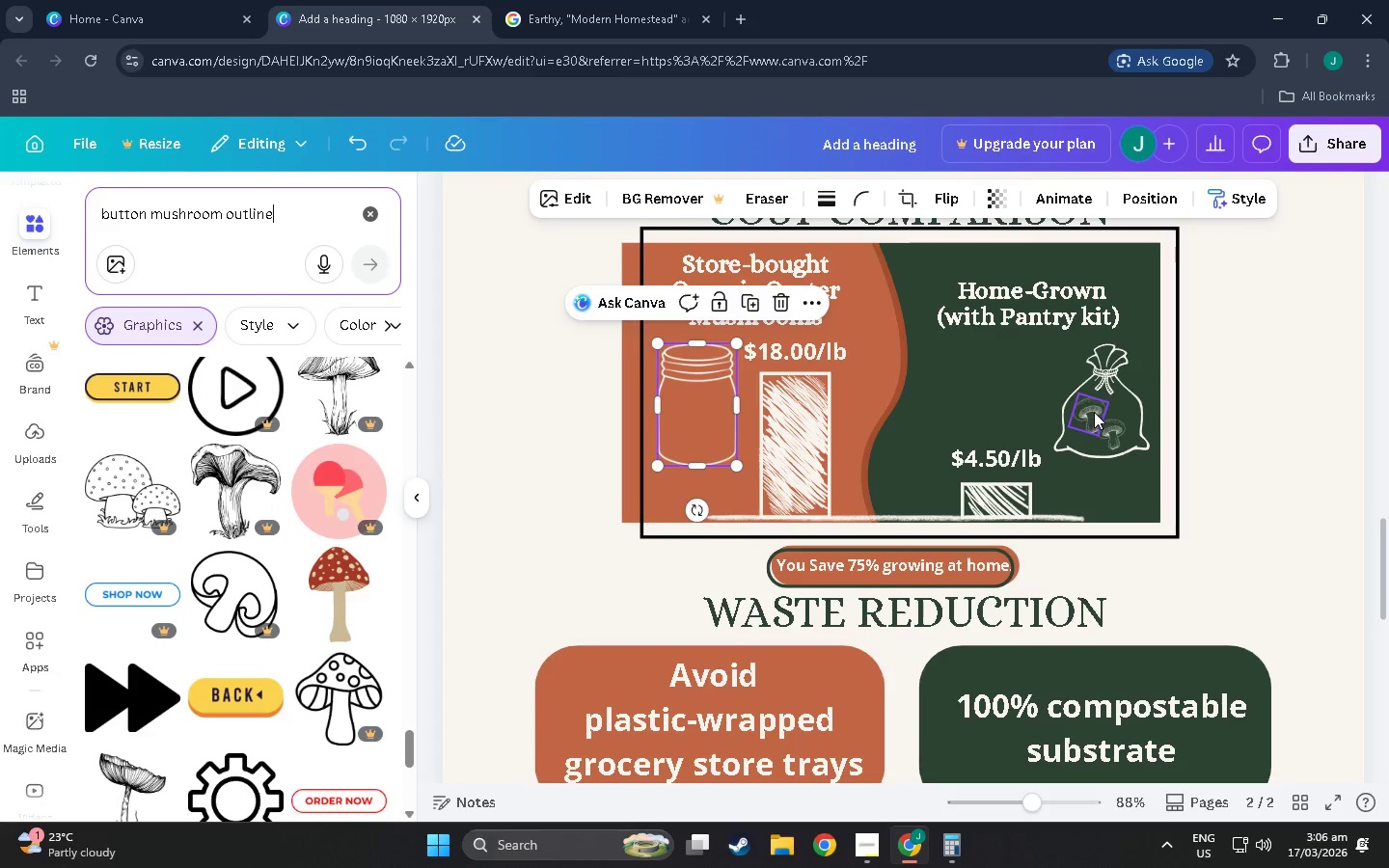 
left_click_drag(start_coordinate=[1094, 413], to_coordinate=[682, 402])
 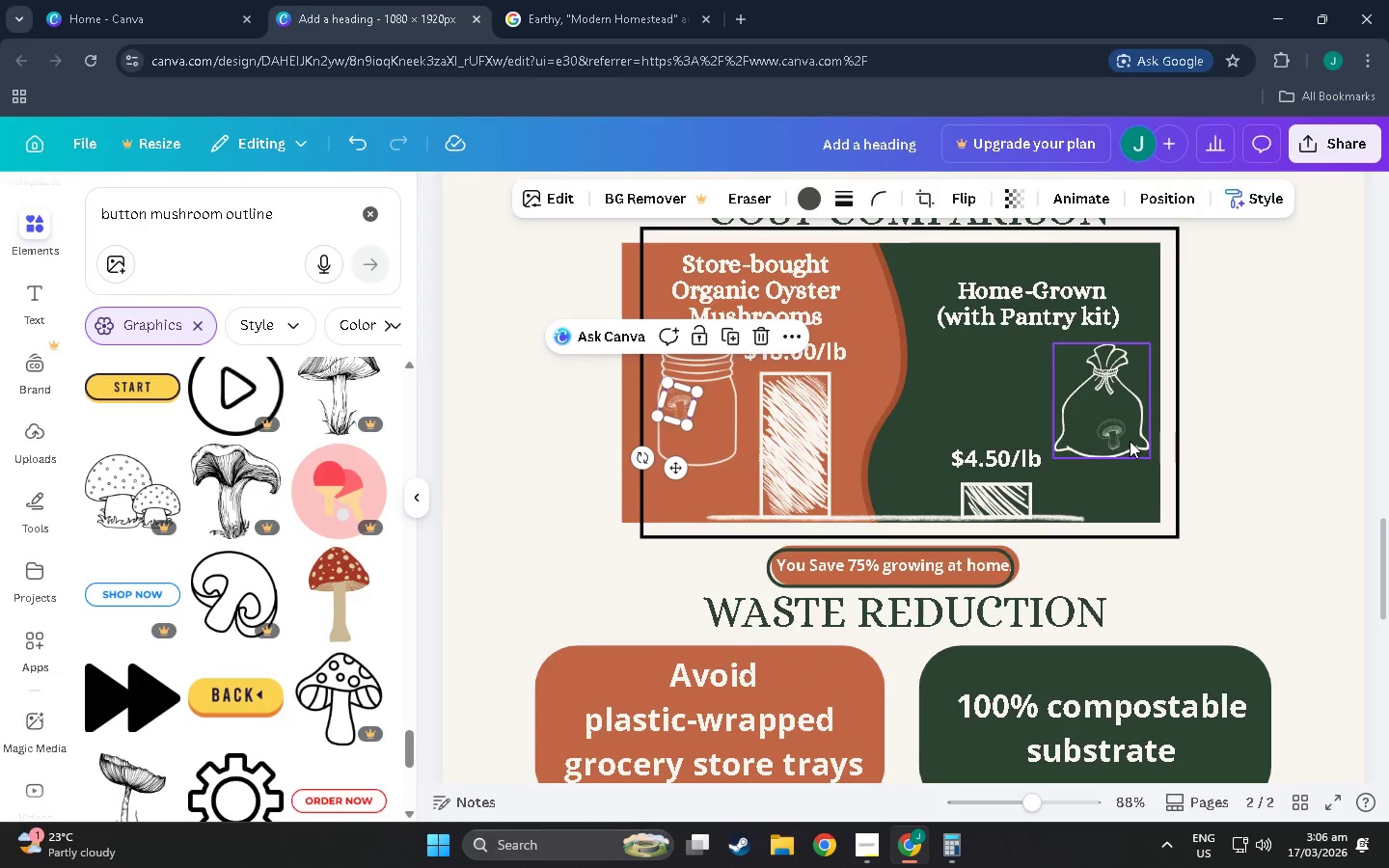 
left_click_drag(start_coordinate=[1110, 437], to_coordinate=[689, 443])
 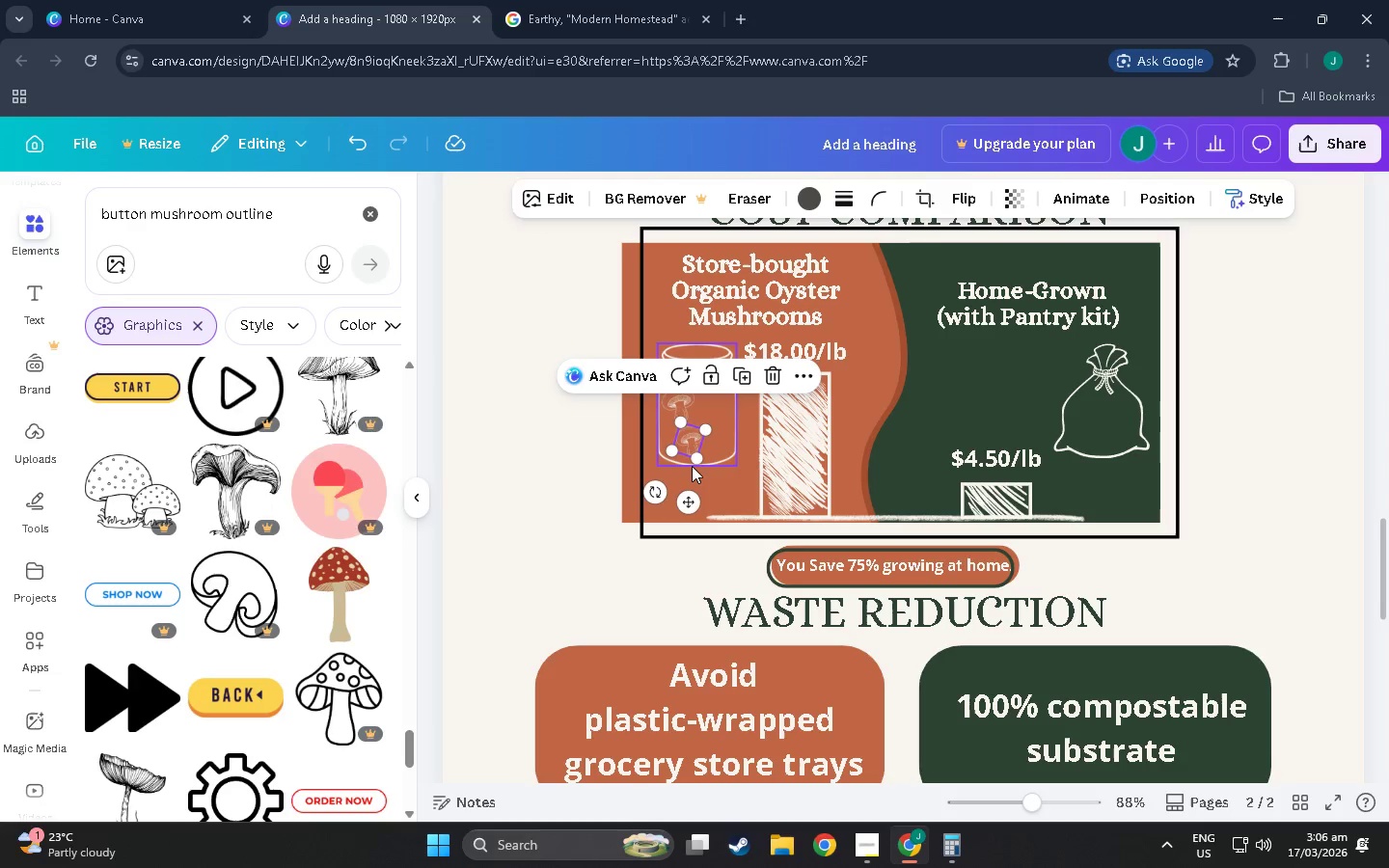 
left_click_drag(start_coordinate=[690, 446], to_coordinate=[679, 448])
 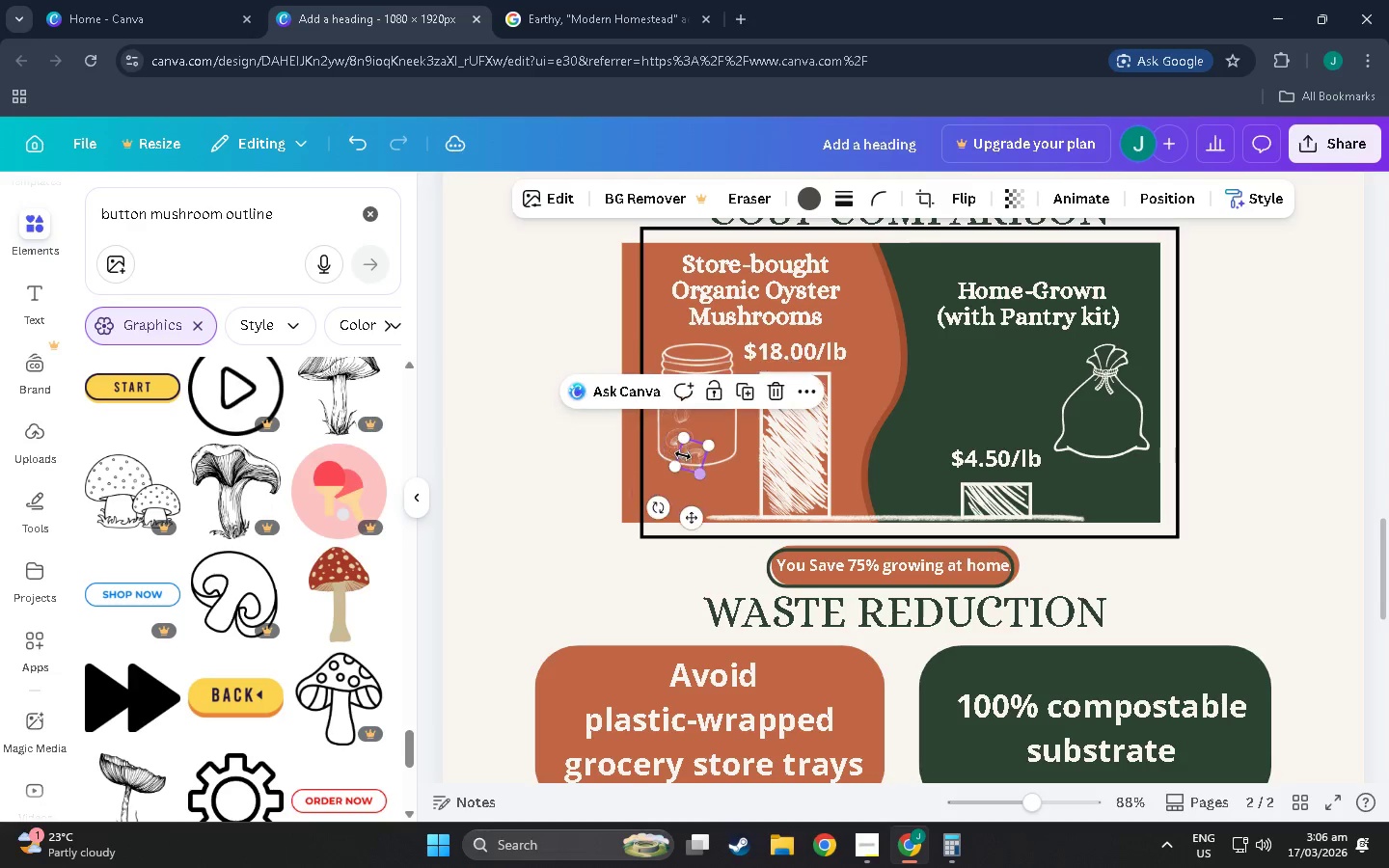 
key(Control+C)
 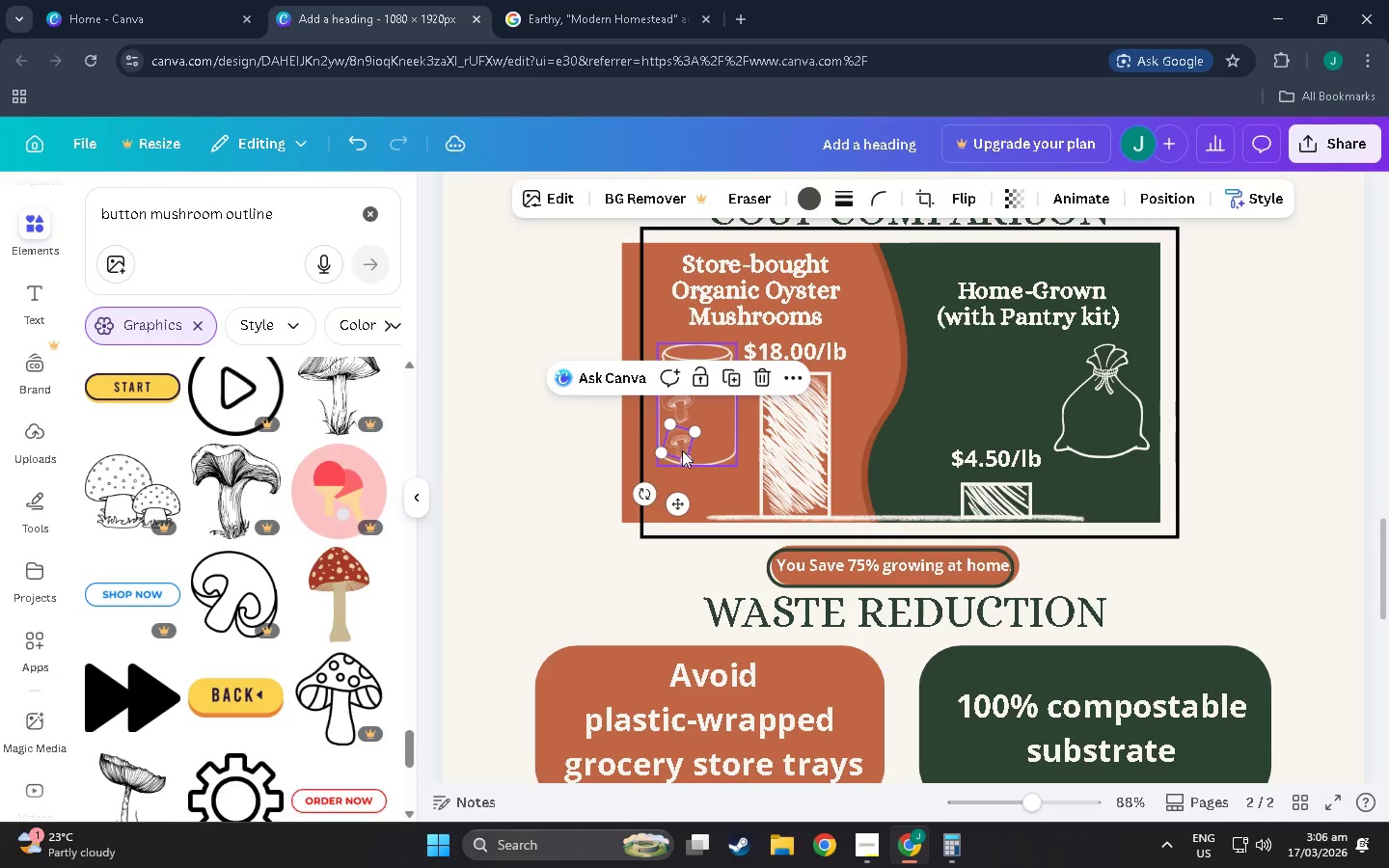 
key(Control+V)
 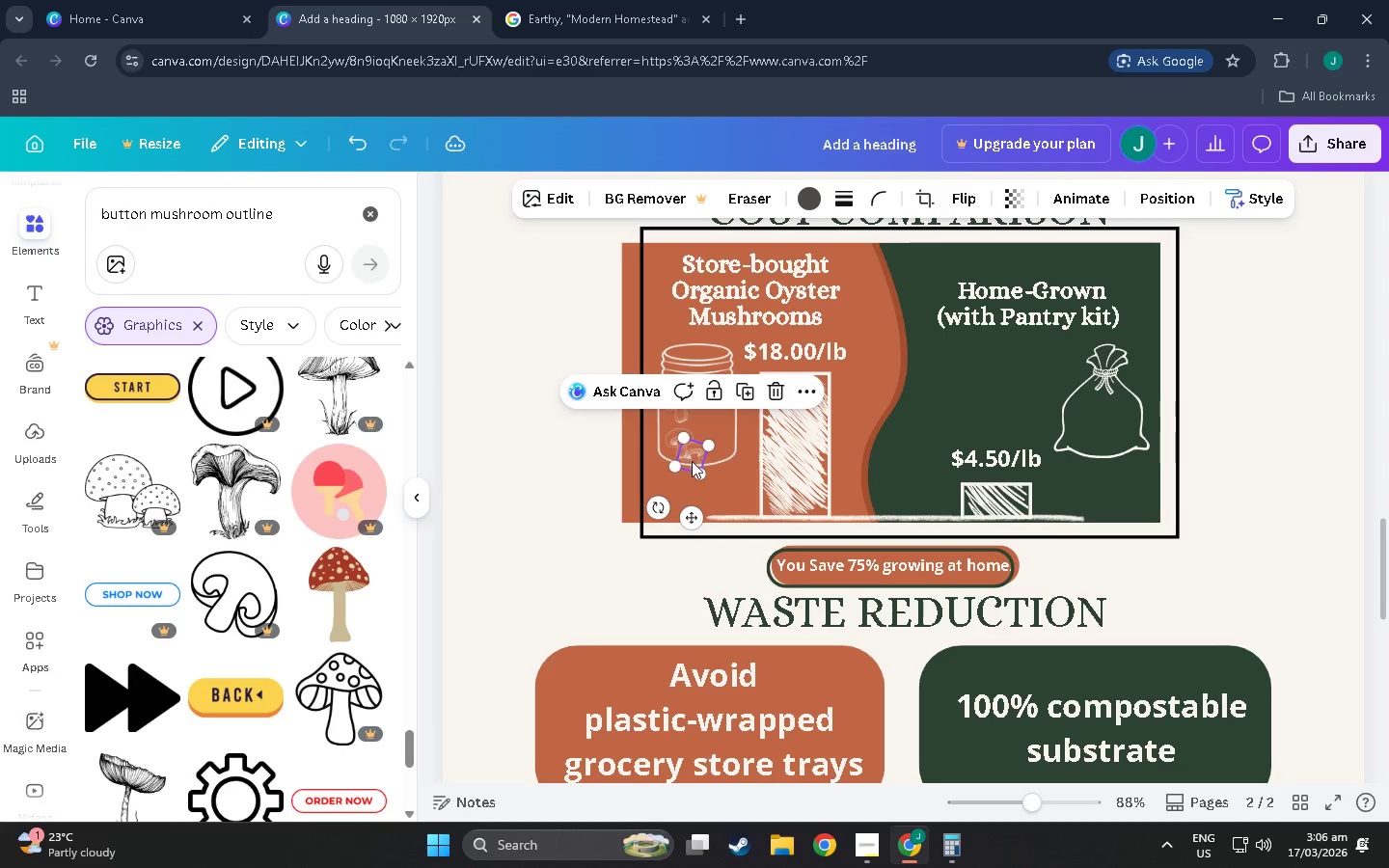 
left_click_drag(start_coordinate=[692, 461], to_coordinate=[703, 454])
 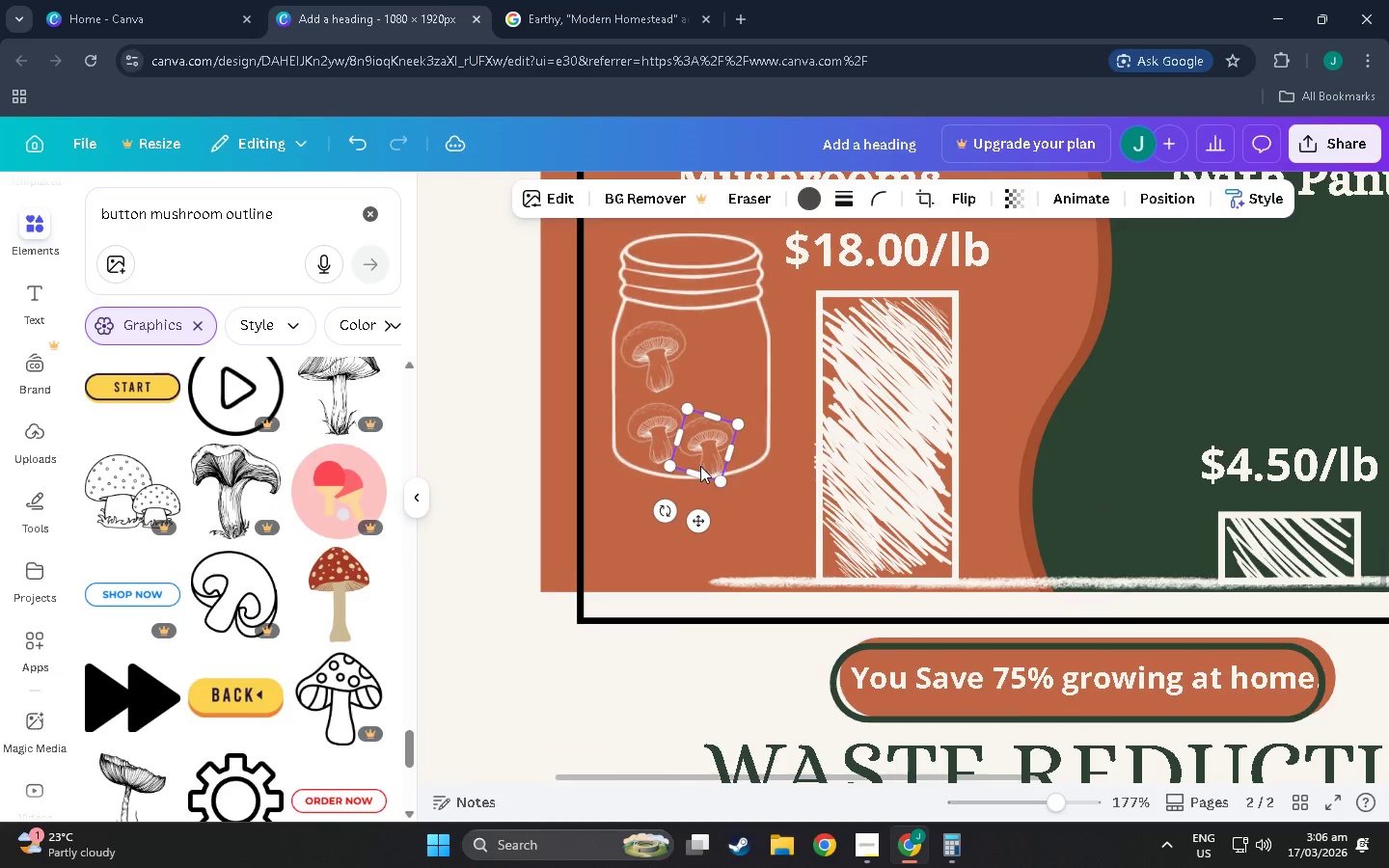 
hold_key(key=ControlLeft, duration=0.98)
scroll: coordinate [700, 466], scroll_direction: up, amount: 9.0
 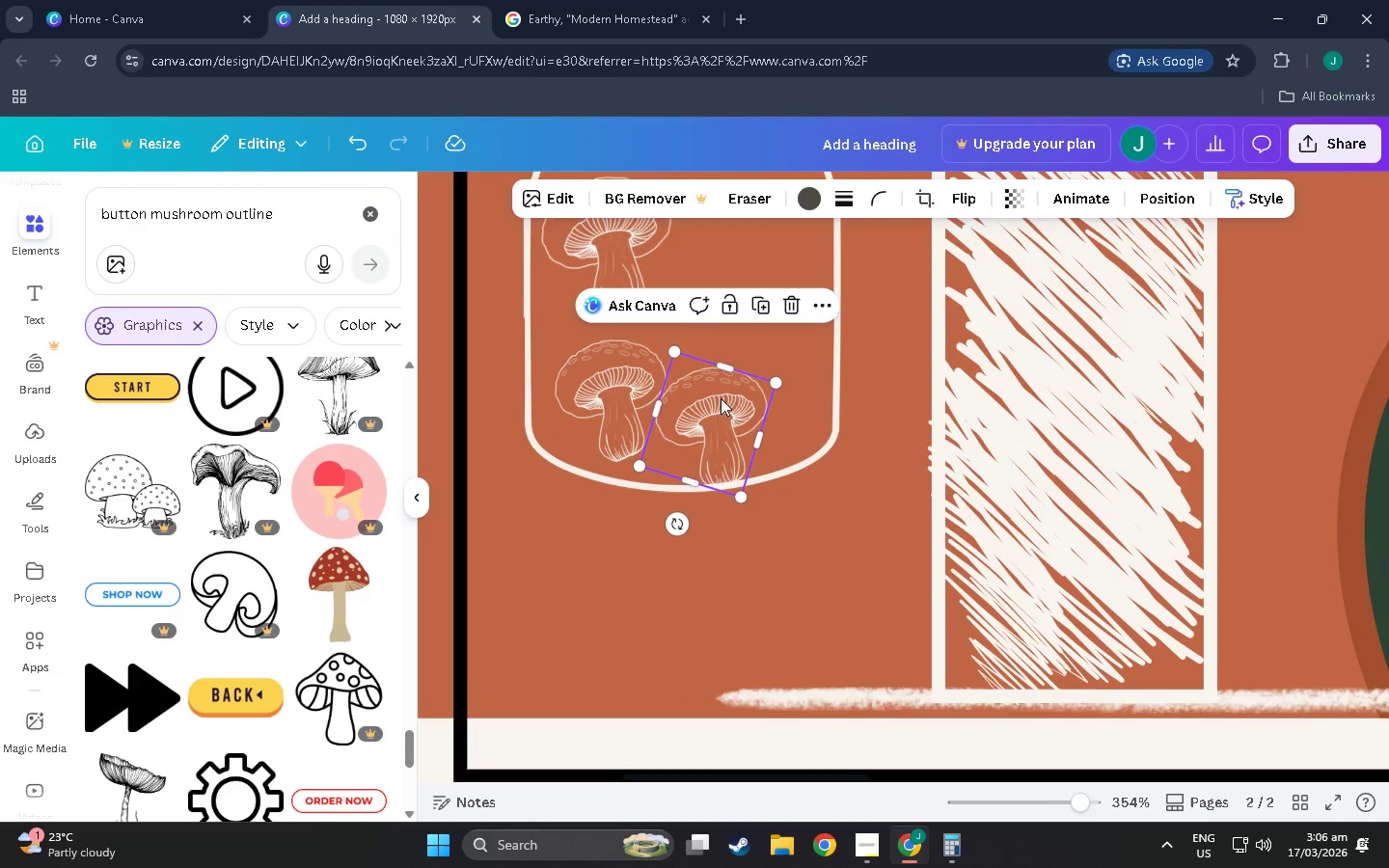 
left_click_drag(start_coordinate=[705, 409], to_coordinate=[706, 401])
 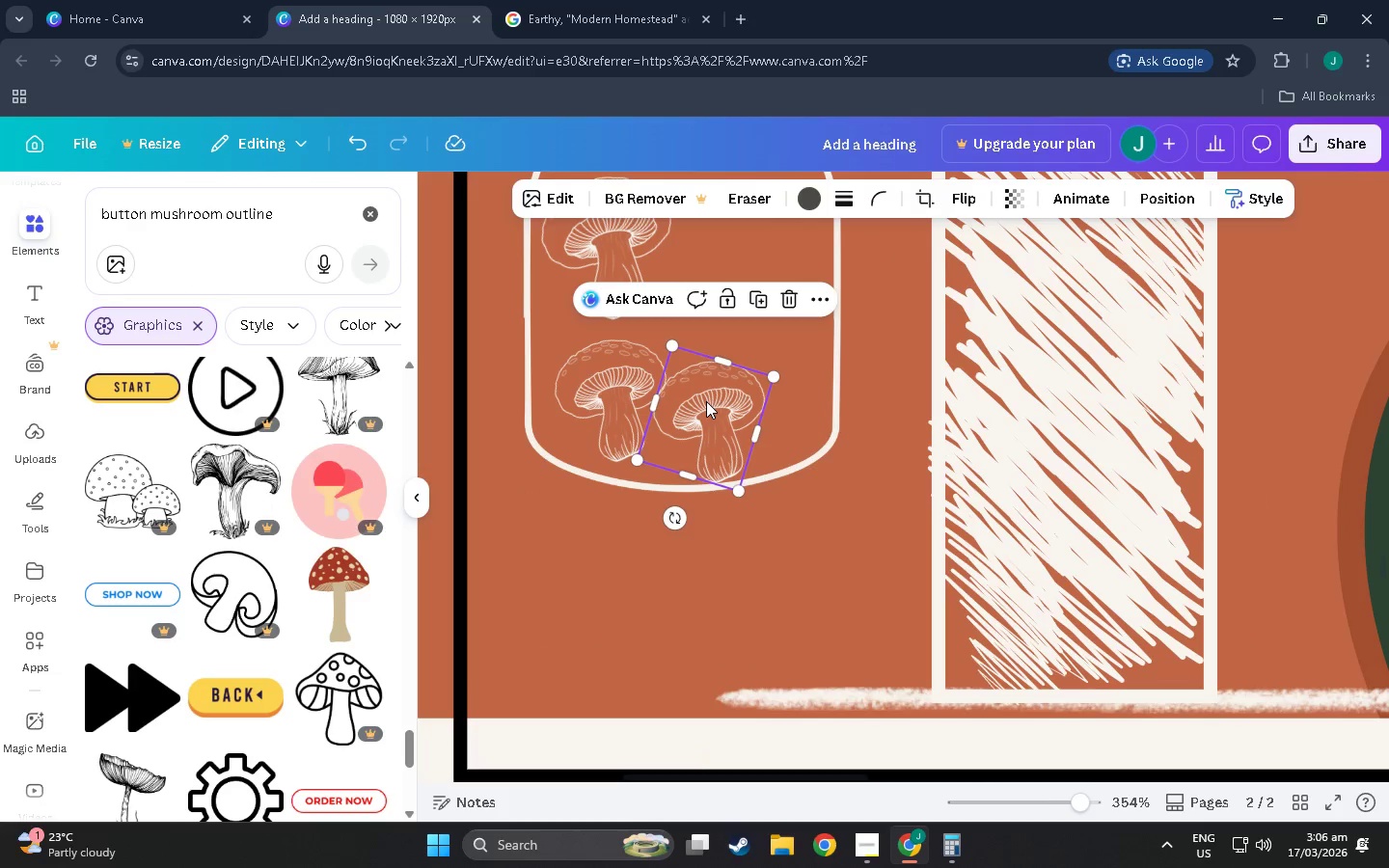 
key(Control+C)
 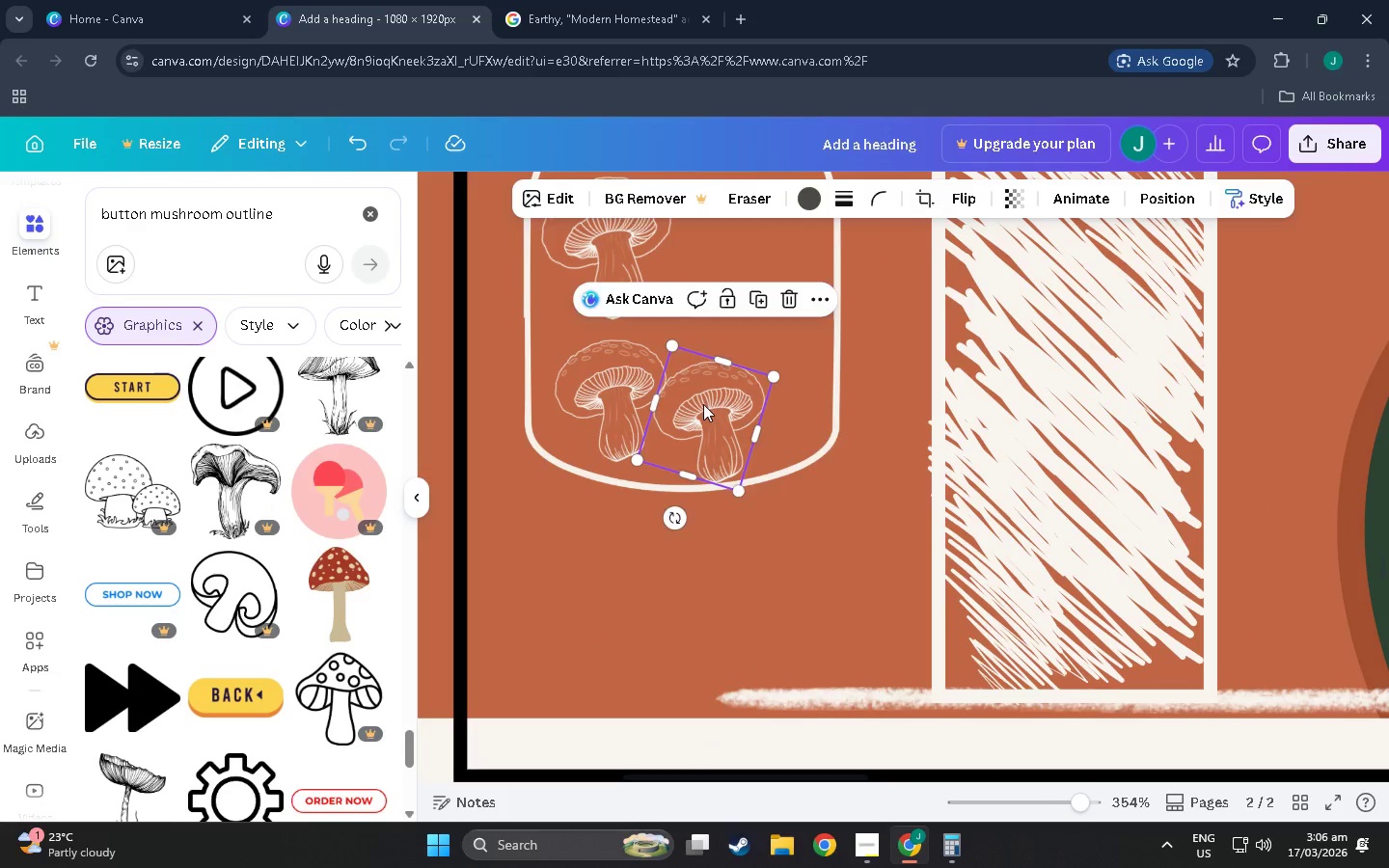 
key(Control+V)
 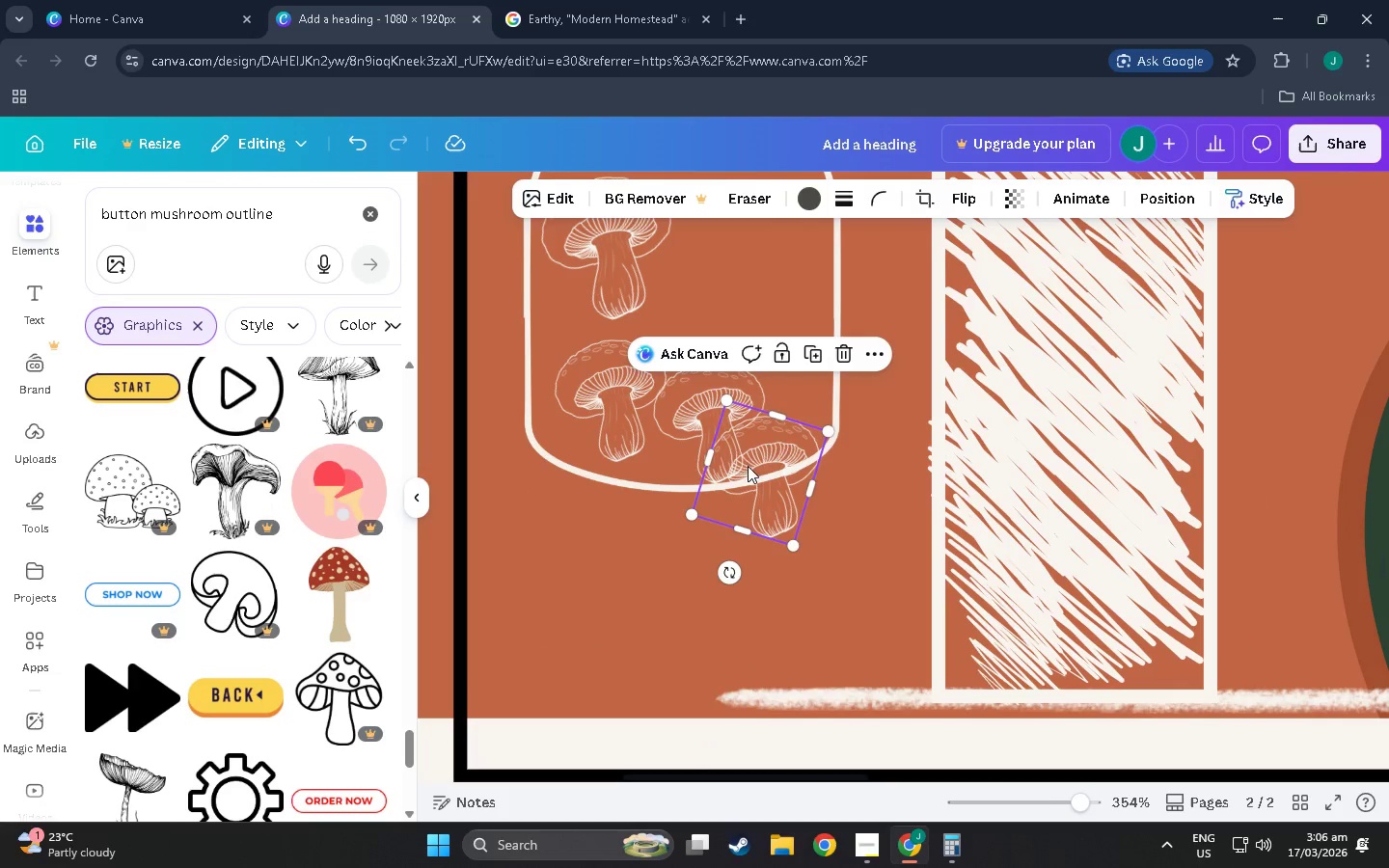 
left_click_drag(start_coordinate=[757, 469], to_coordinate=[758, 312])
 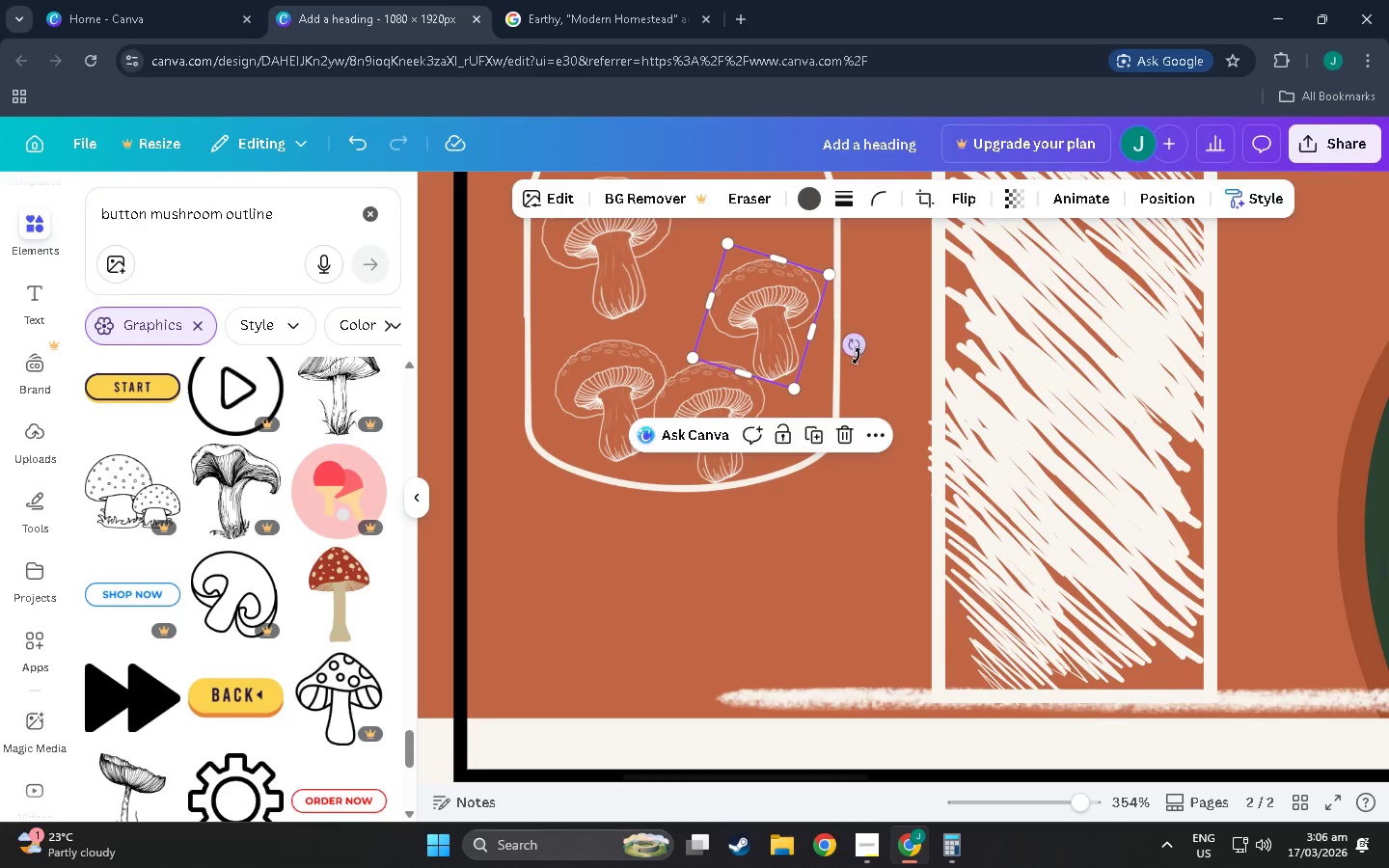 
left_click_drag(start_coordinate=[857, 345], to_coordinate=[803, 271])
 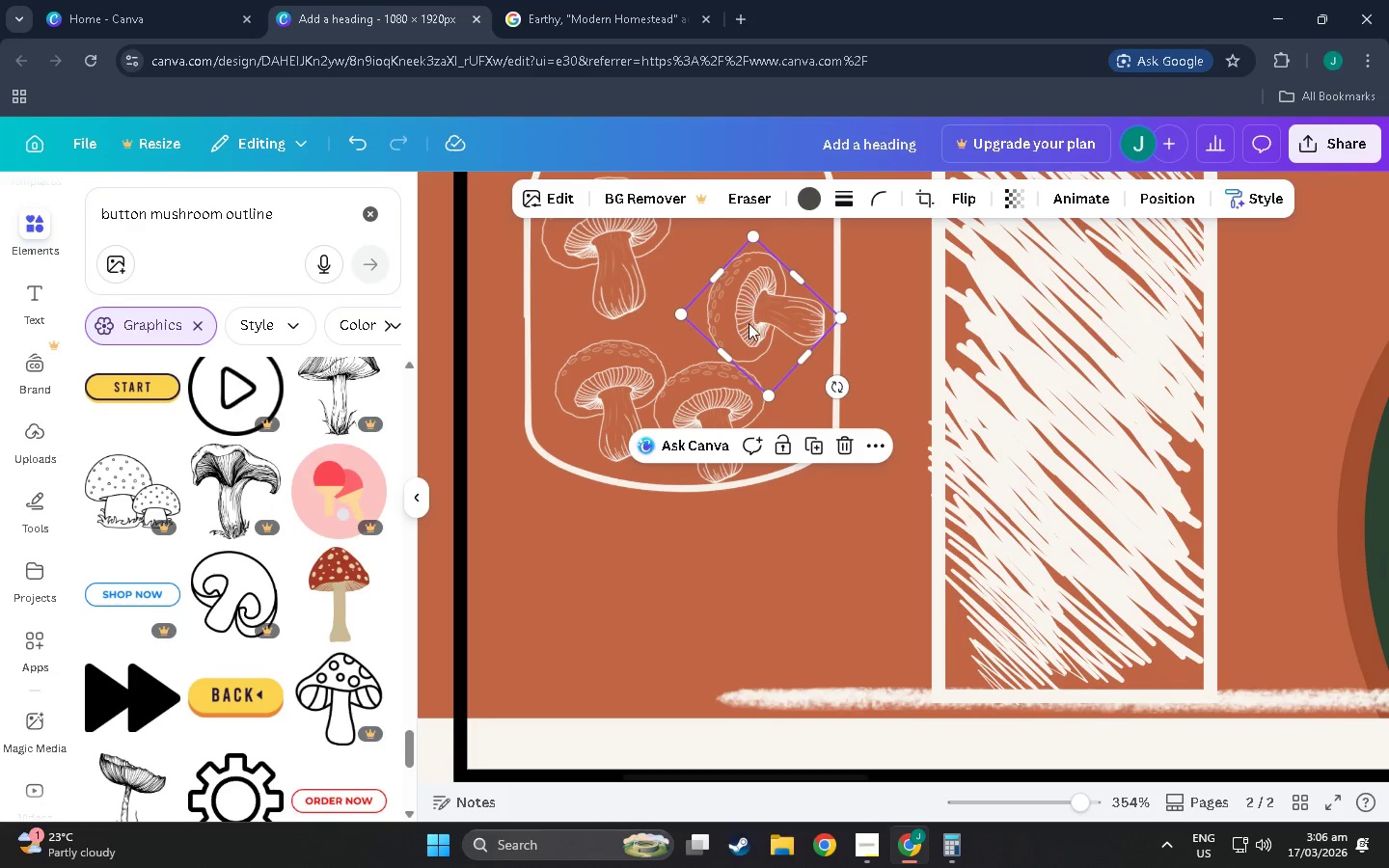 
left_click_drag(start_coordinate=[749, 326], to_coordinate=[684, 327])
 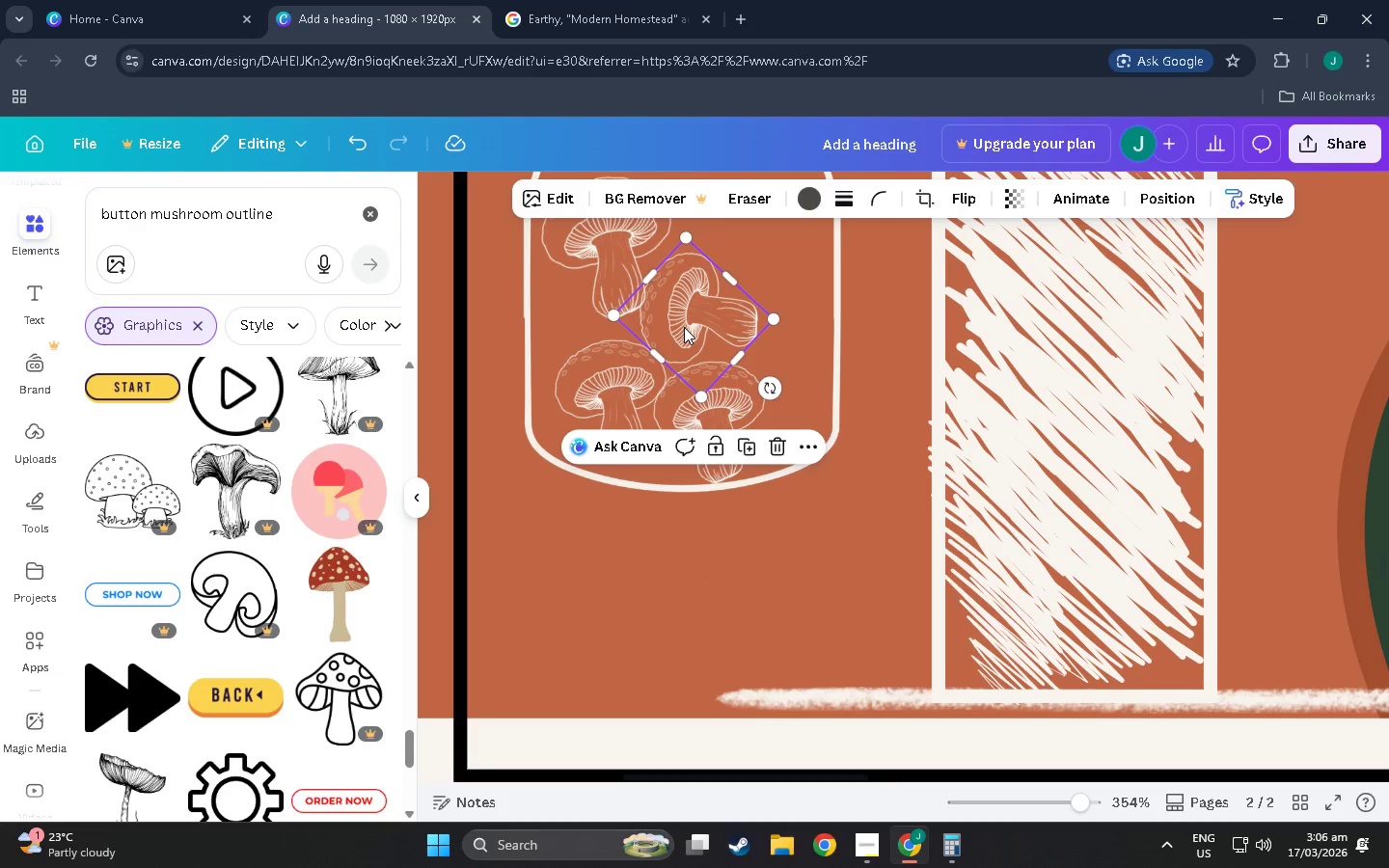 
key(Control+C)
 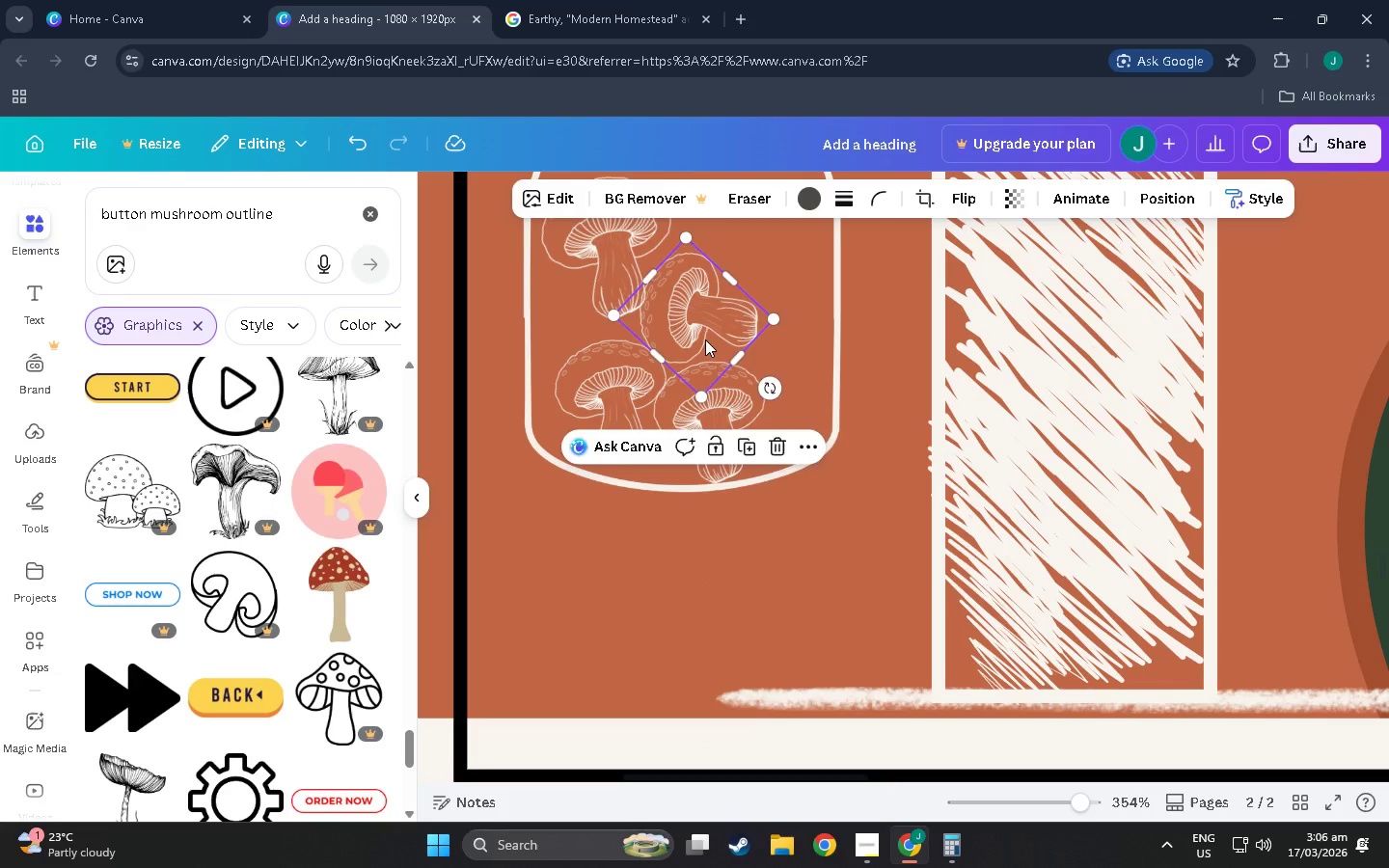 
key(Control+V)
 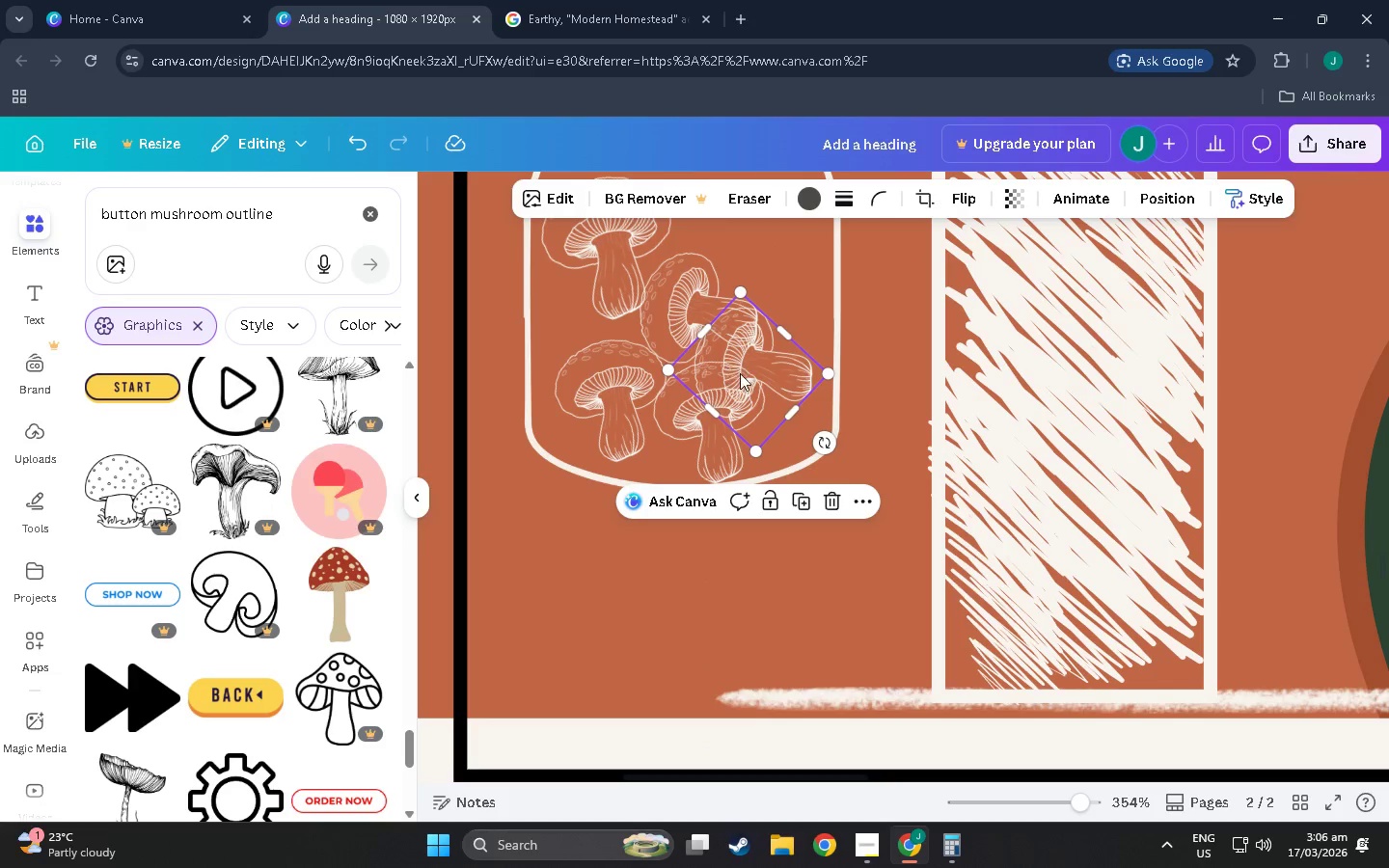 
left_click_drag(start_coordinate=[742, 373], to_coordinate=[729, 278])
 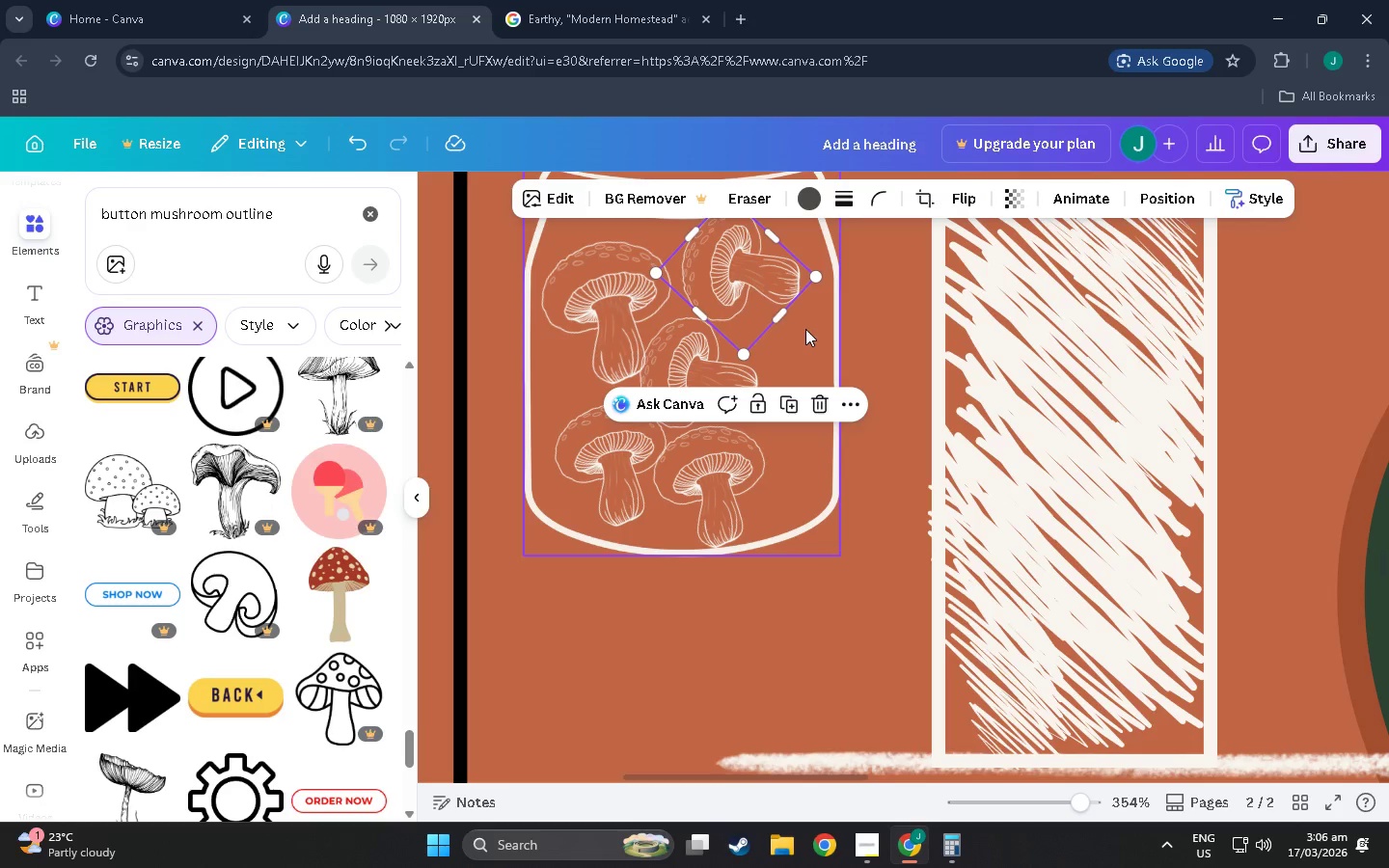 
scroll: coordinate [798, 362], scroll_direction: up, amount: 5.0
 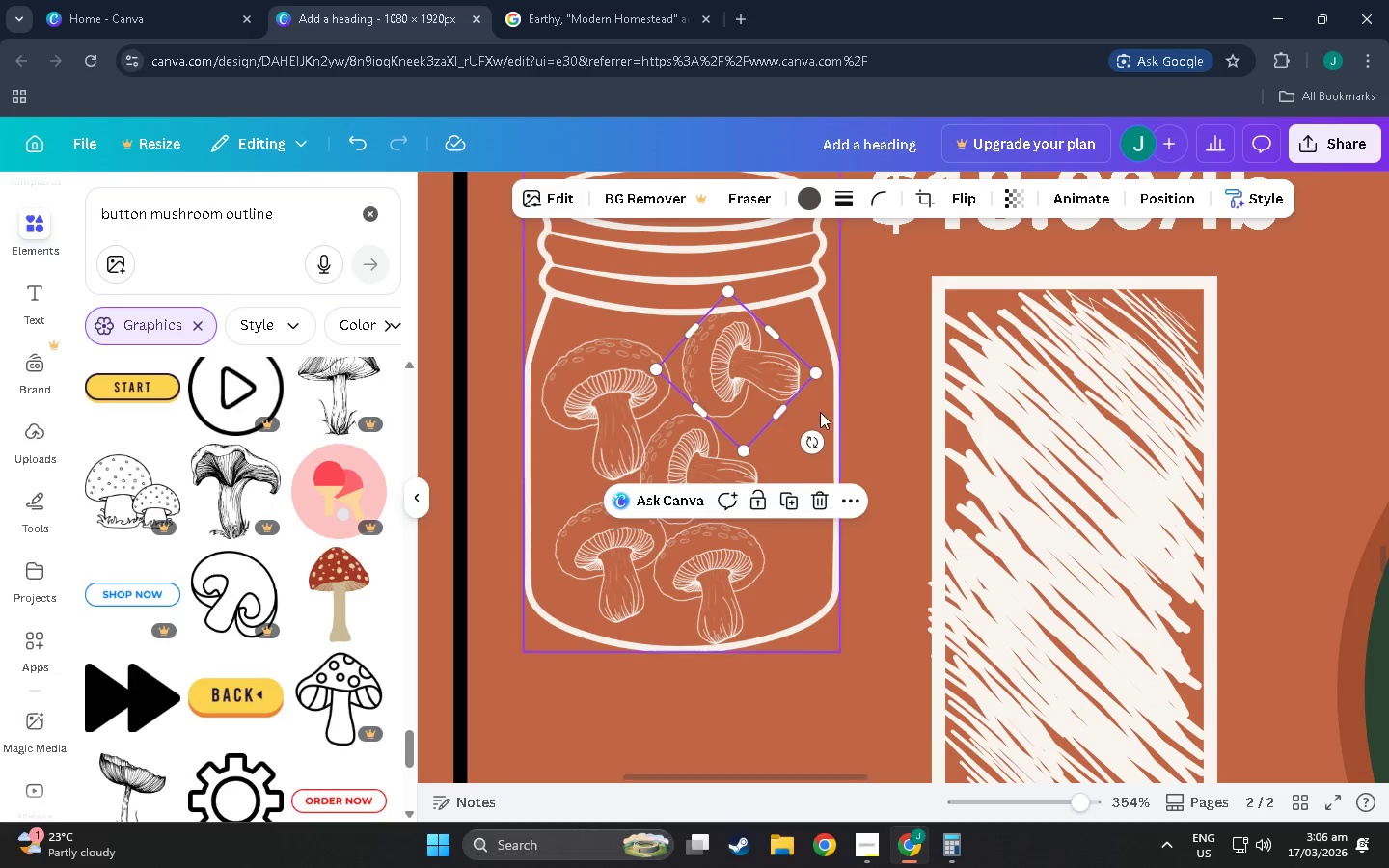 
left_click_drag(start_coordinate=[817, 447], to_coordinate=[612, 280])
 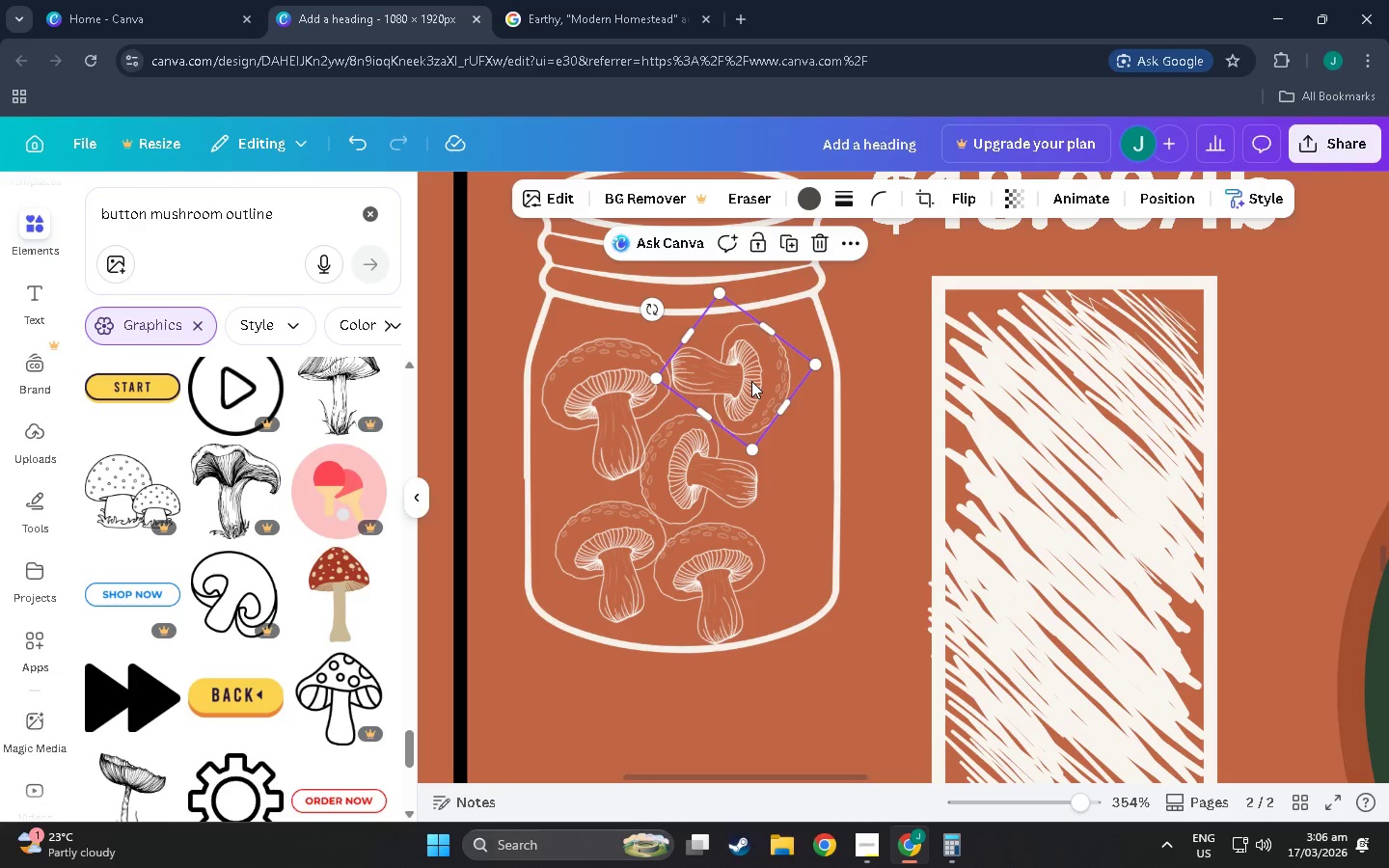 
left_click_drag(start_coordinate=[751, 381], to_coordinate=[751, 391])
 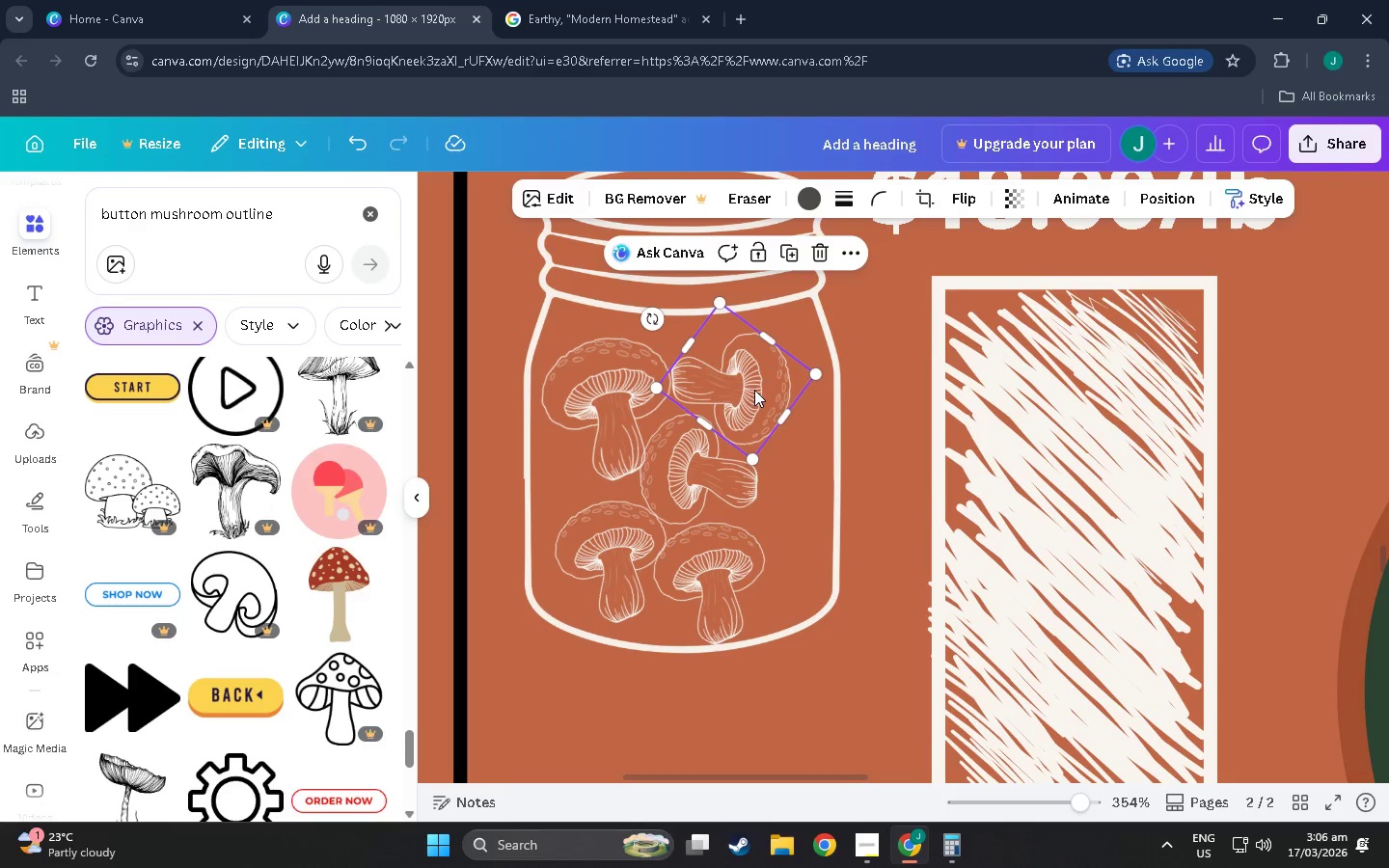 
key(Control+C)
 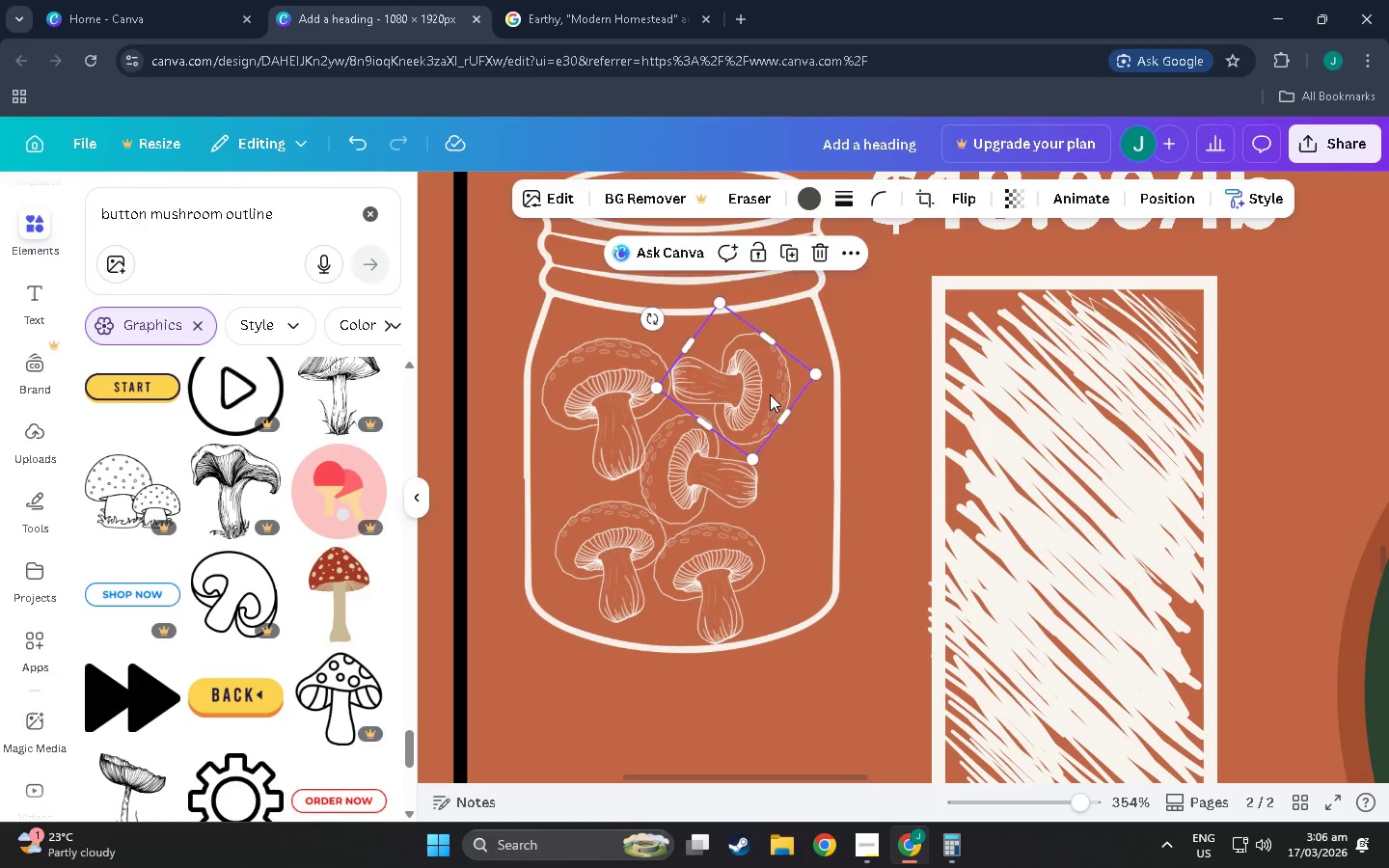 
key(Control+V)
 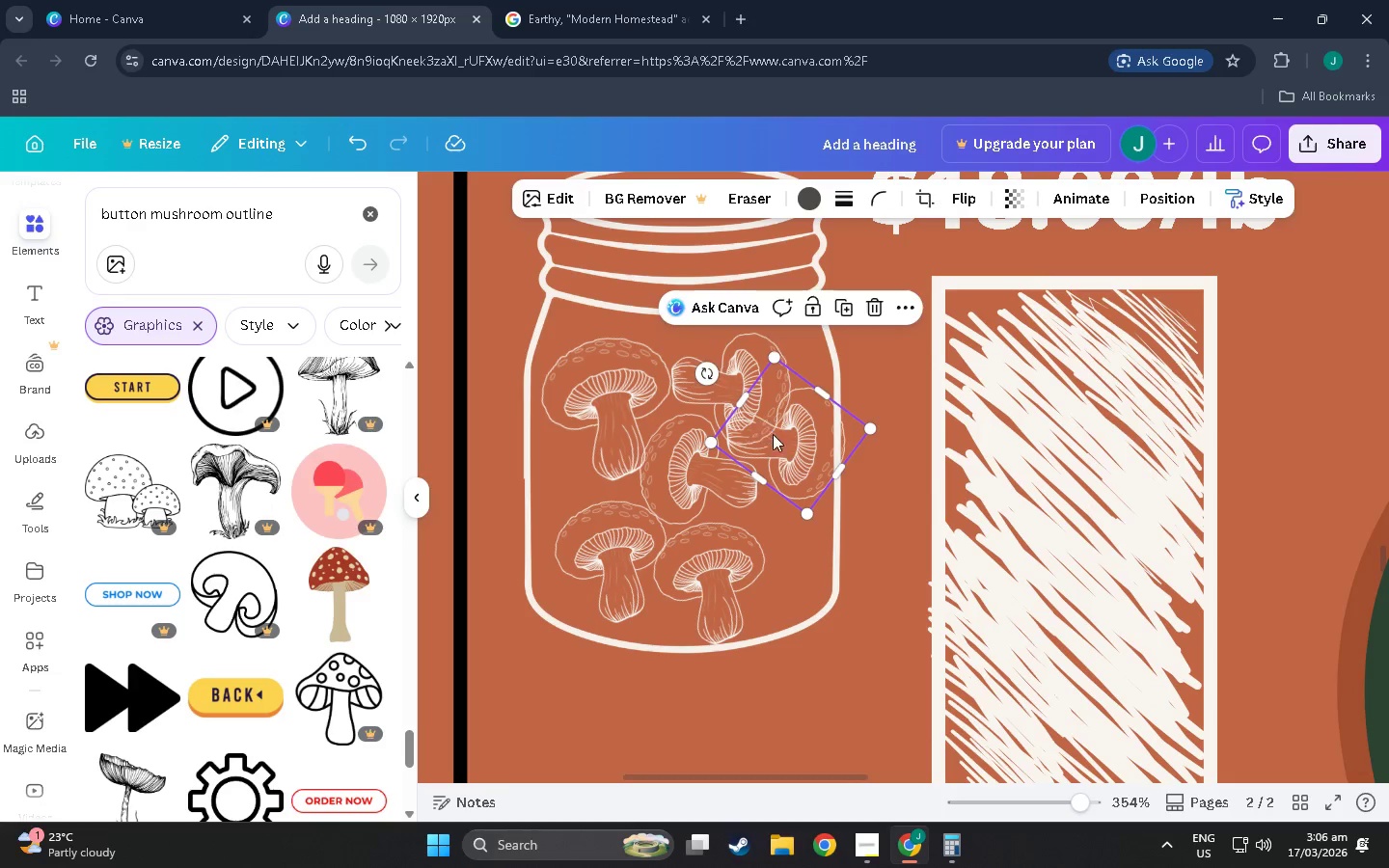 
left_click_drag(start_coordinate=[777, 441], to_coordinate=[796, 529])
 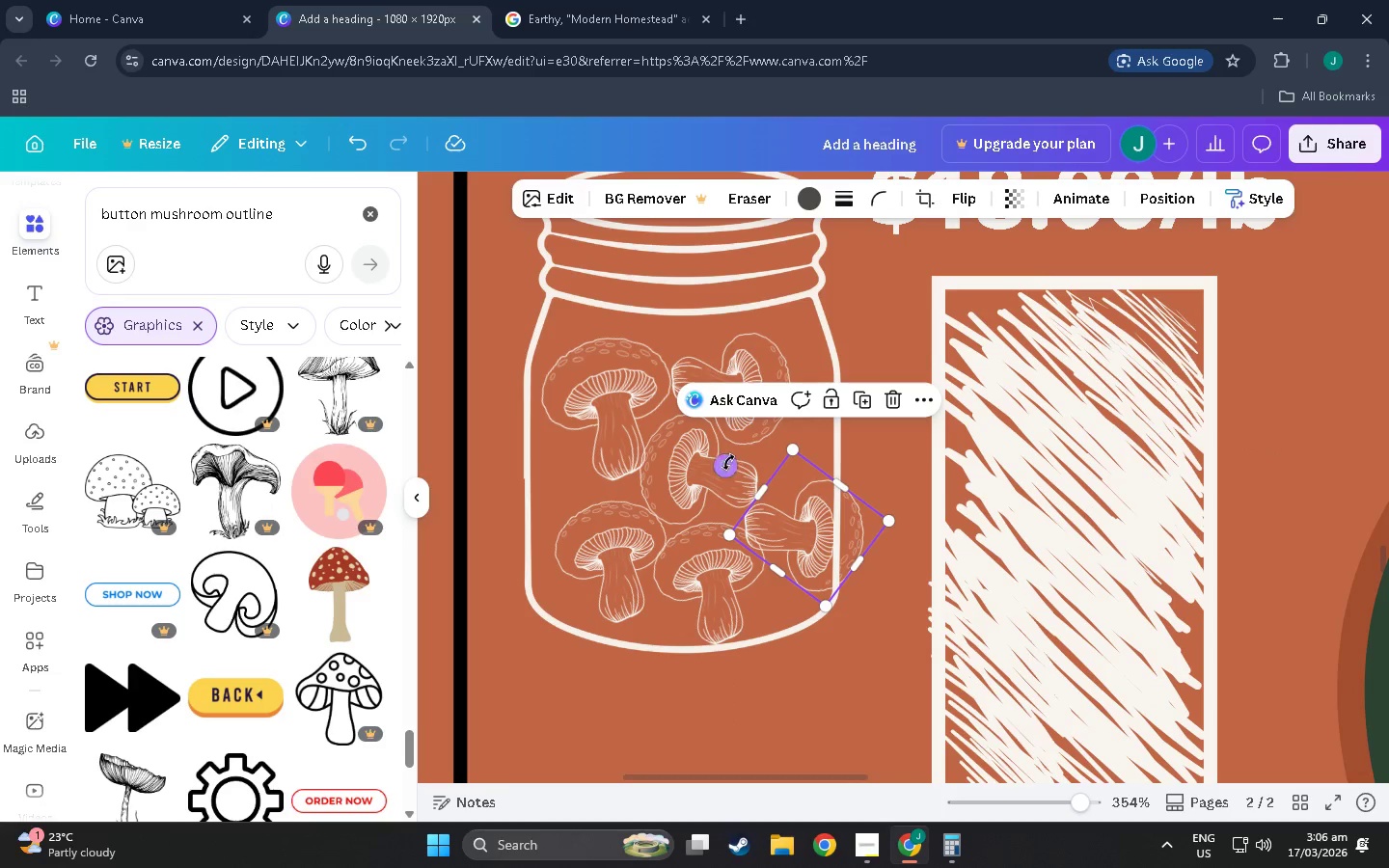 
left_click_drag(start_coordinate=[725, 471], to_coordinate=[808, 645])
 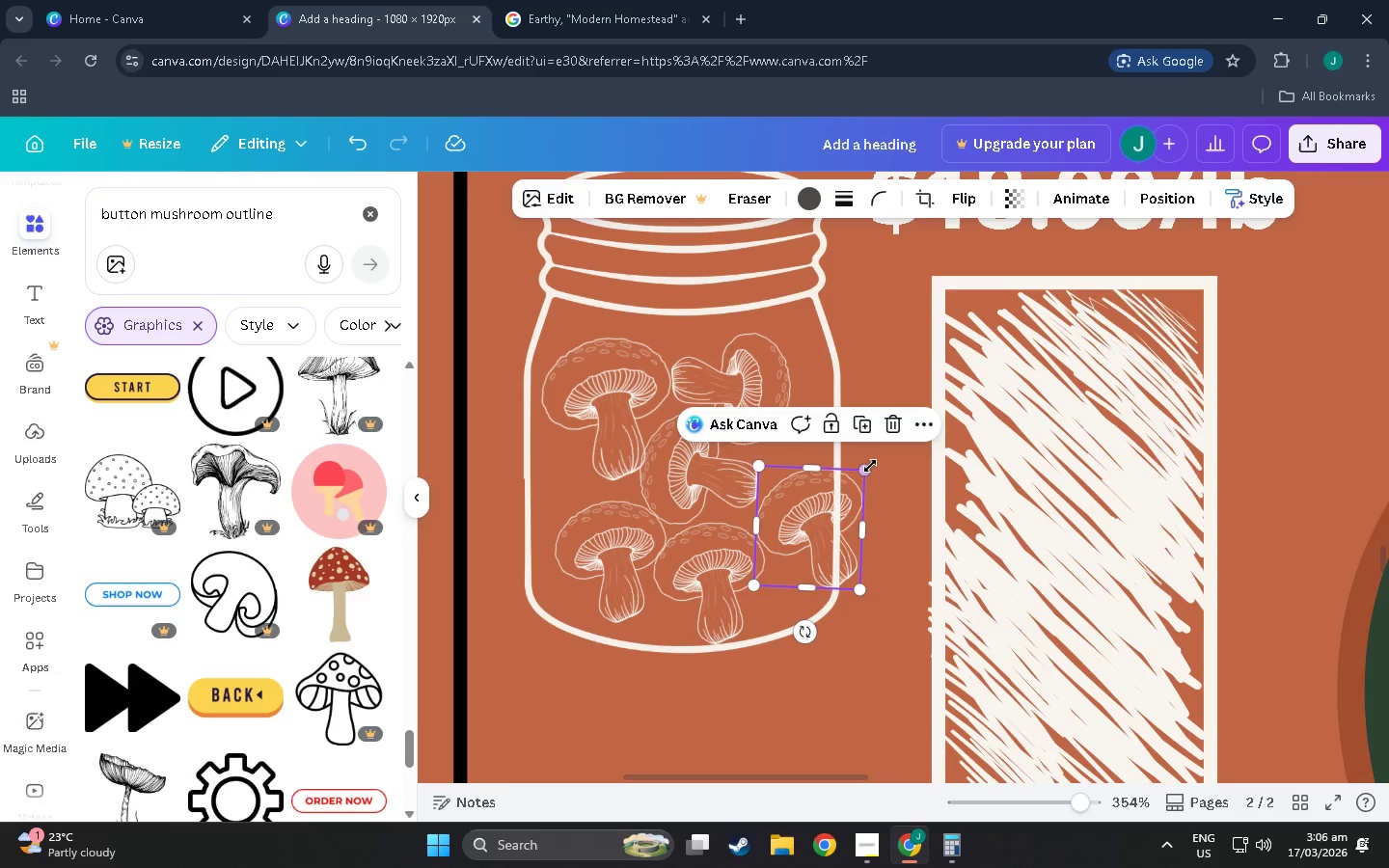 
left_click_drag(start_coordinate=[870, 468], to_coordinate=[824, 502])
 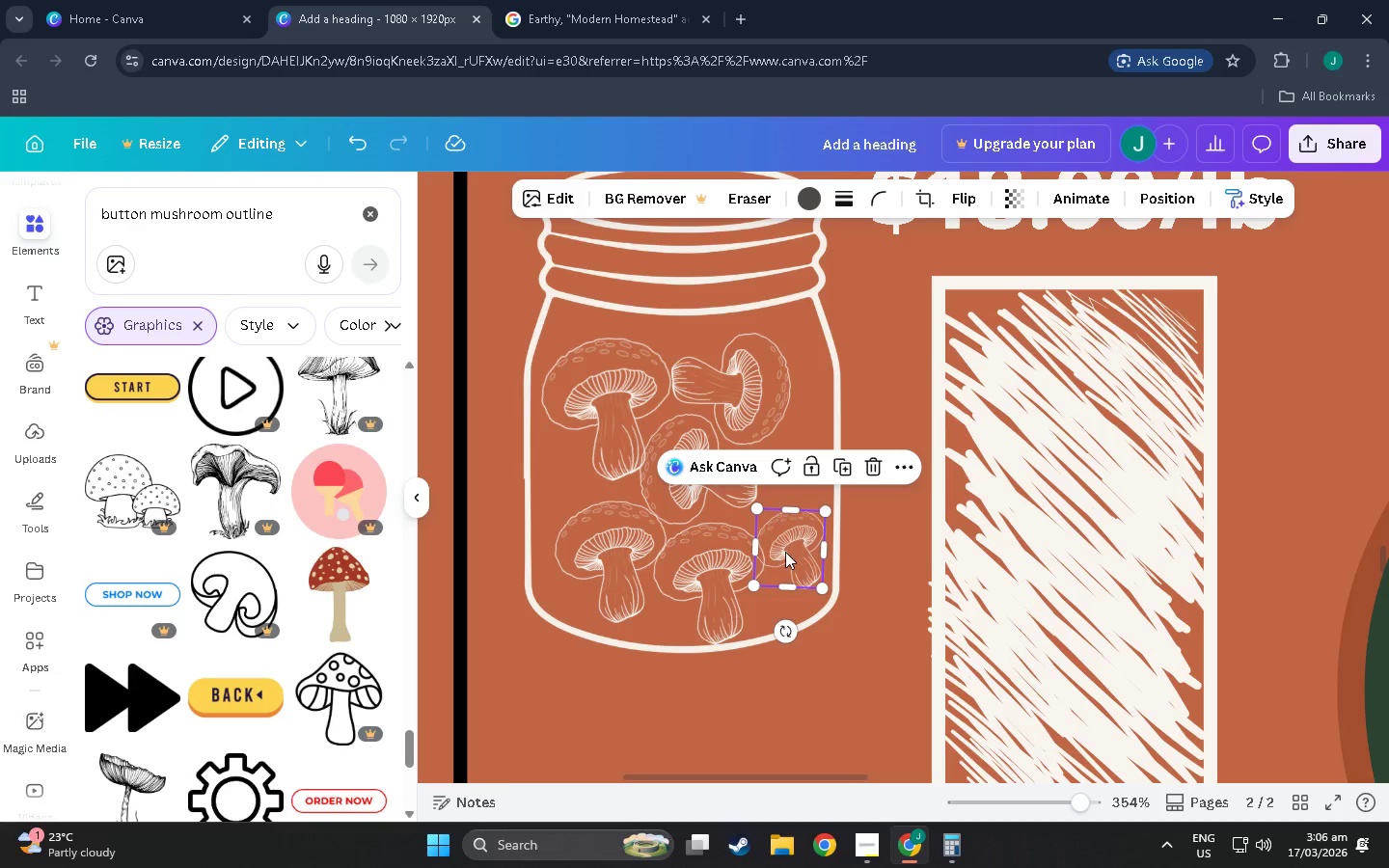 
left_click_drag(start_coordinate=[785, 552], to_coordinate=[792, 574])
 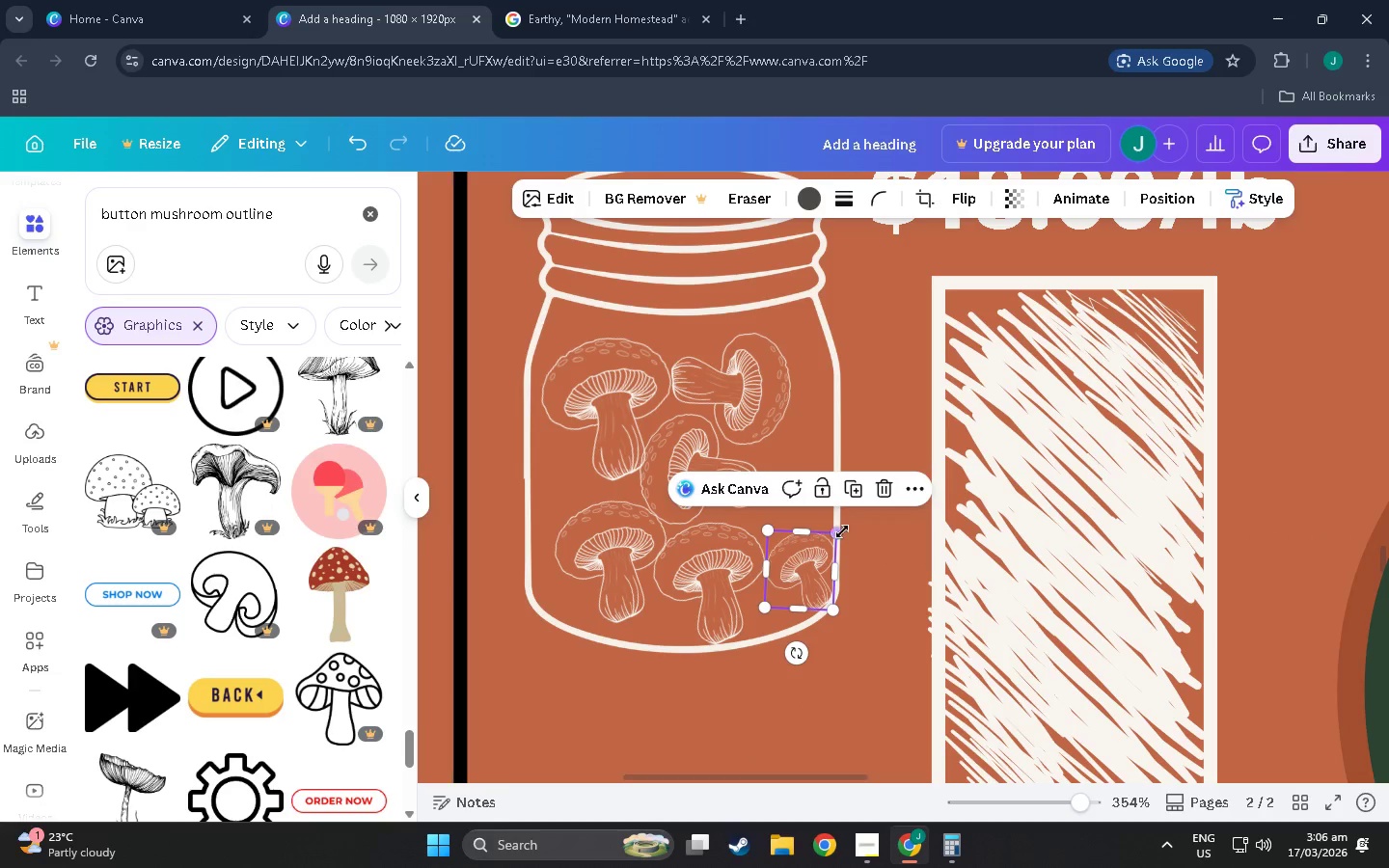 
left_click_drag(start_coordinate=[838, 532], to_coordinate=[830, 542])
 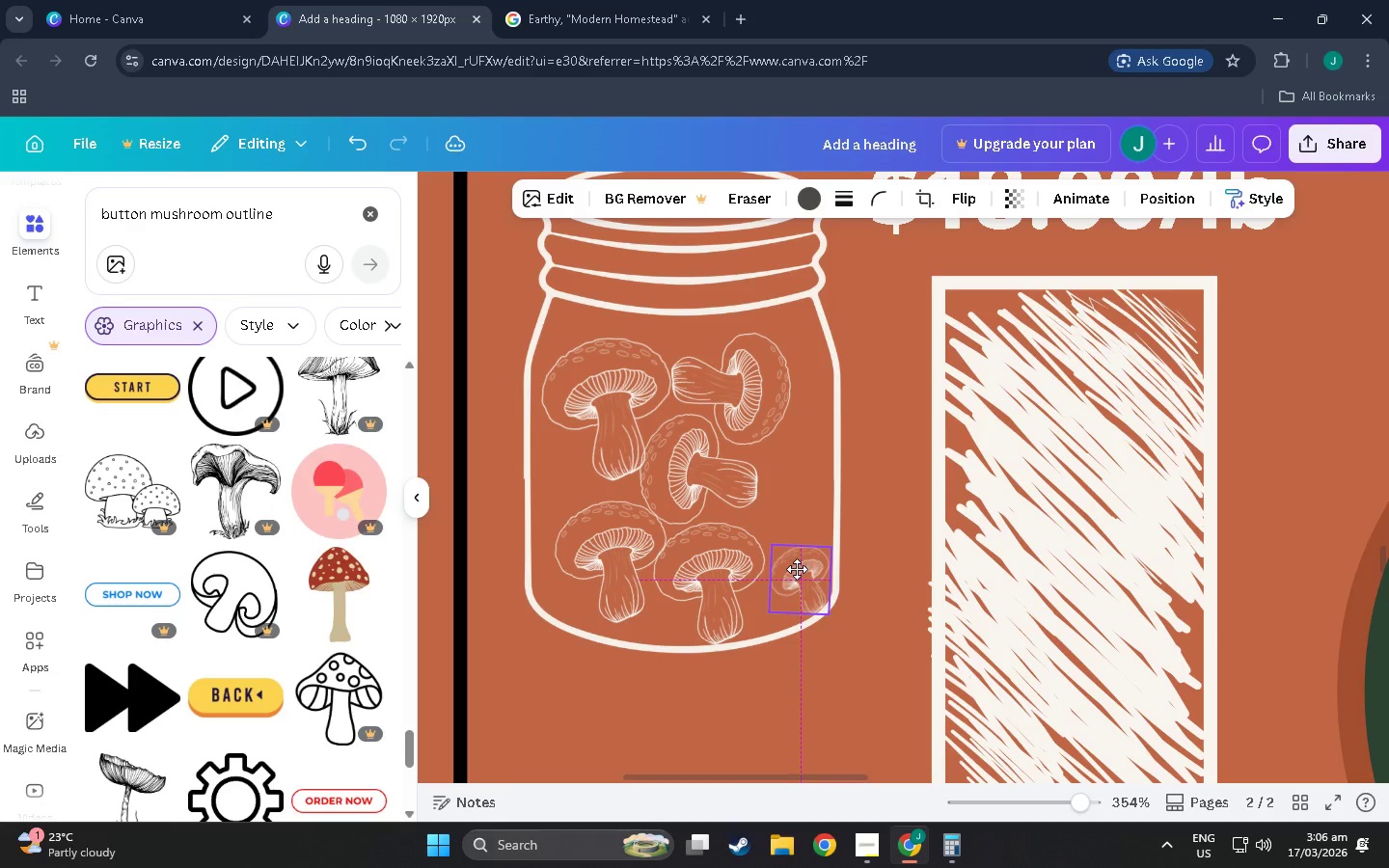 
key(Control+C)
 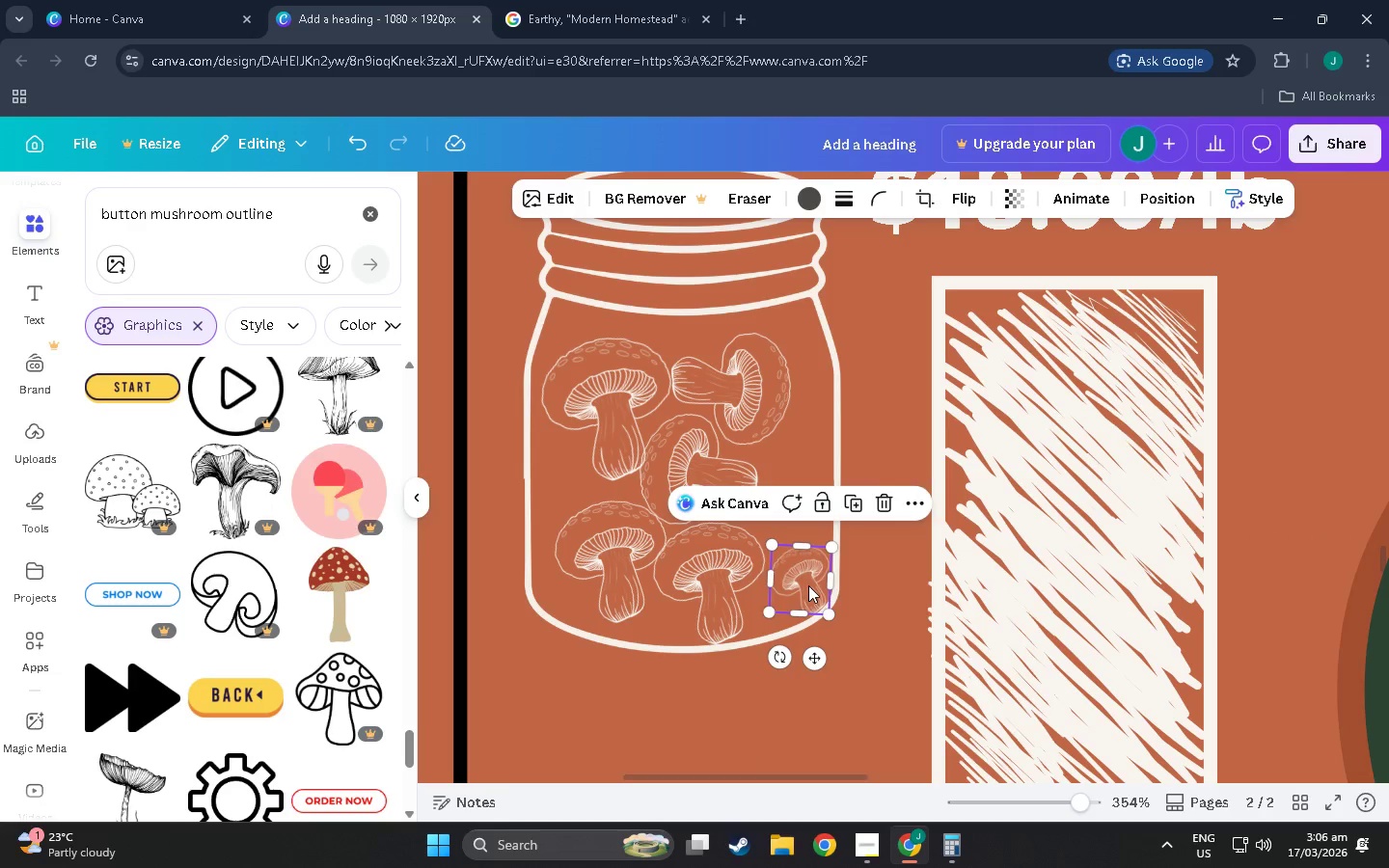 
key(Control+V)
 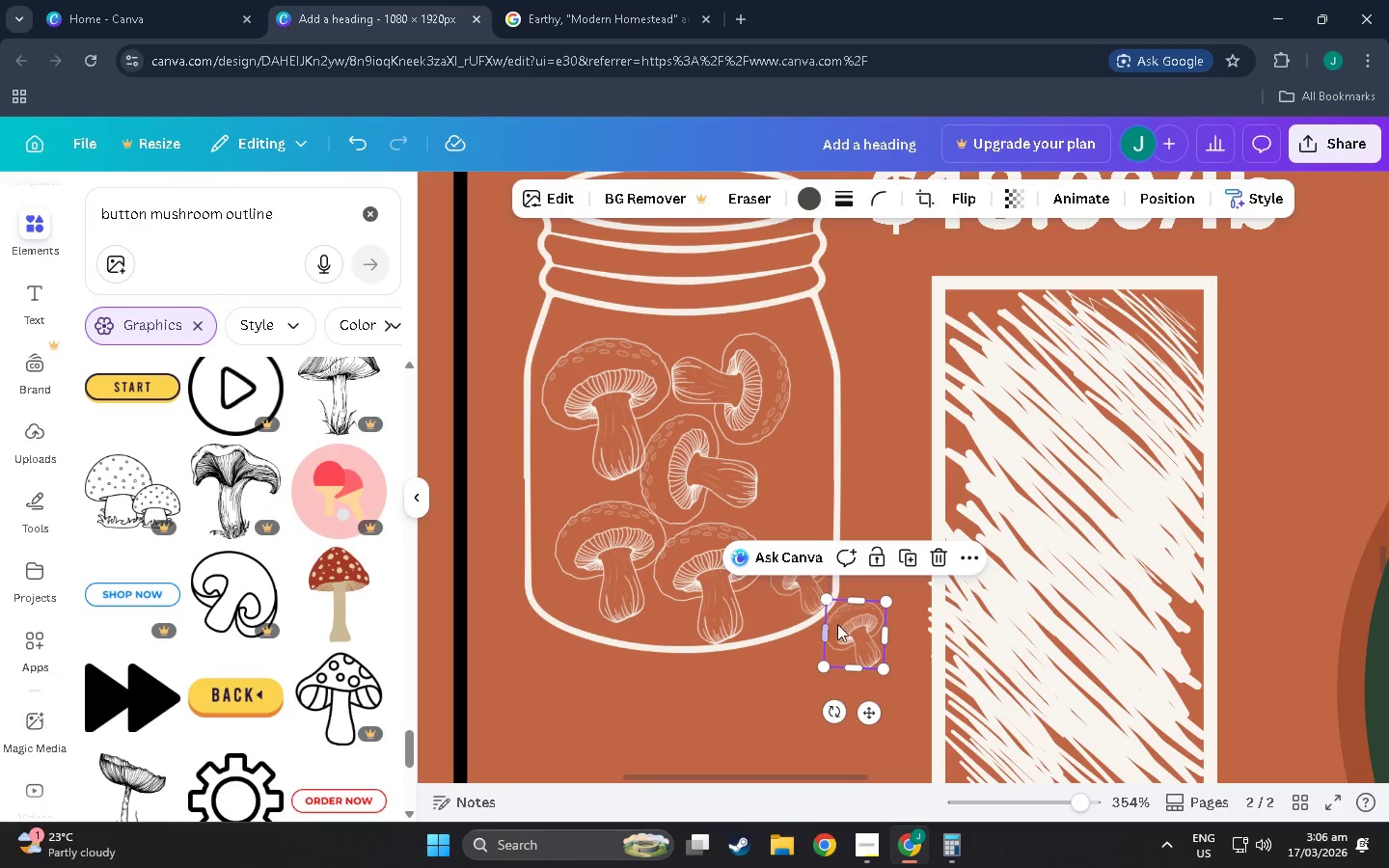 
left_click_drag(start_coordinate=[853, 636], to_coordinate=[790, 491])
 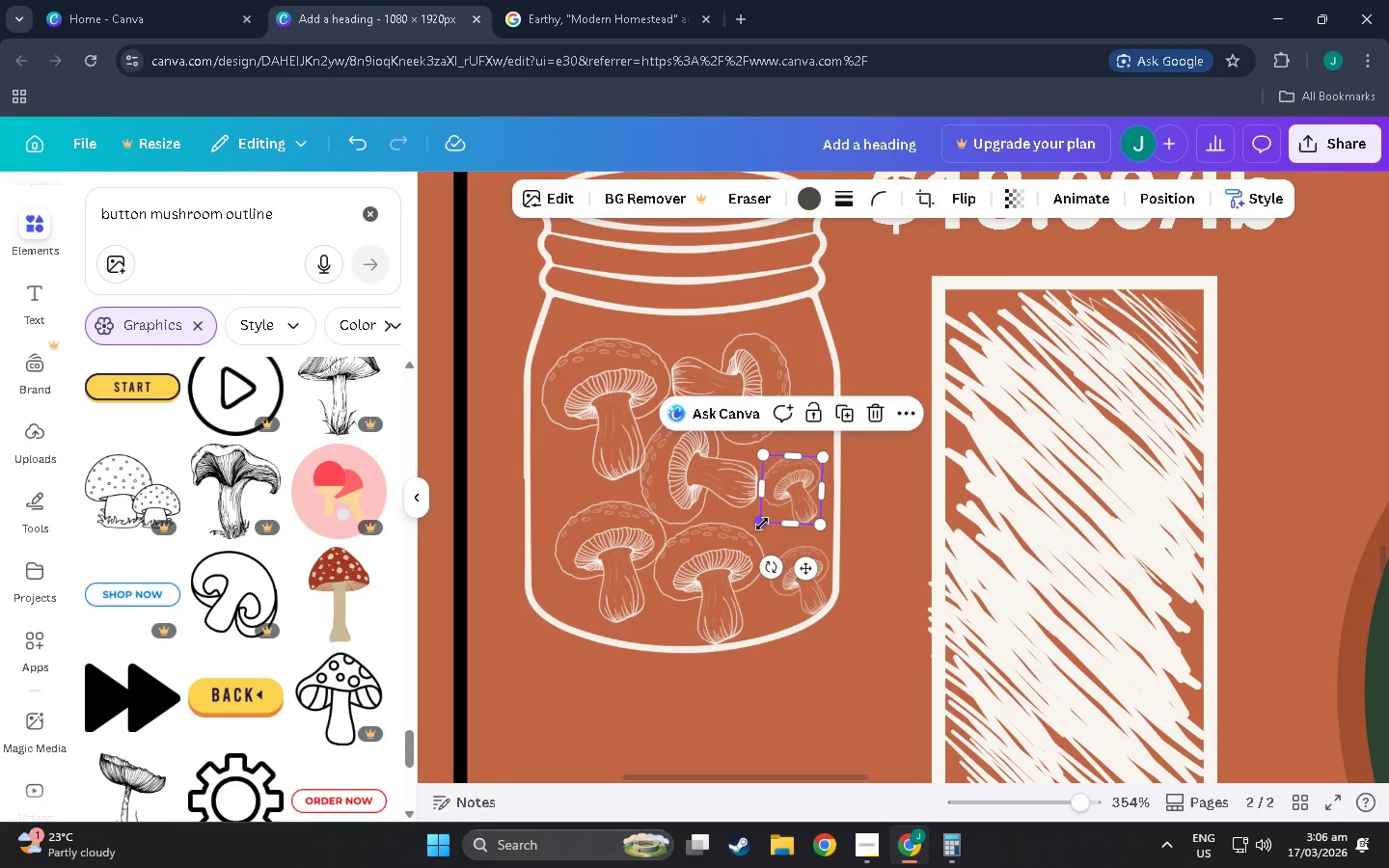 
left_click_drag(start_coordinate=[762, 524], to_coordinate=[749, 547])
 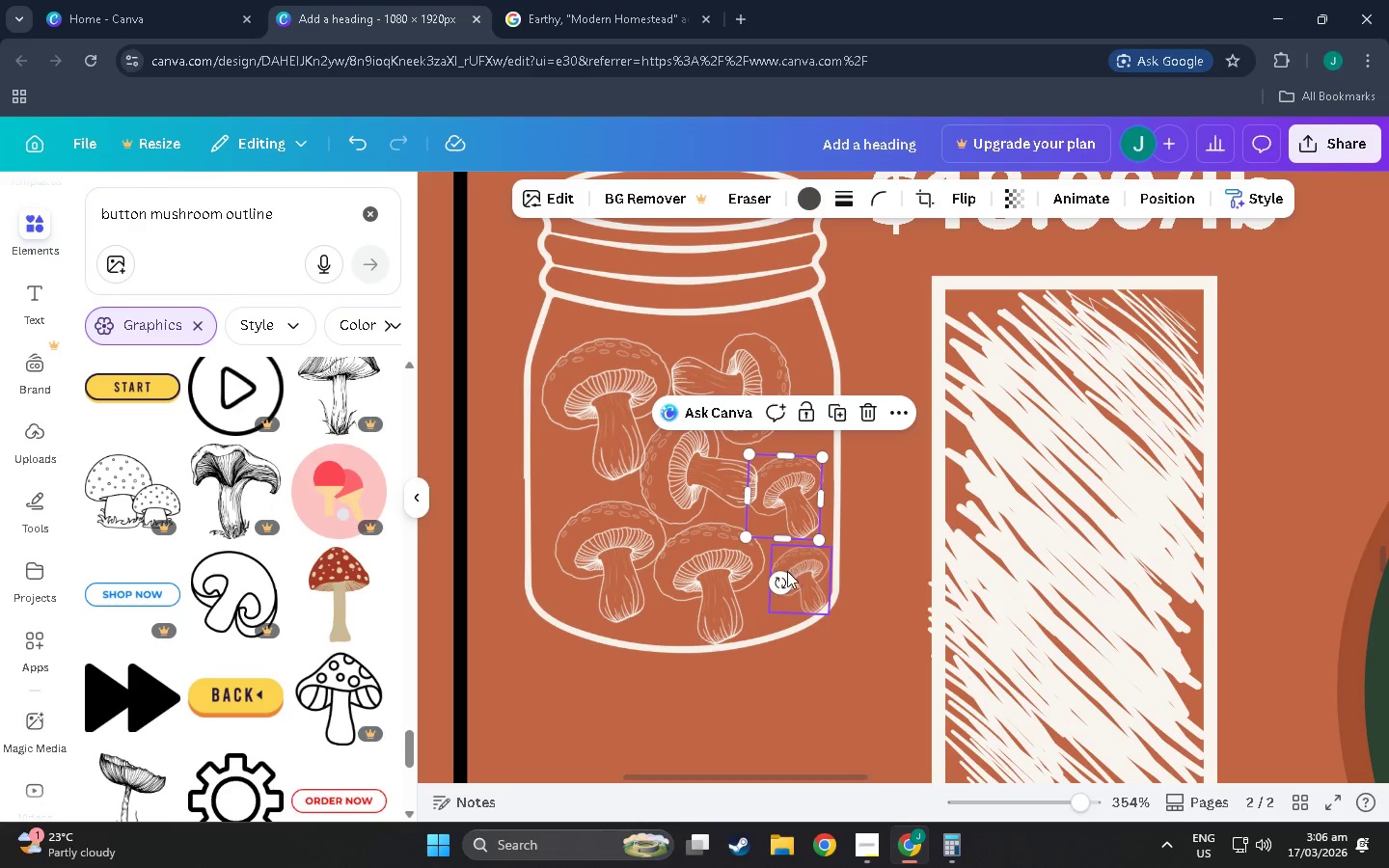 
left_click_drag(start_coordinate=[781, 576], to_coordinate=[645, 565])
 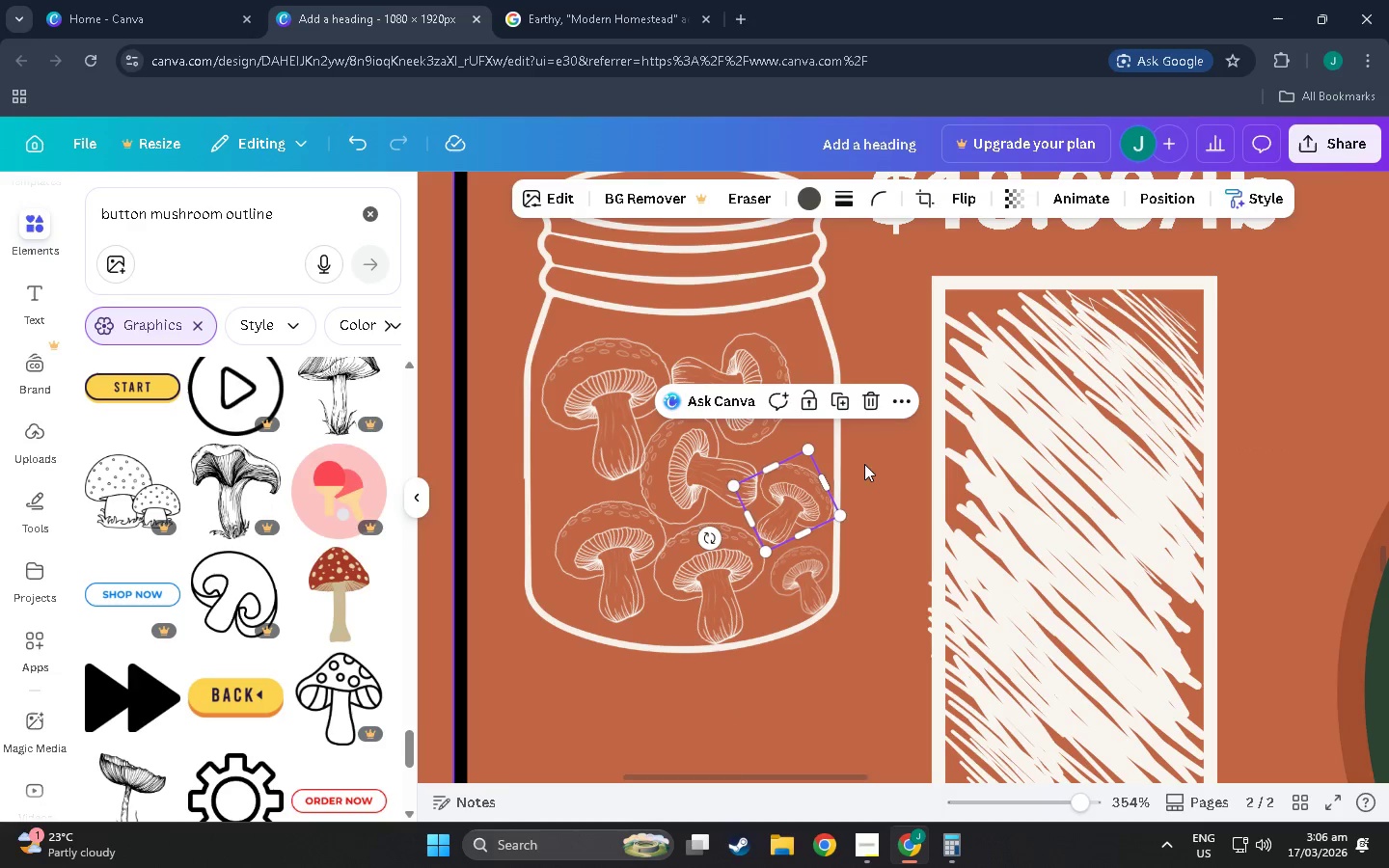 
hold_key(key=ControlLeft, duration=1.5)
scroll: coordinate [878, 475], scroll_direction: down, amount: 9.0
 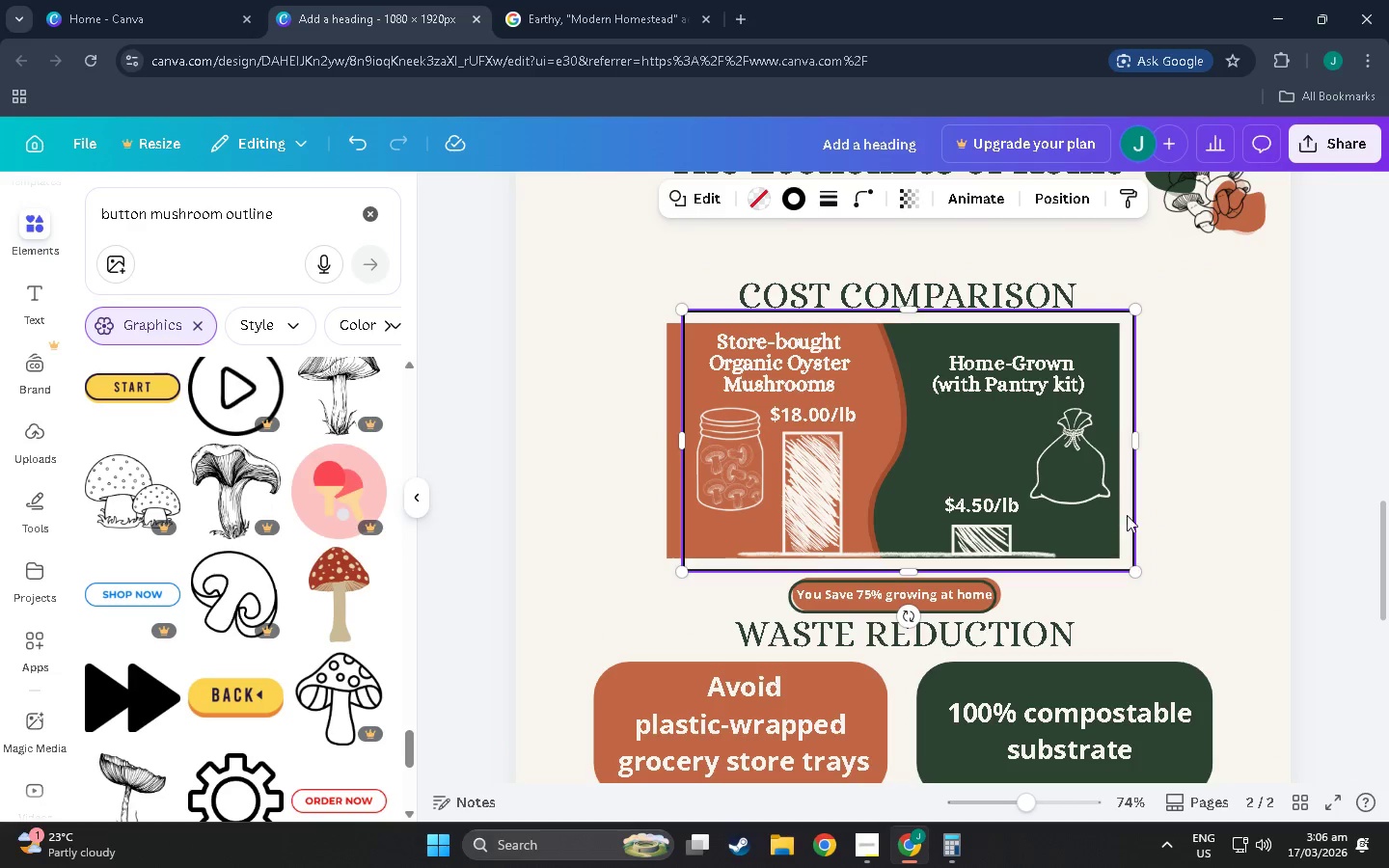 
hold_key(key=ControlLeft, duration=0.7)
 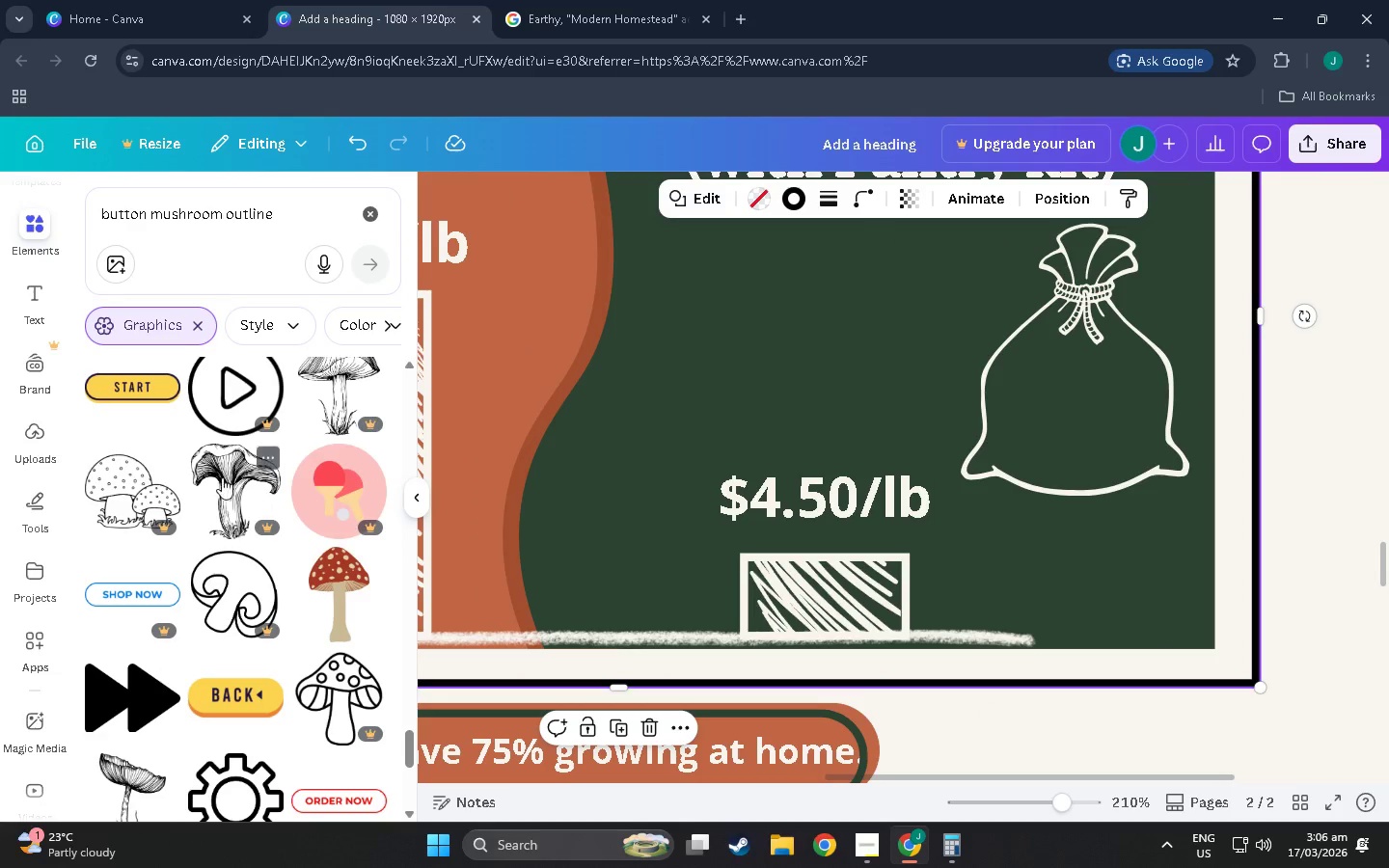 
scroll: coordinate [962, 413], scroll_direction: up, amount: 6.0
 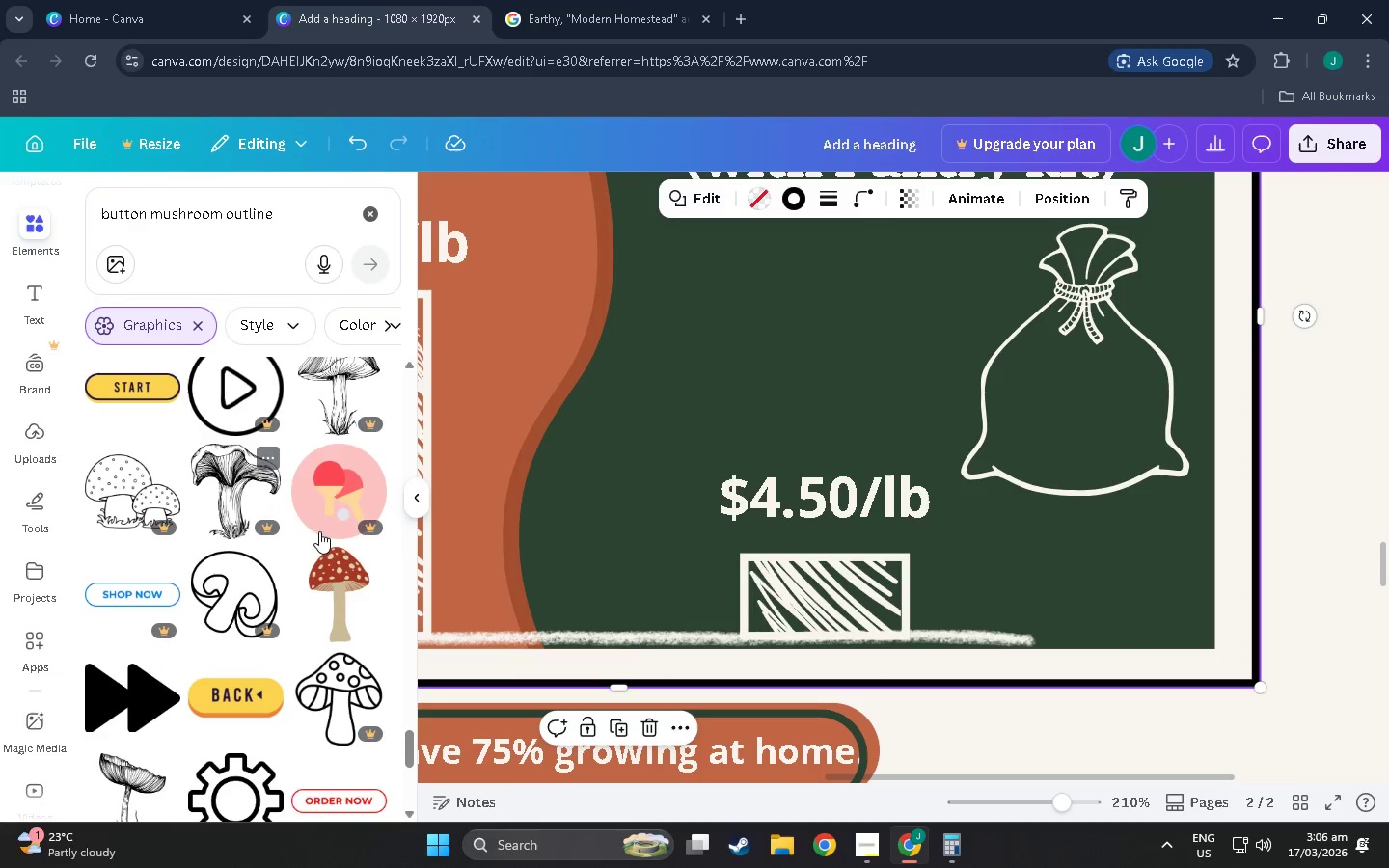 
hold_key(key=ControlLeft, duration=0.61)
scroll: coordinate [1336, 274], scroll_direction: up, amount: 5.0
 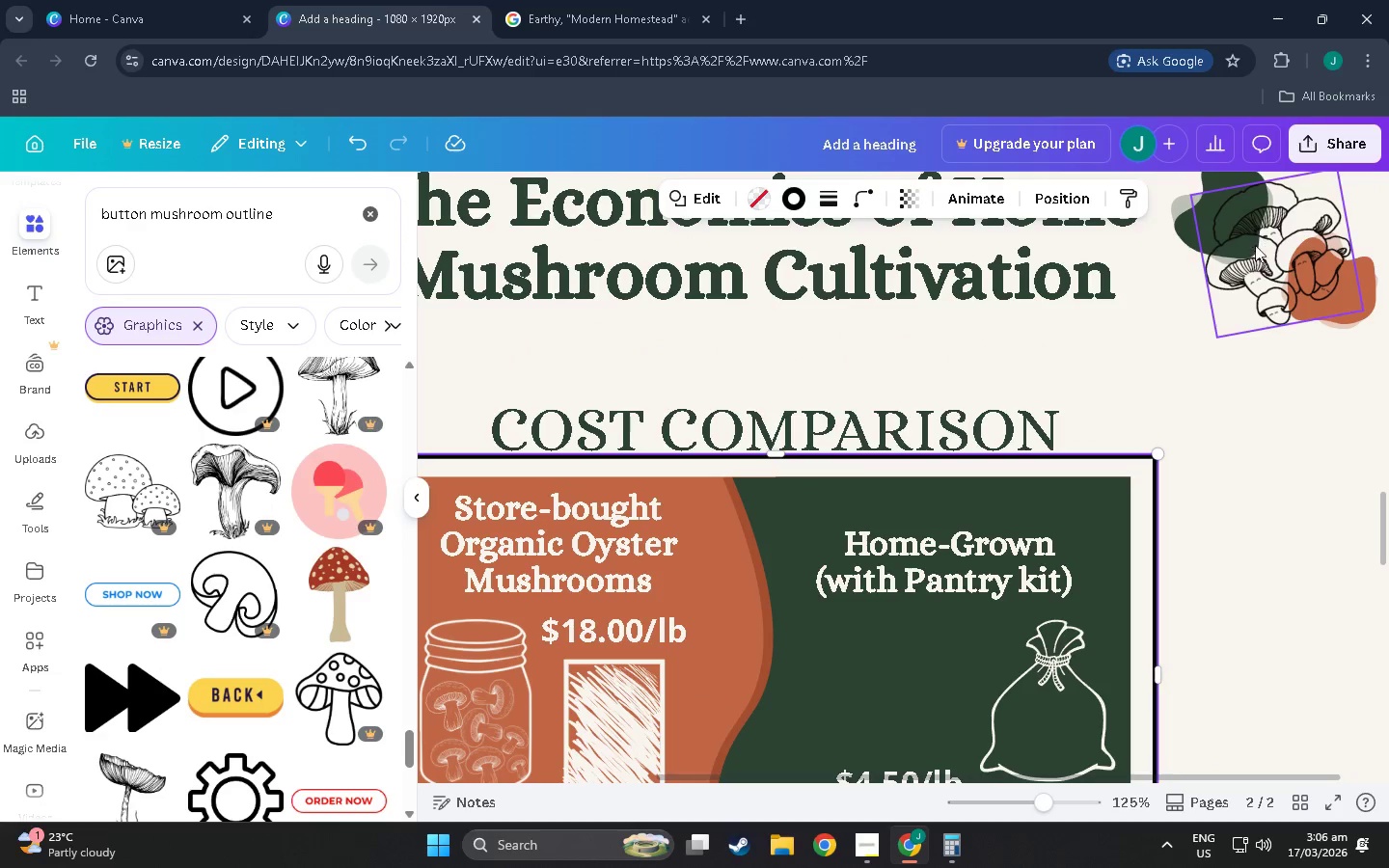 
left_click([1259, 260])
 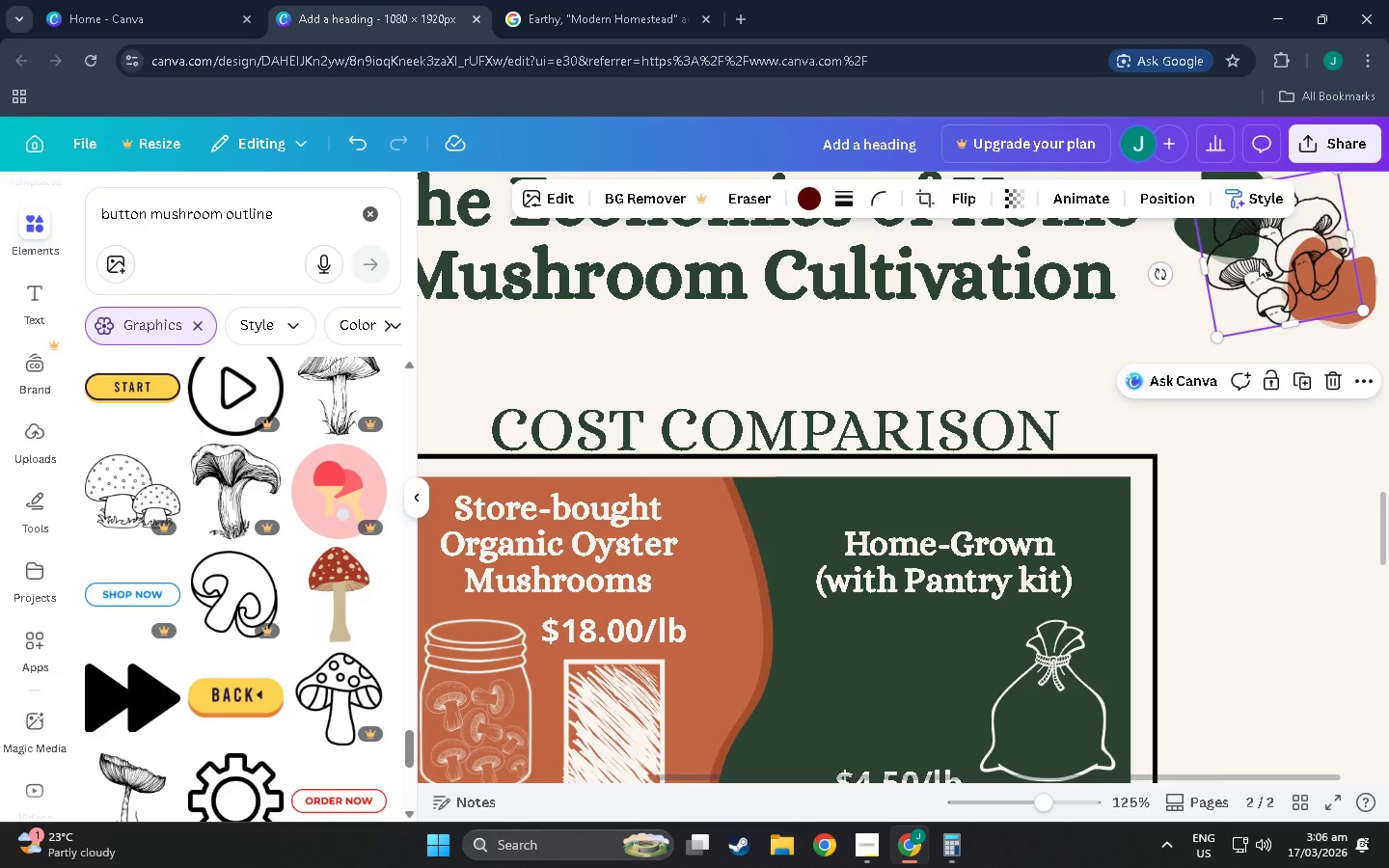 
key(Control+C)
 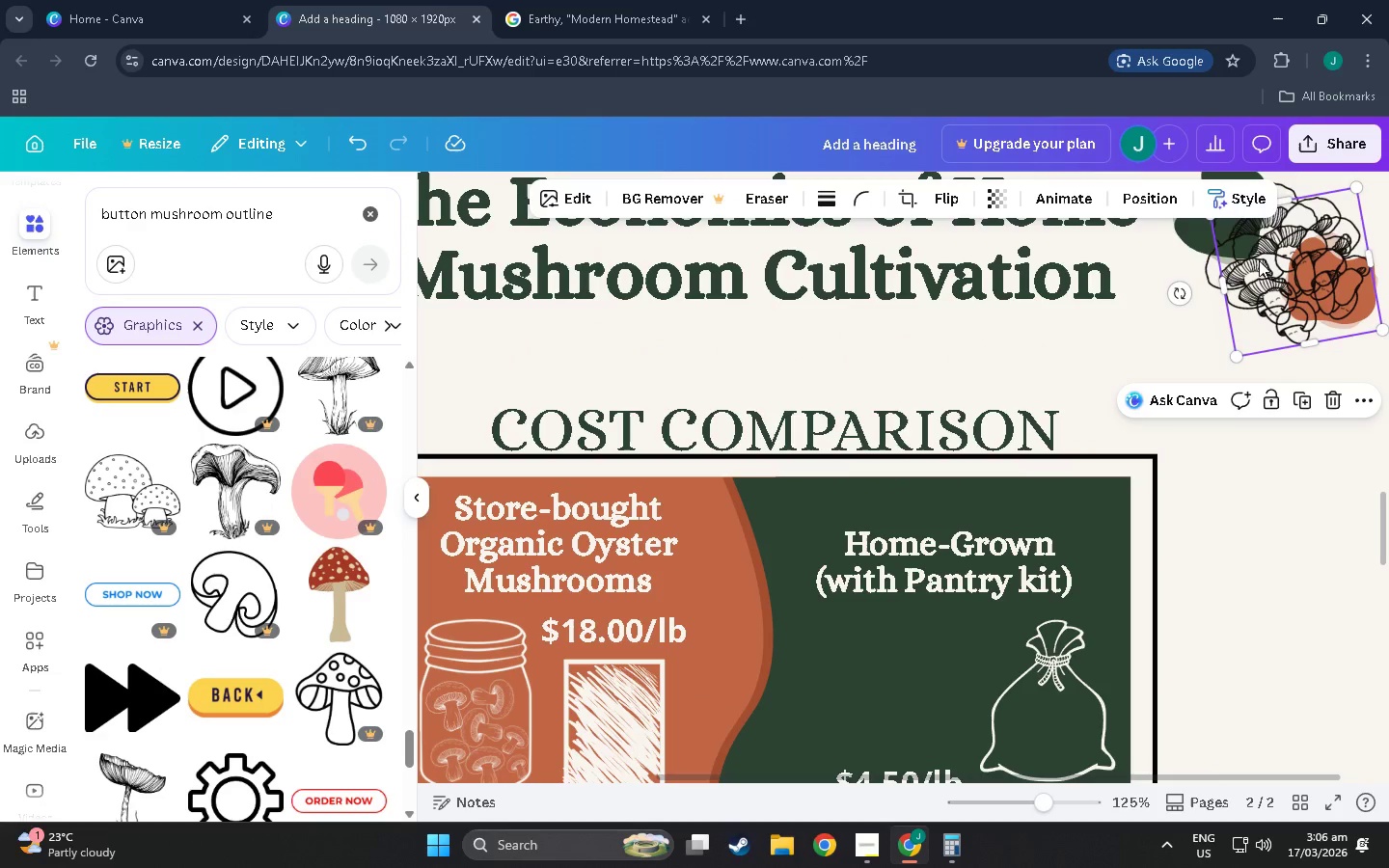 
key(Control+V)
 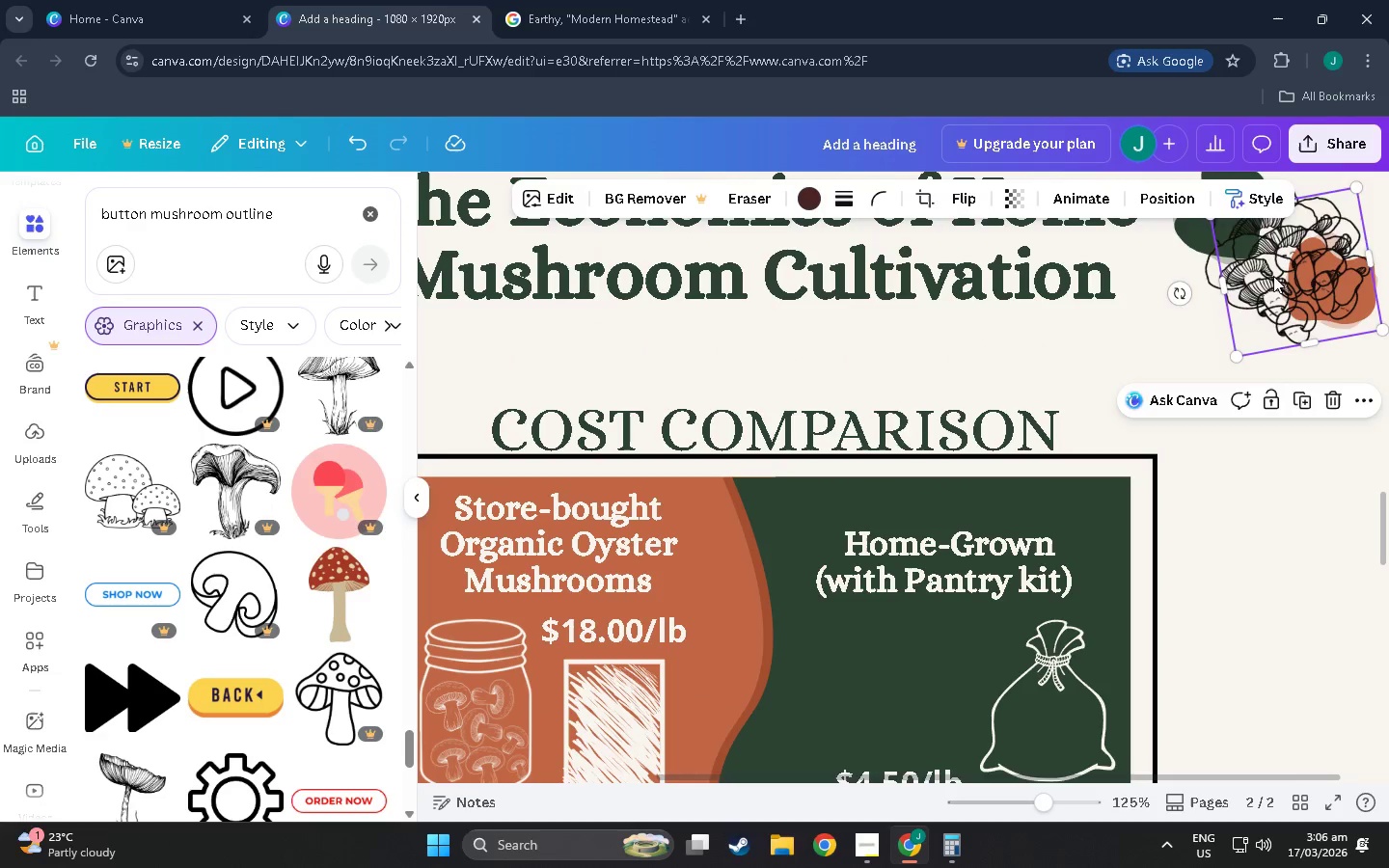 
left_click_drag(start_coordinate=[1273, 279], to_coordinate=[960, 577])
 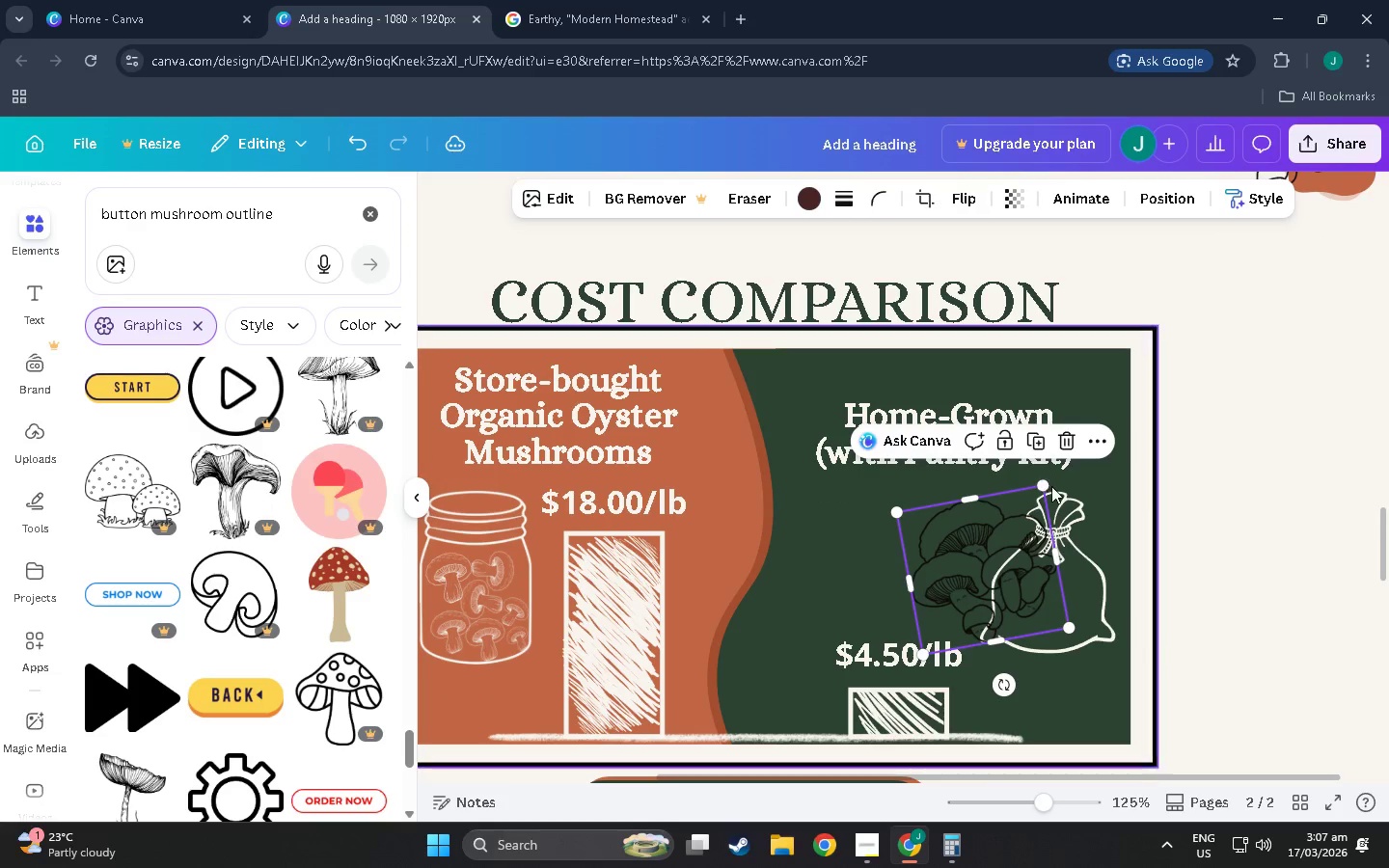 
hold_key(key=ControlLeft, duration=0.66)
 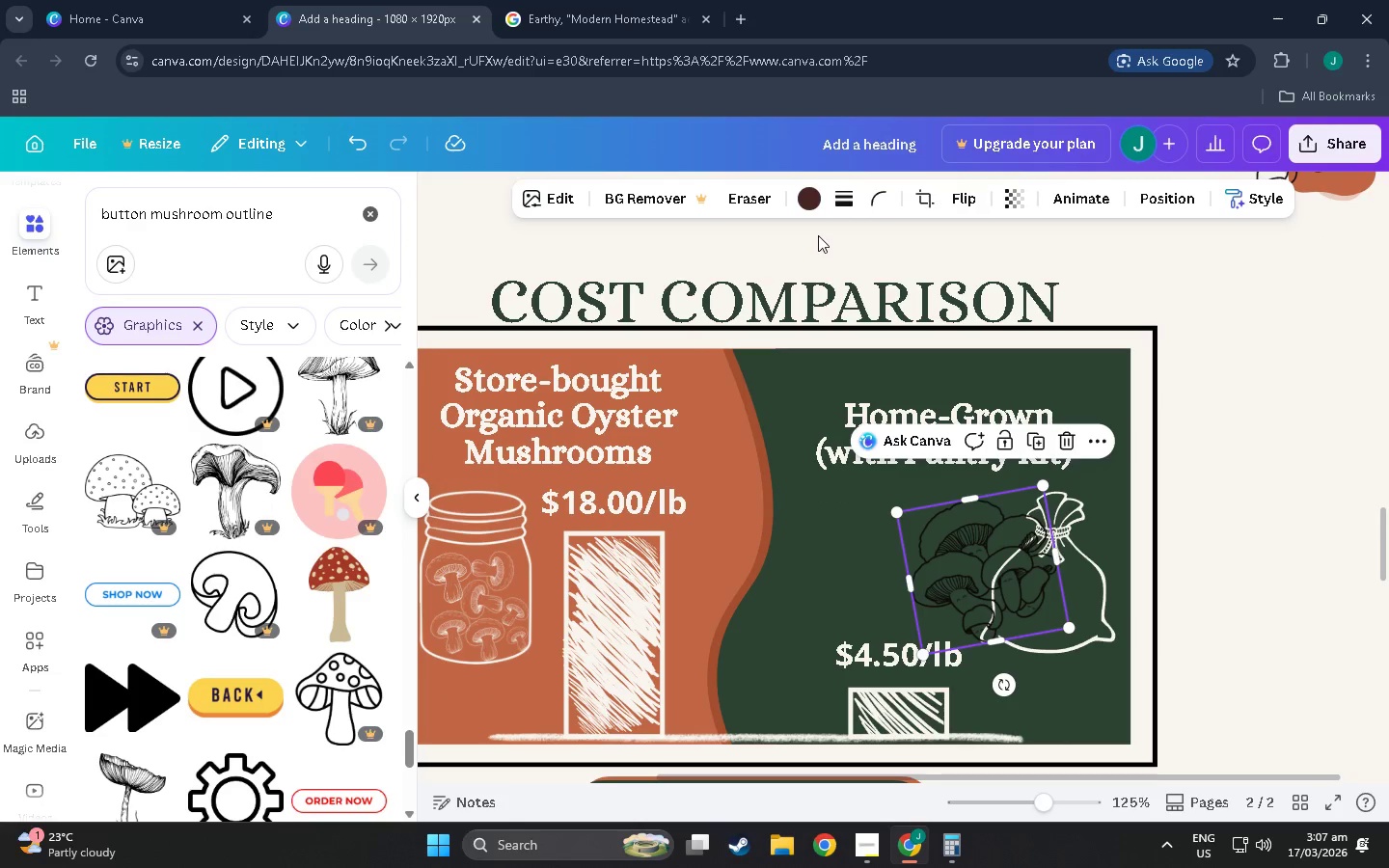 
scroll: coordinate [961, 619], scroll_direction: down, amount: 4.0
 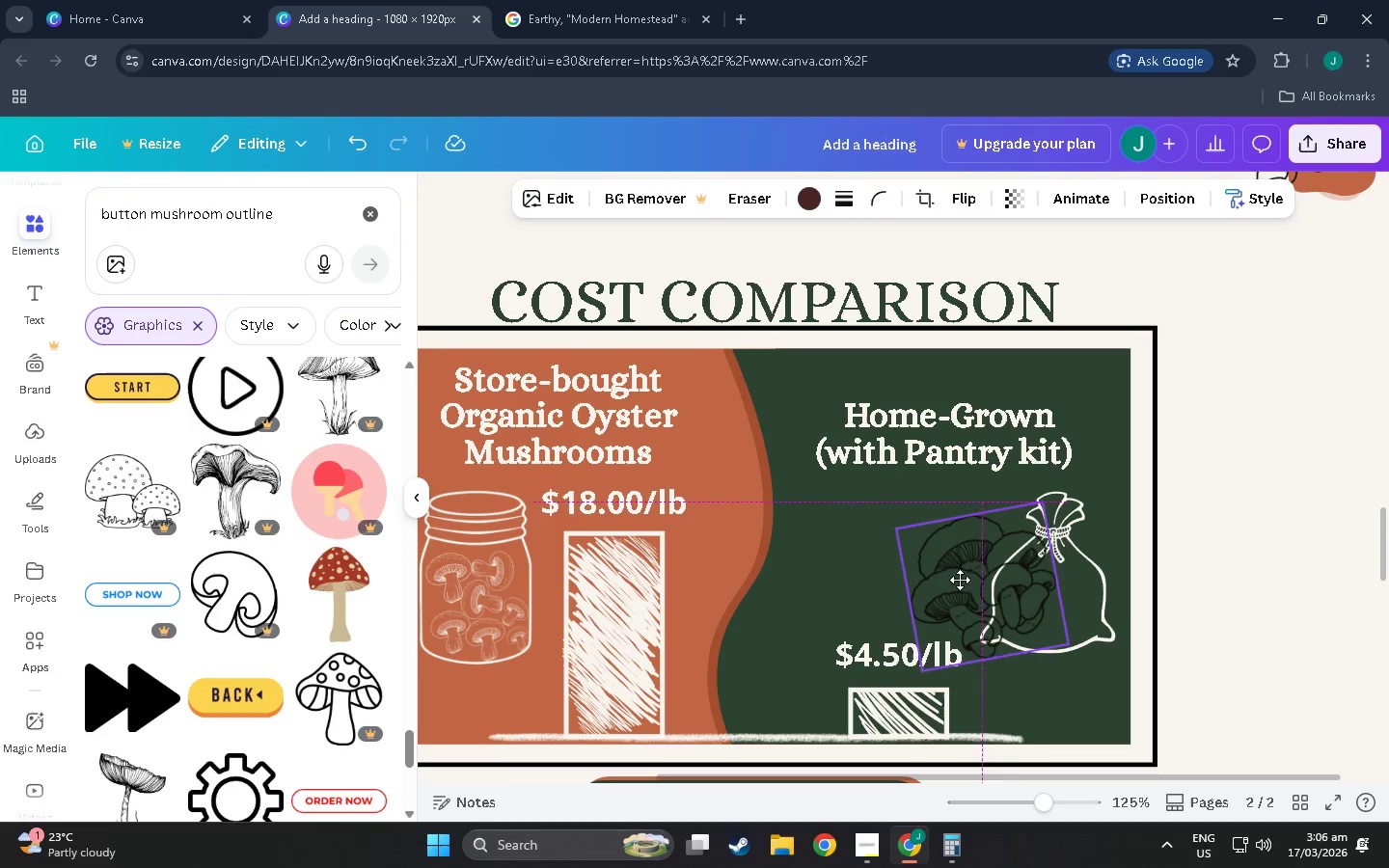 
left_click([811, 198])
 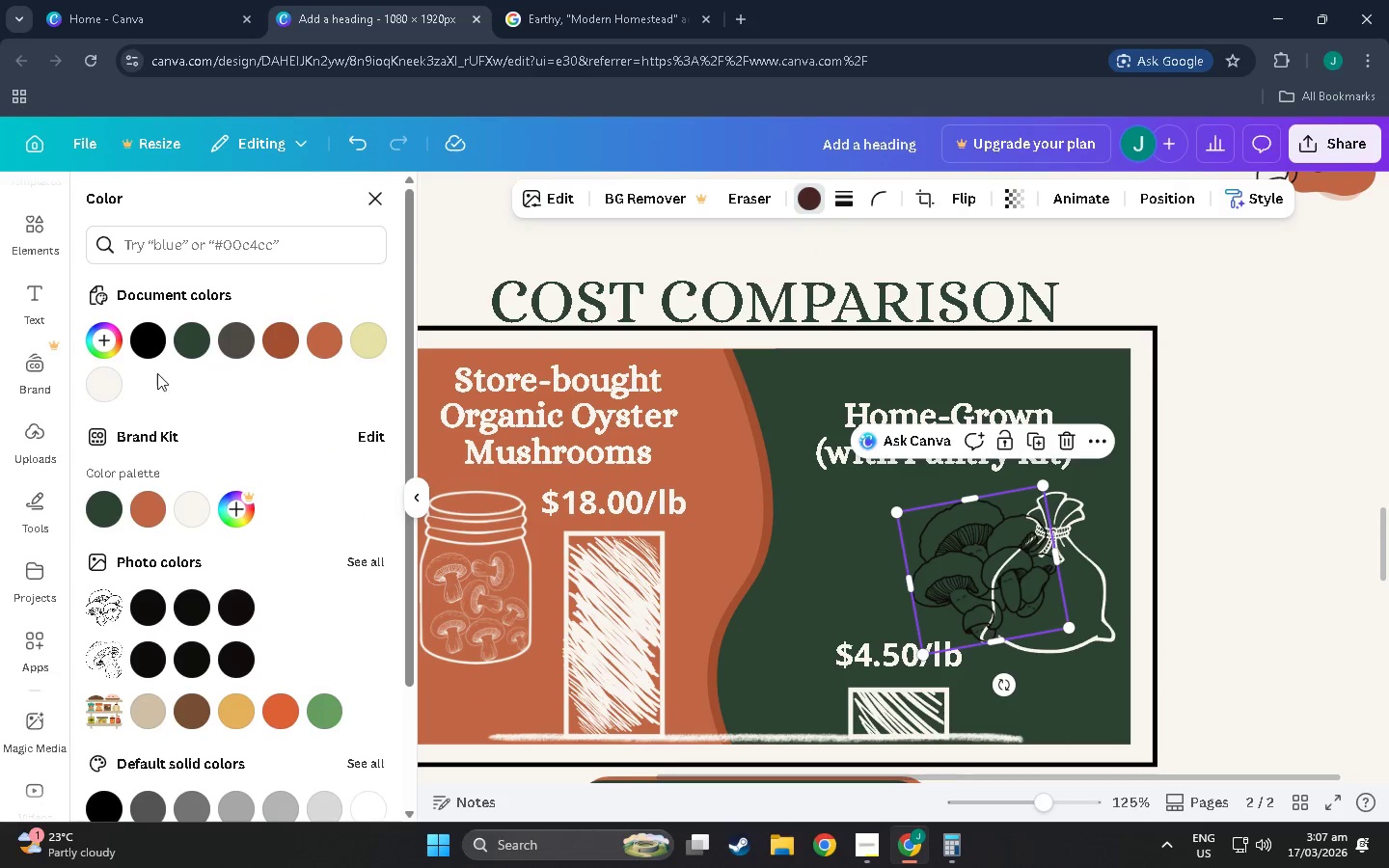 
left_click([100, 383])
 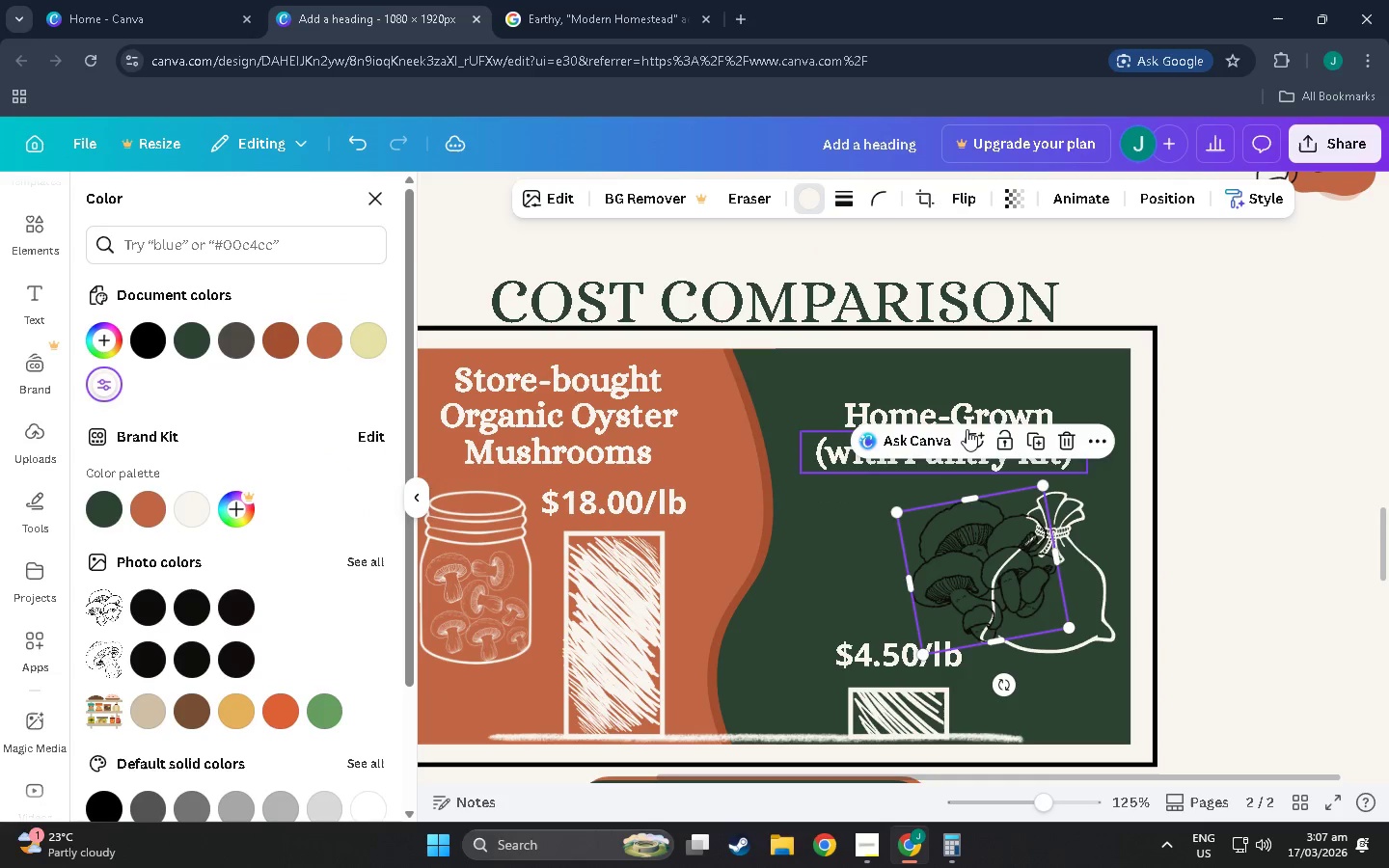 
left_click([563, 199])
 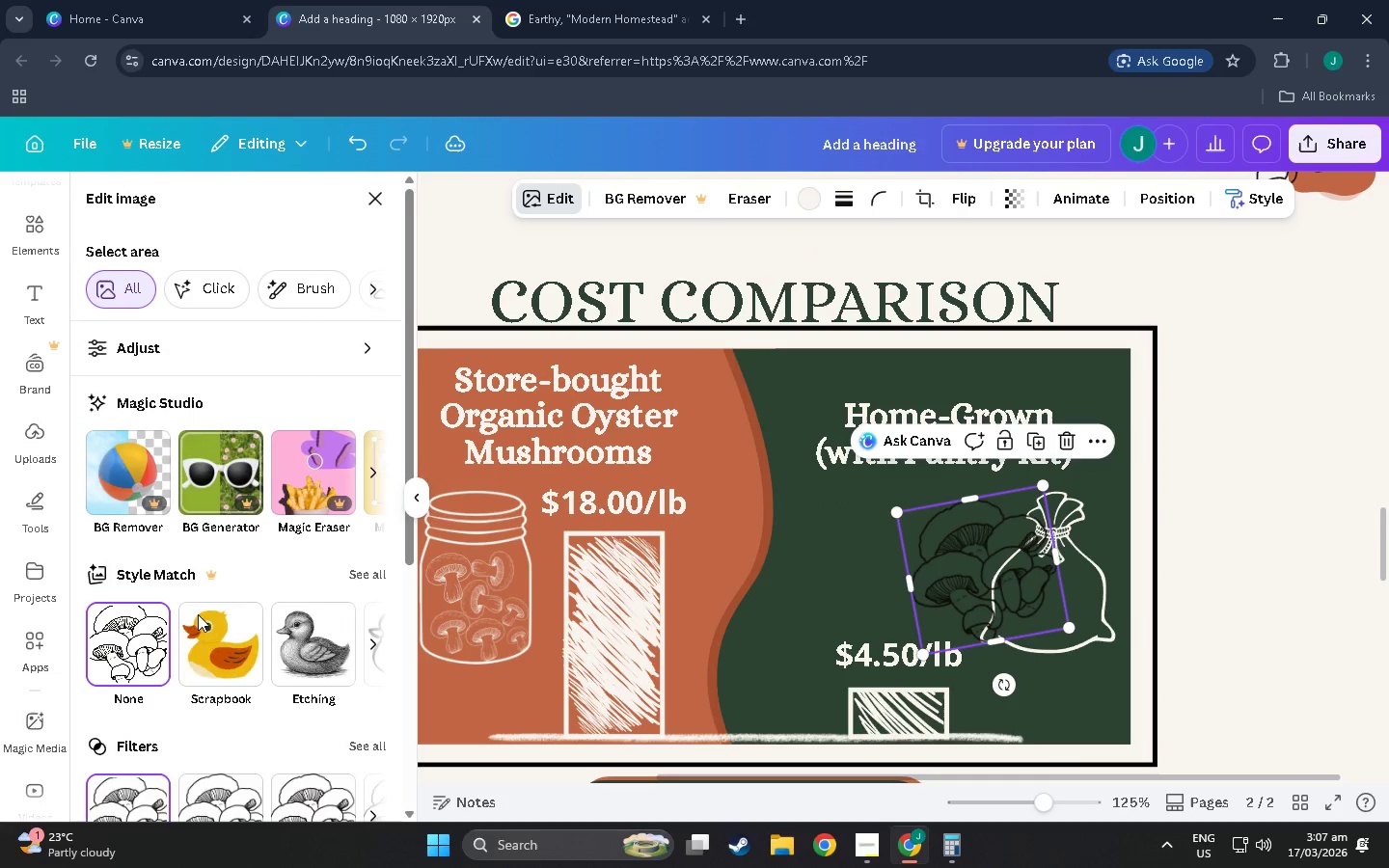 
scroll: coordinate [165, 552], scroll_direction: down, amount: 12.0
 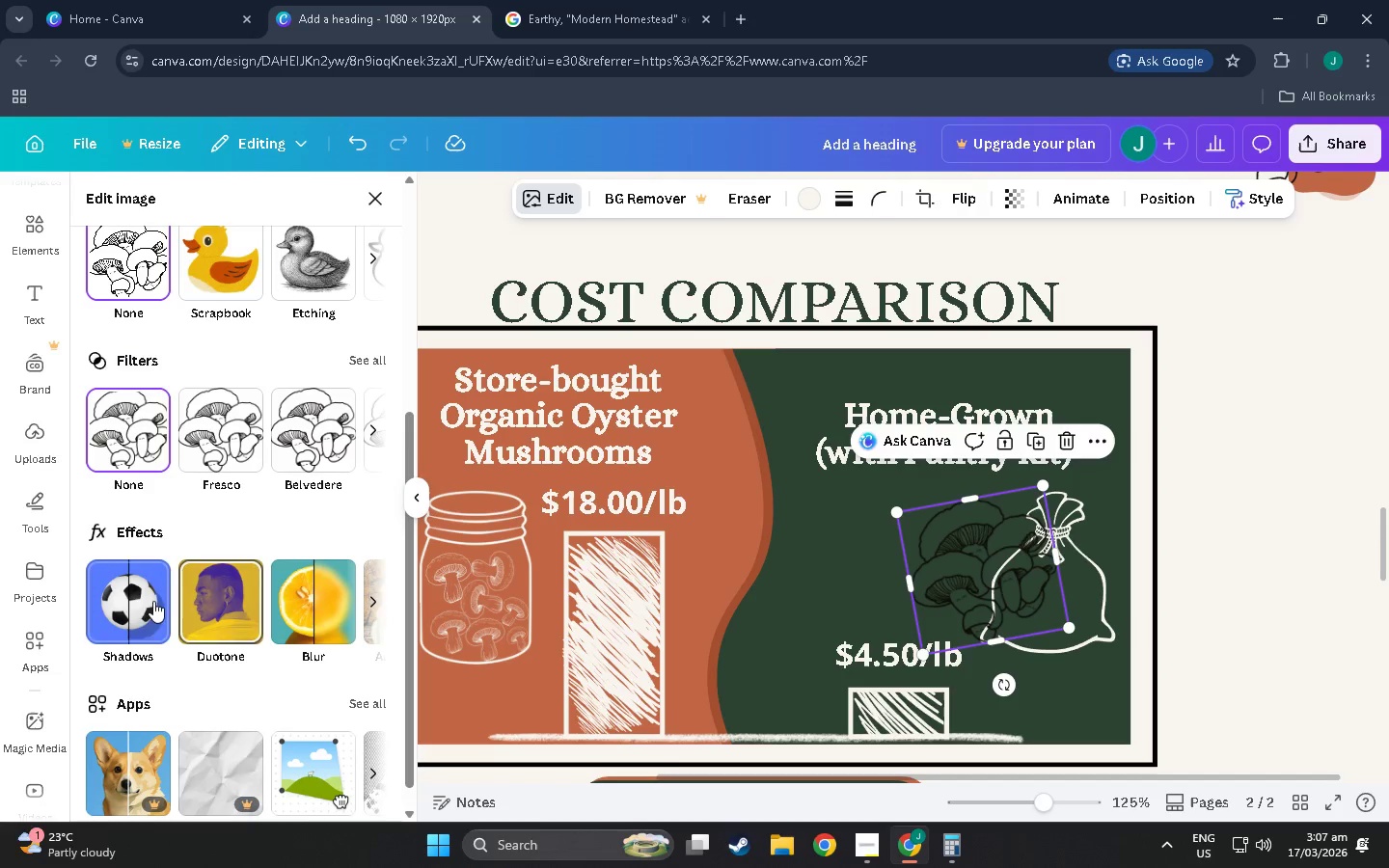 
left_click([243, 610])
 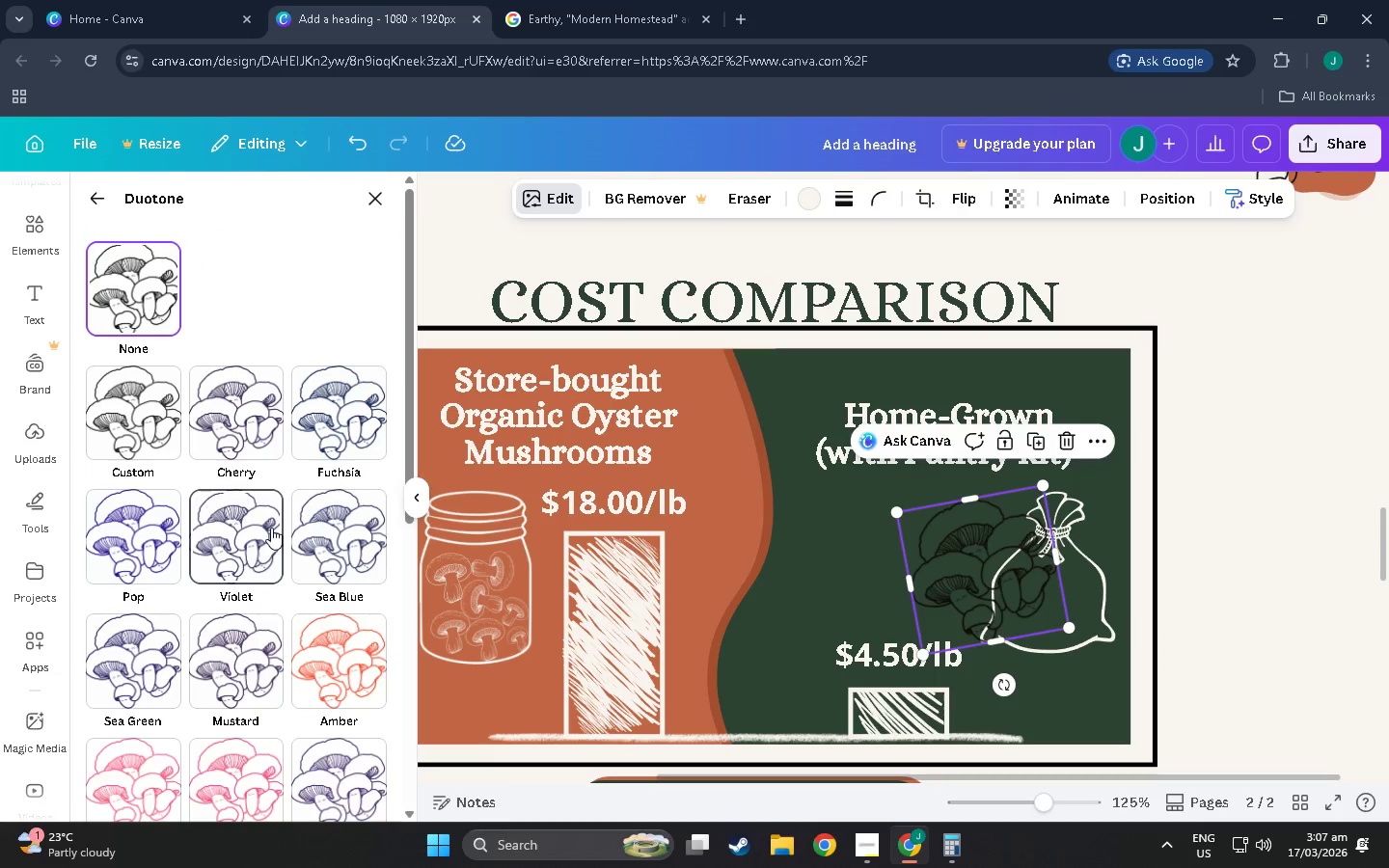 
left_click([140, 385])
 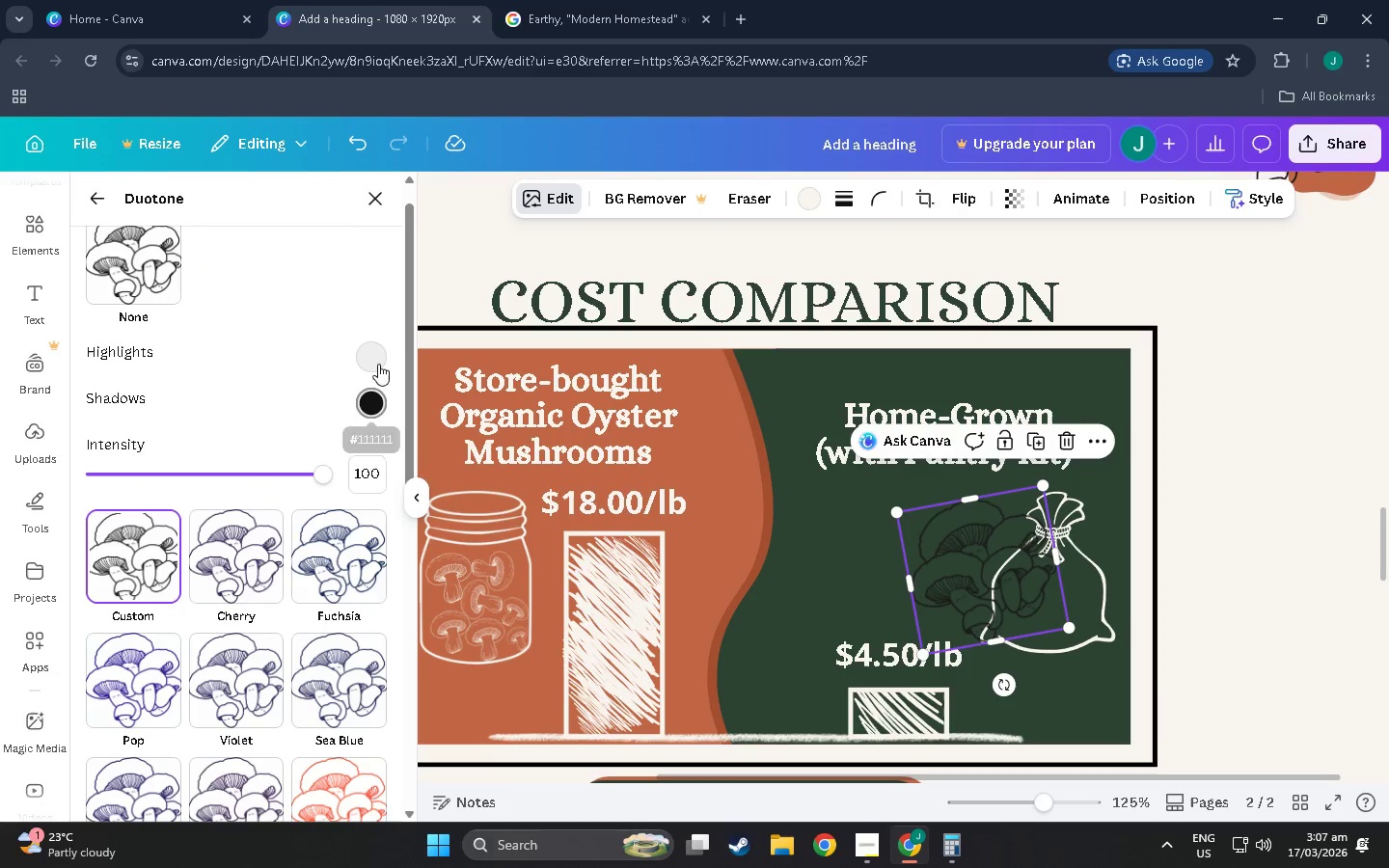 
scroll: coordinate [271, 528], scroll_direction: down, amount: 1.0
 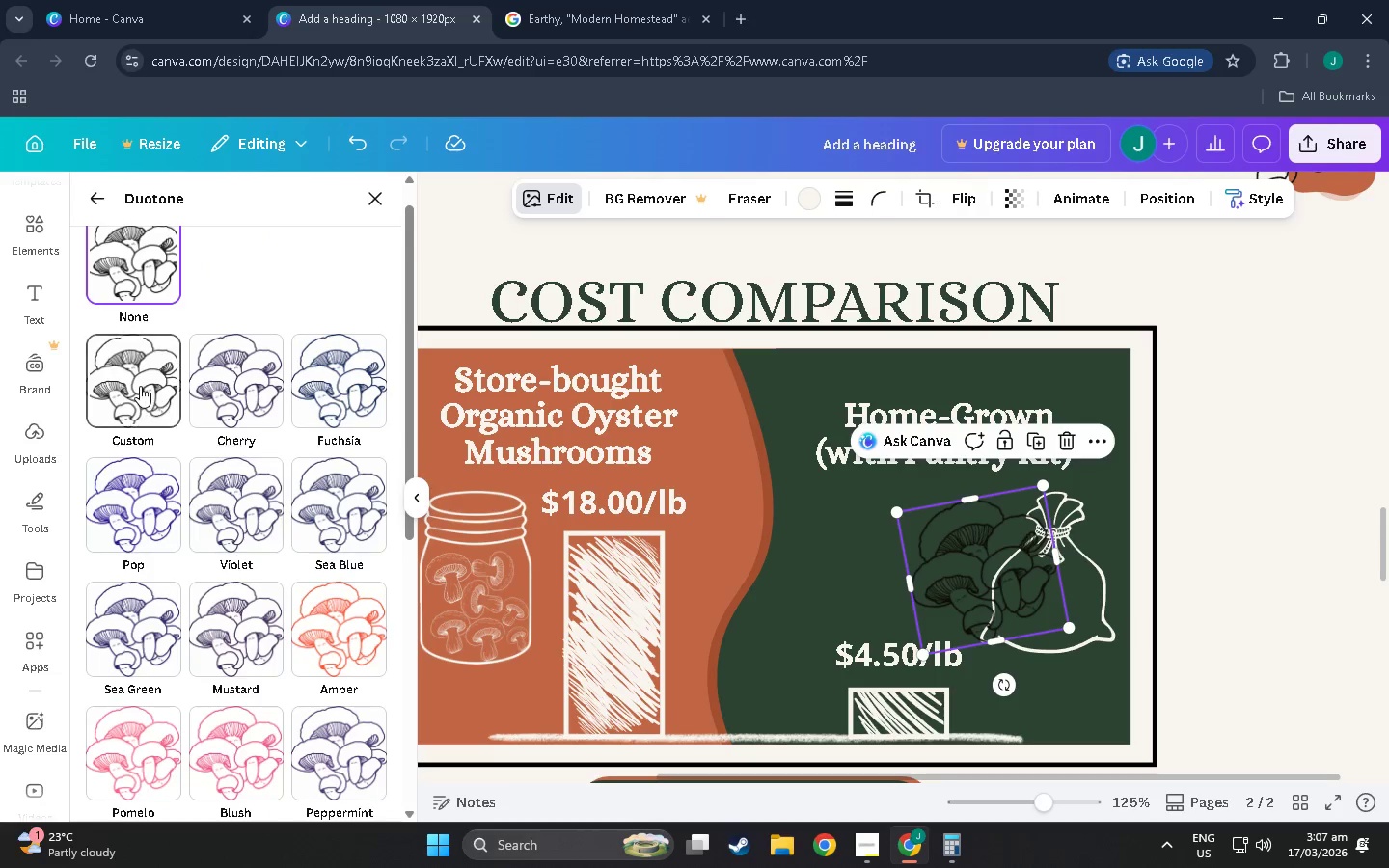 
left_click([371, 357])
 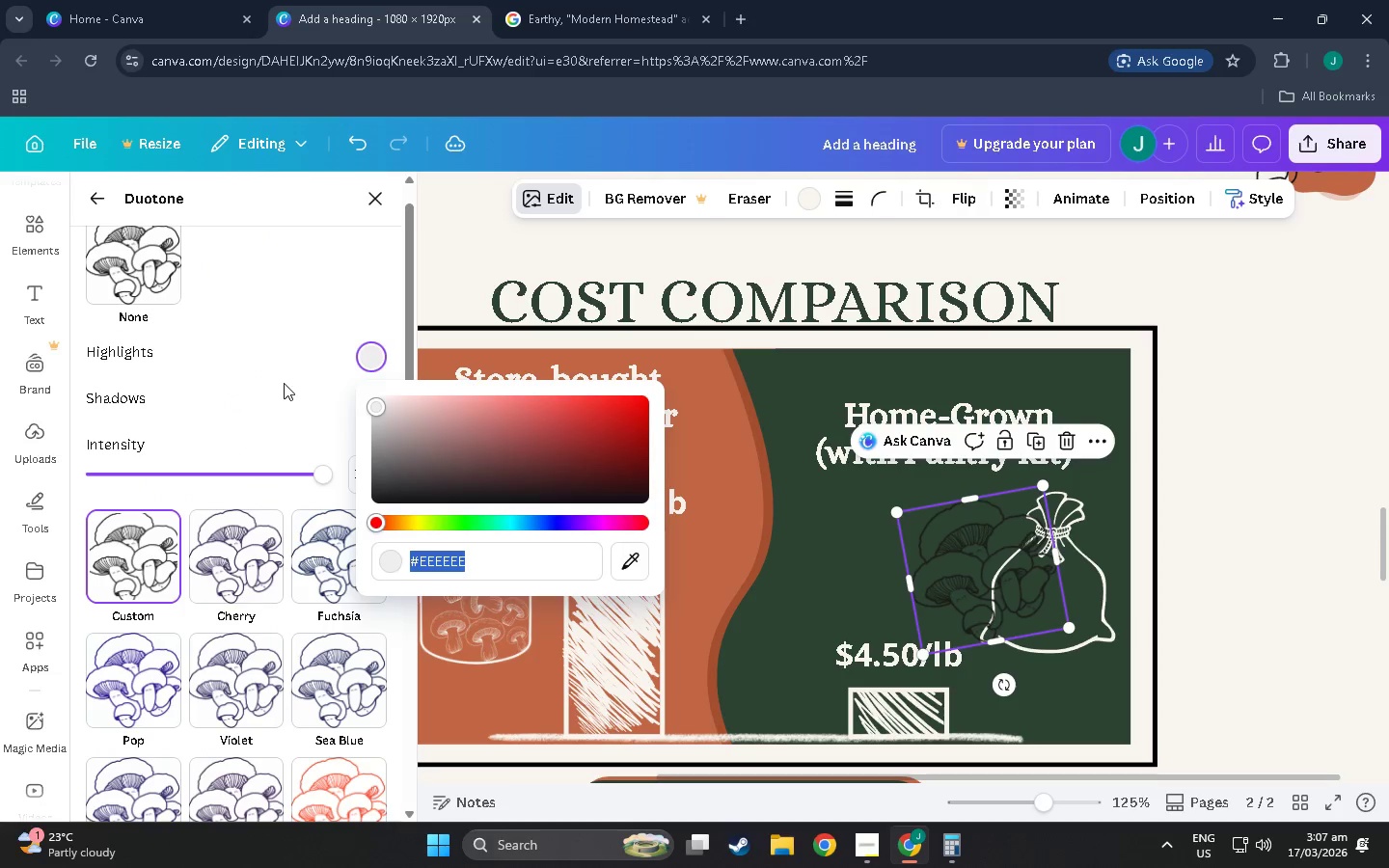 
double_click([376, 407])
 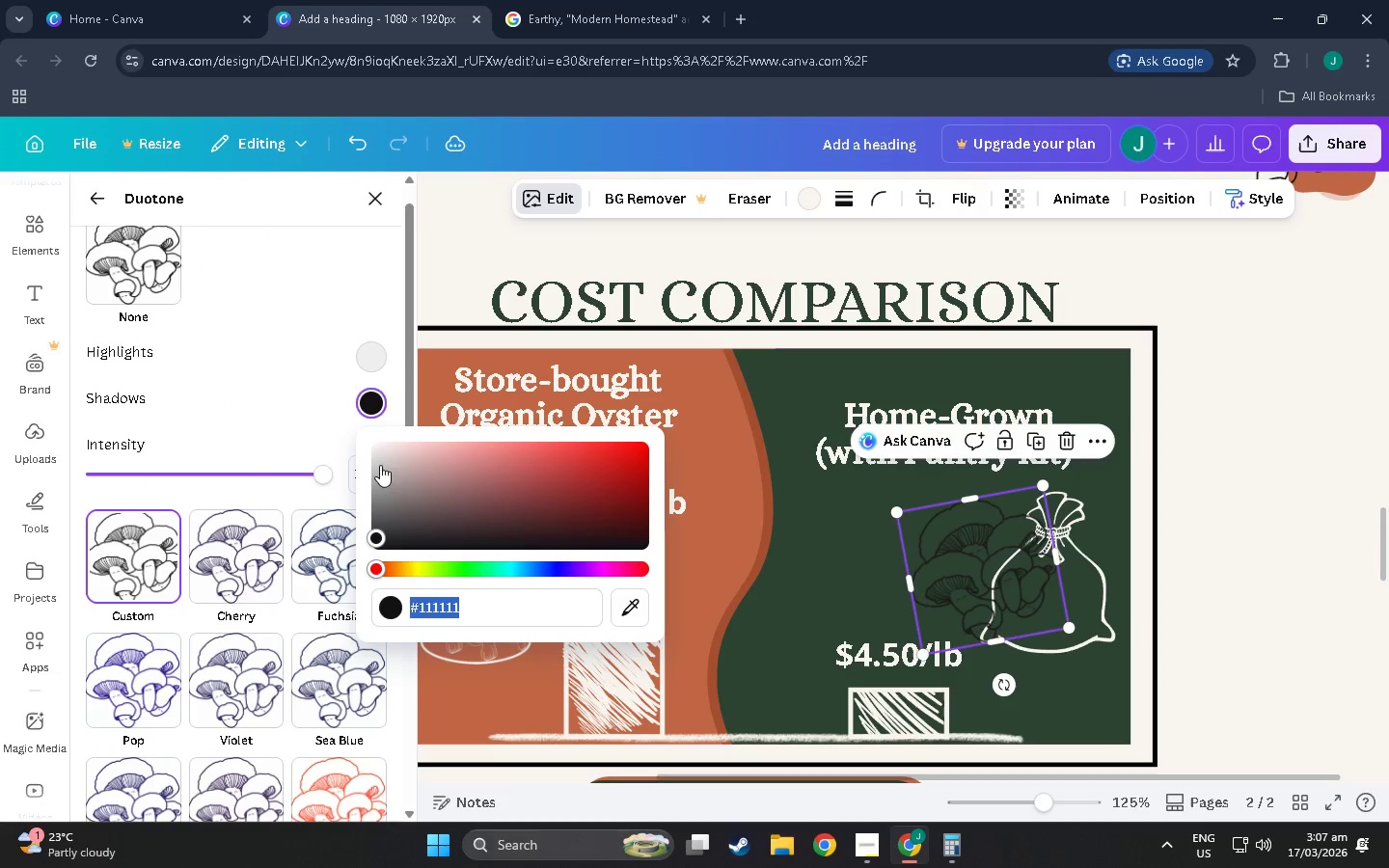 
left_click([375, 449])
 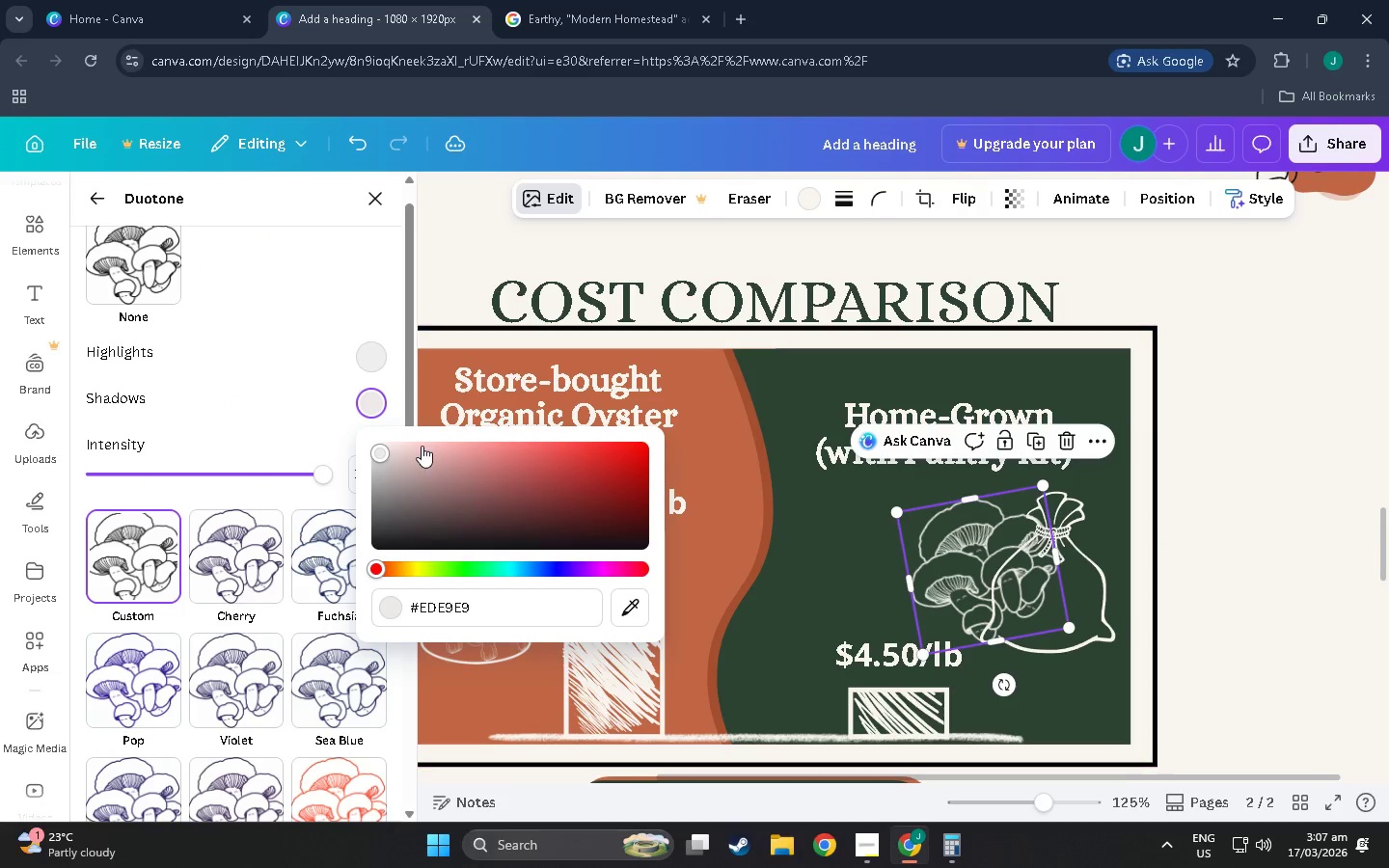 
left_click_drag(start_coordinate=[374, 454], to_coordinate=[347, 412])
 